 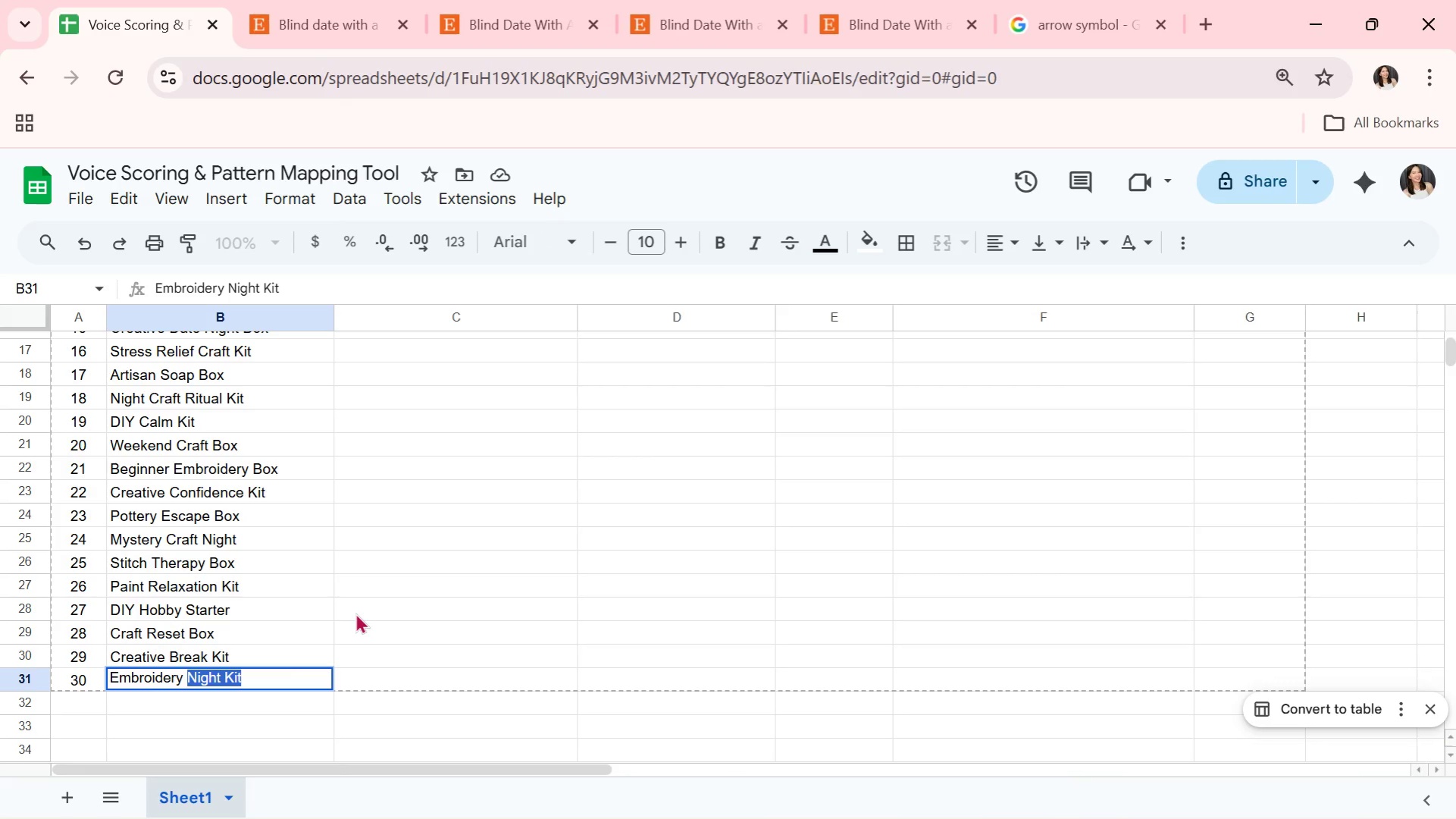 
type(Escape Bos)
key(Backspace)
type(x)
 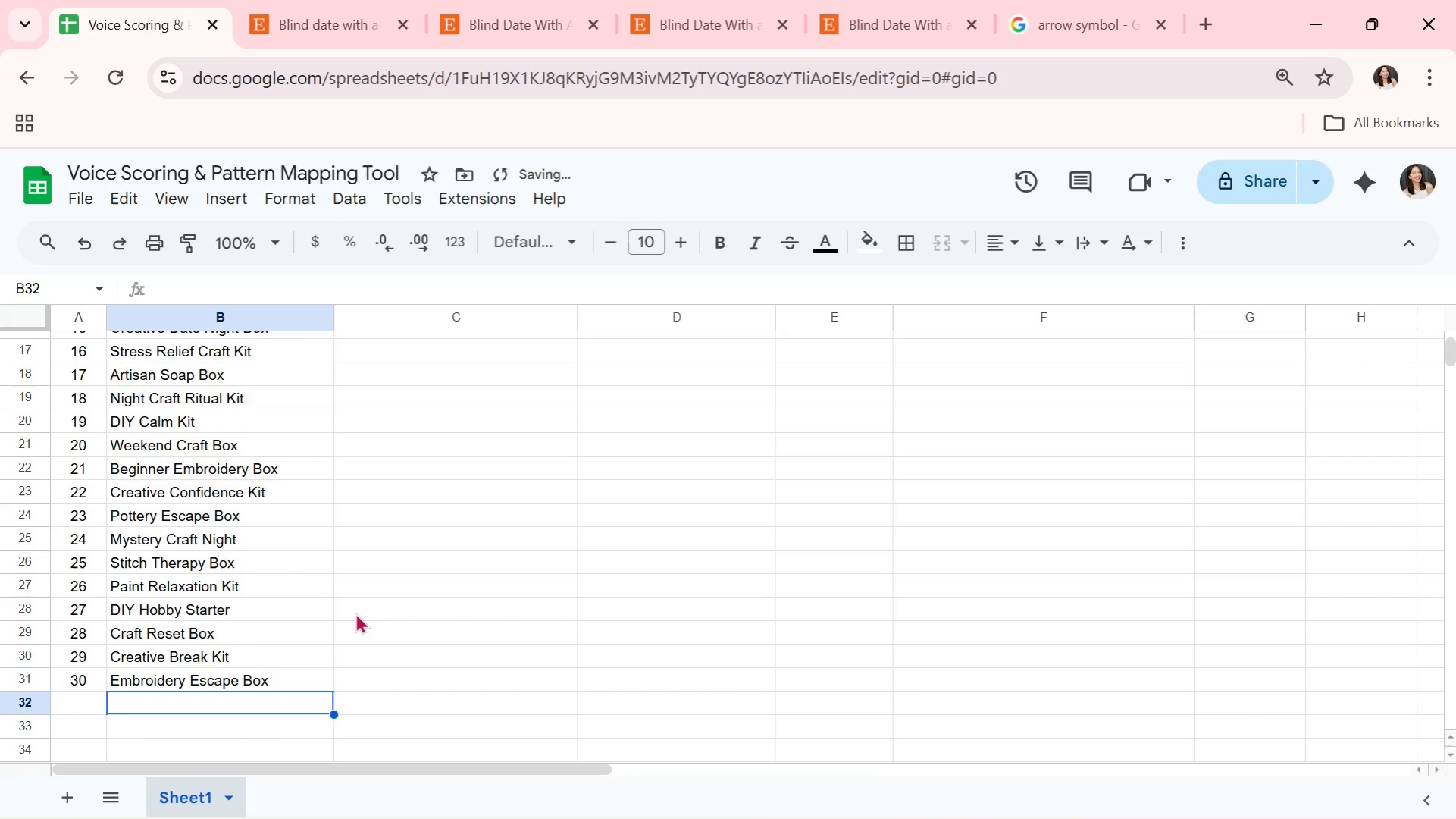 
key(Enter)
 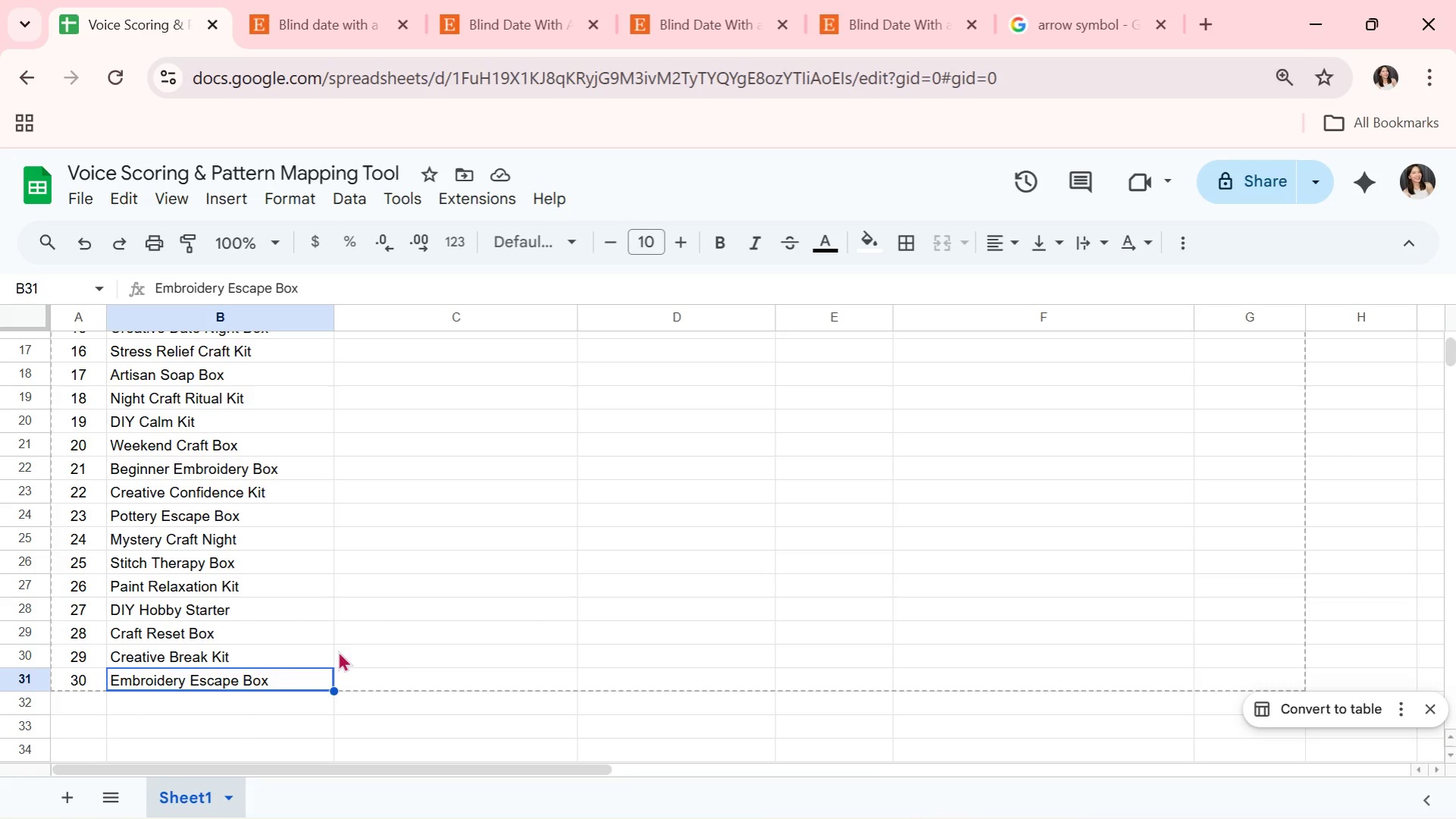 
wait(7.02)
 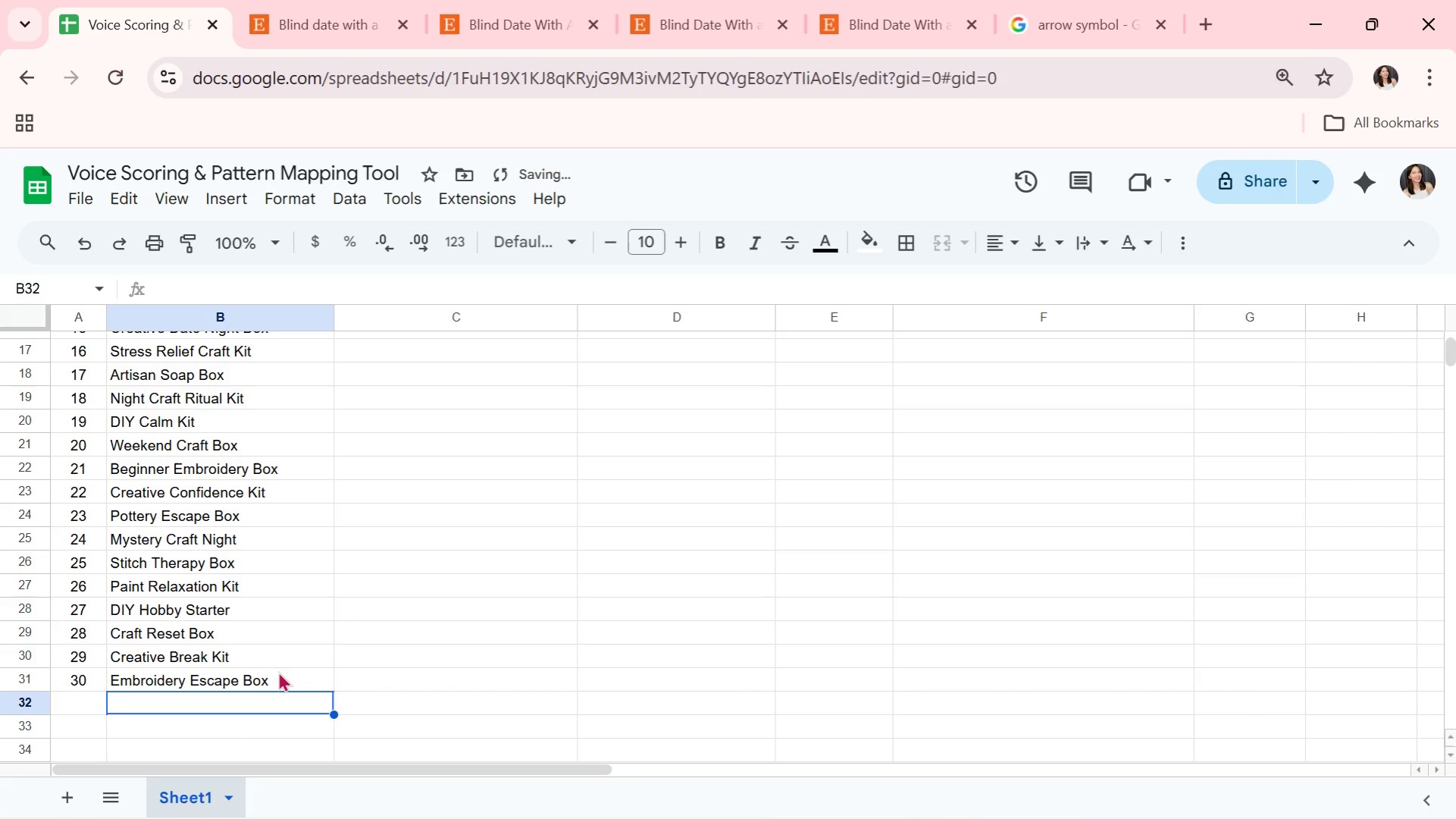 
left_click([422, 634])
 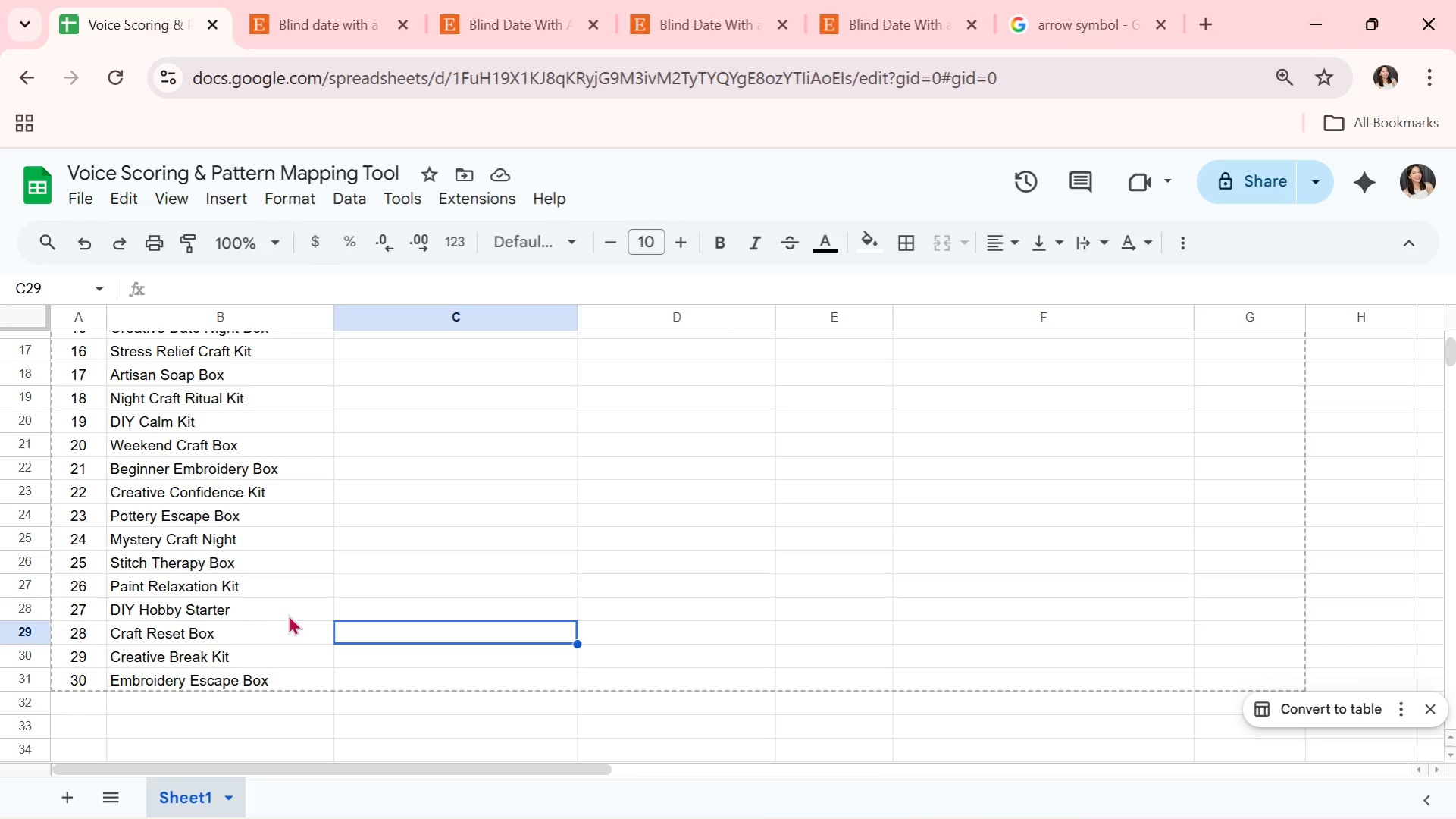 
left_click([189, 625])
 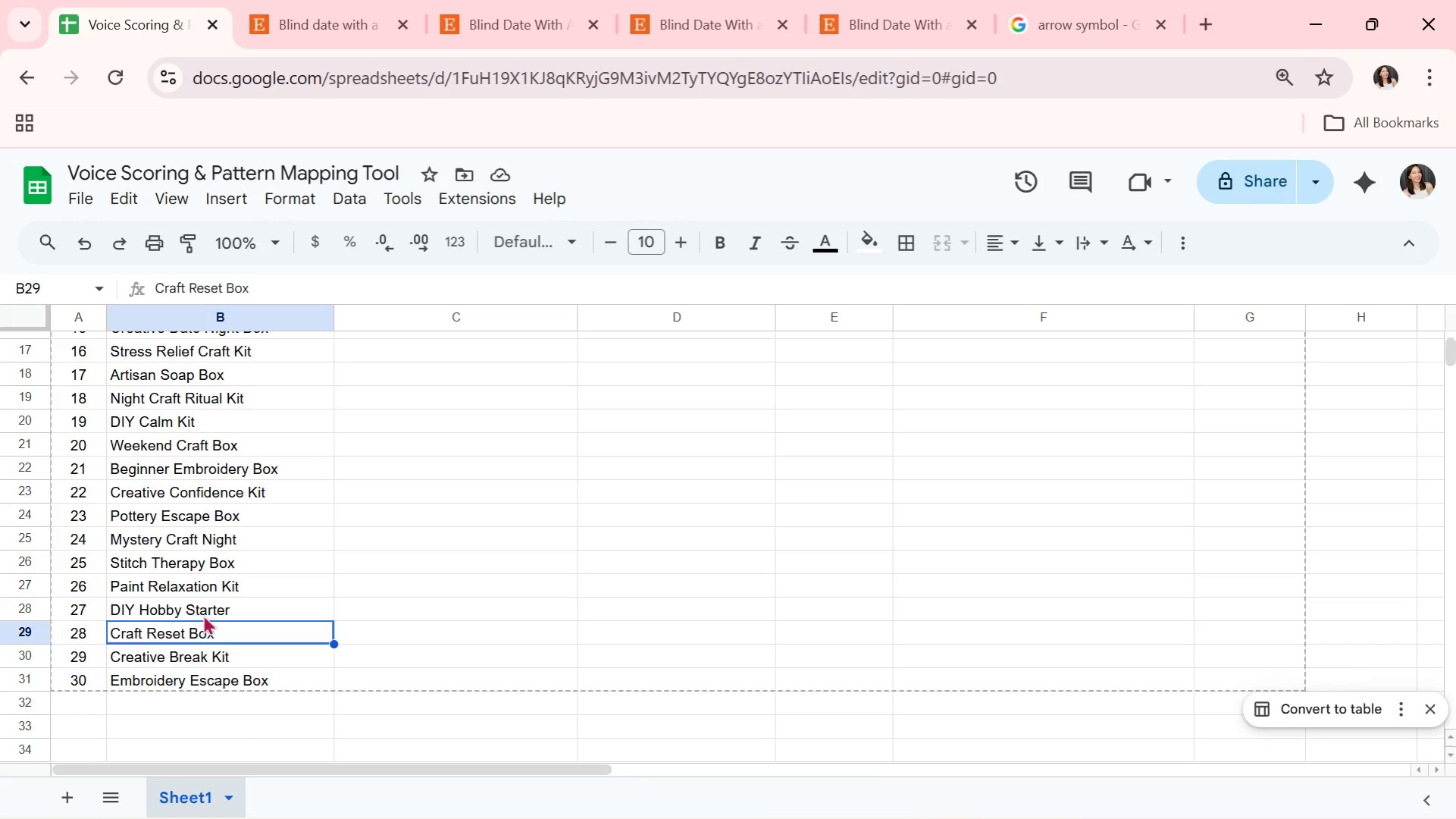 
double_click([204, 611])
 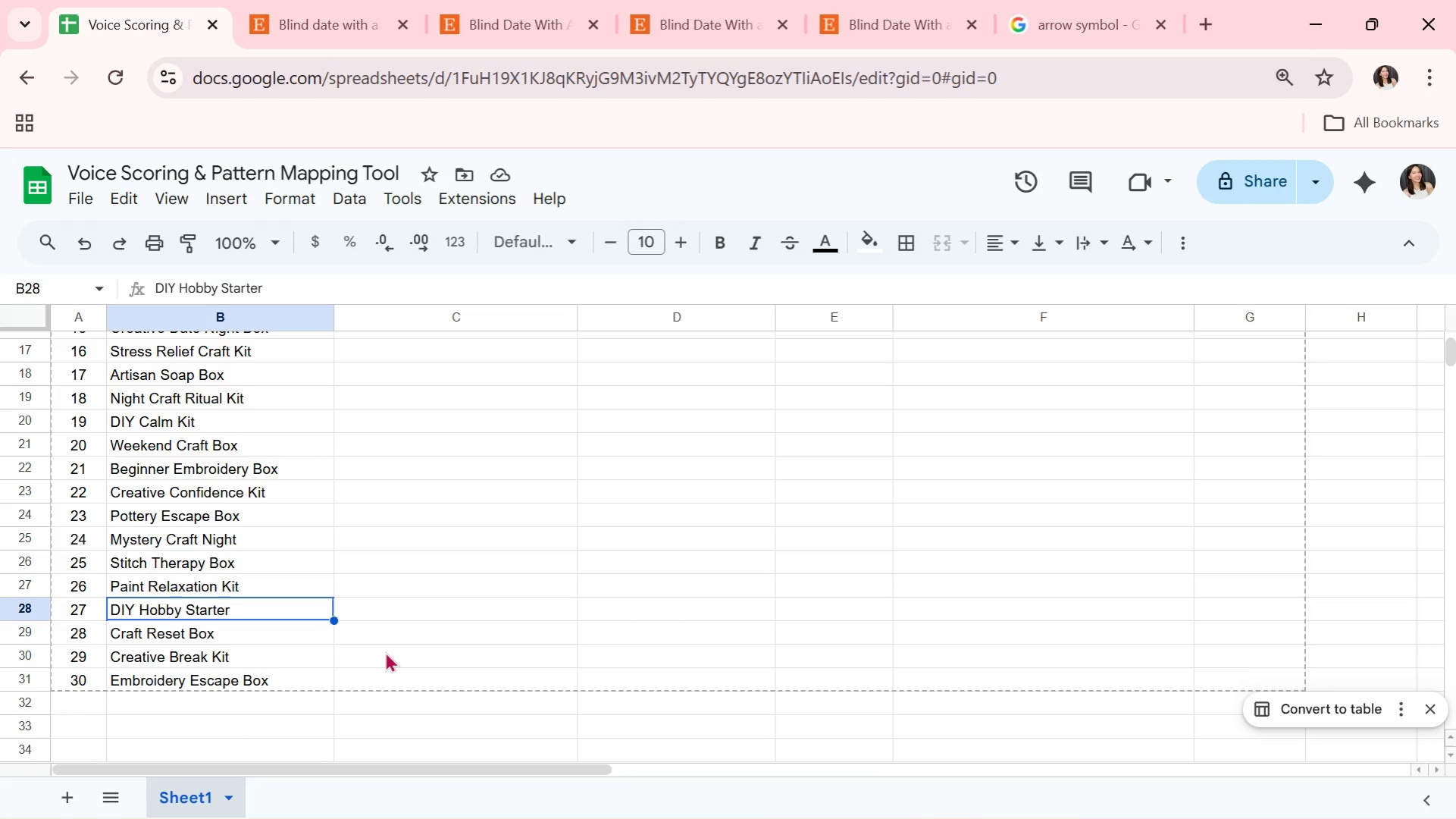 
key(ArrowDown)
 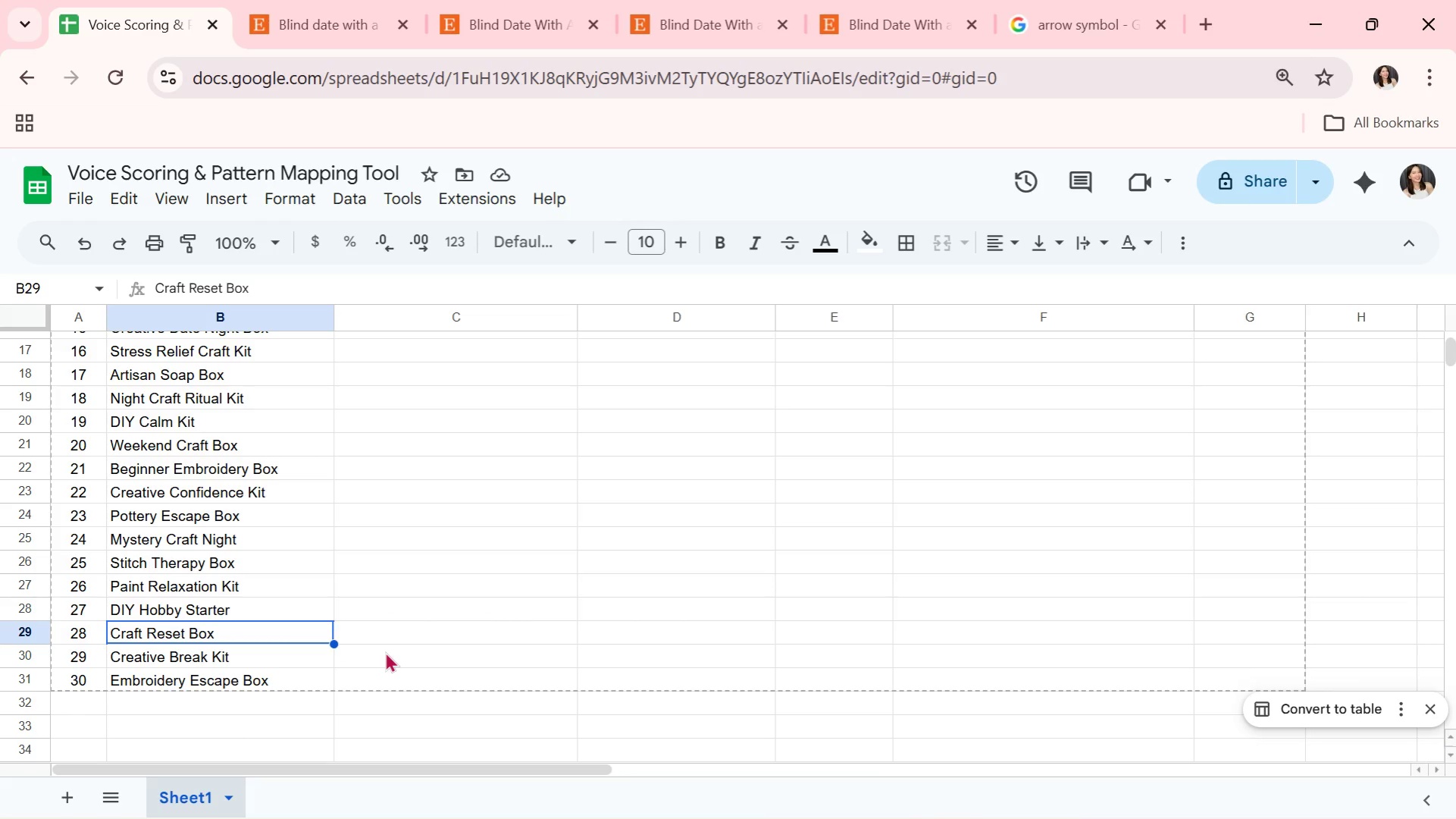 
key(ArrowDown)
 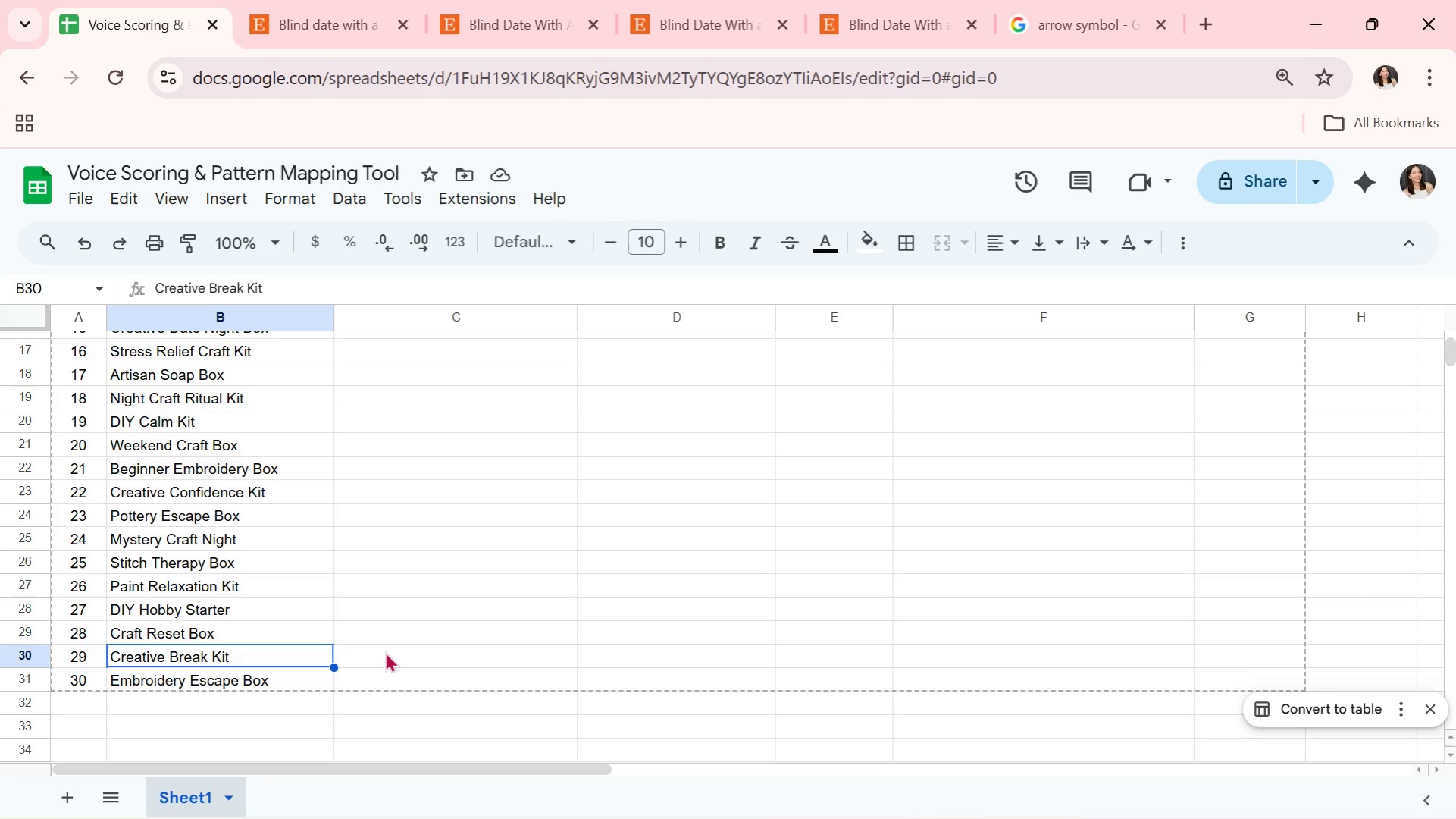 
wait(6.45)
 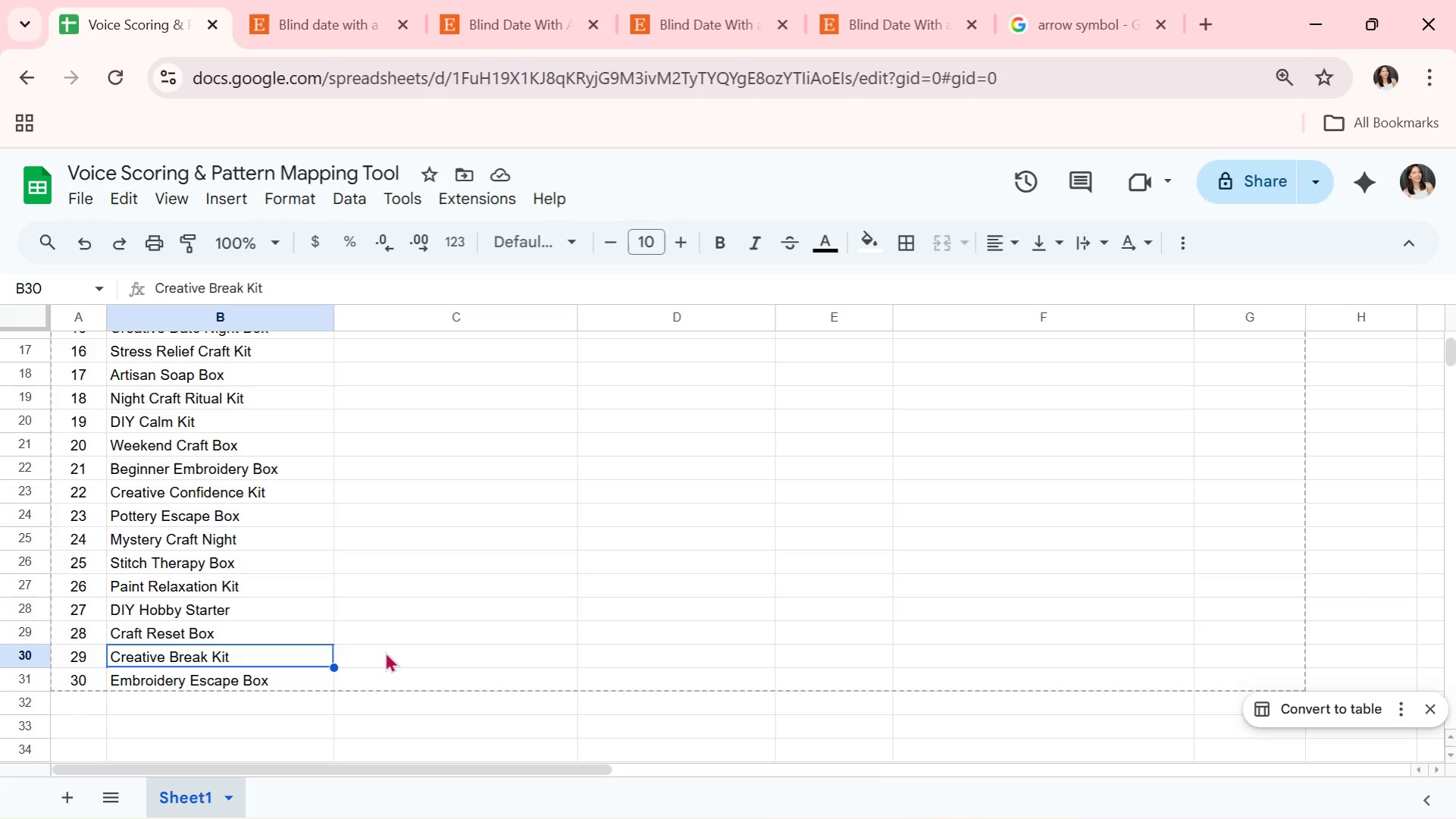 
key(ArrowDown)
 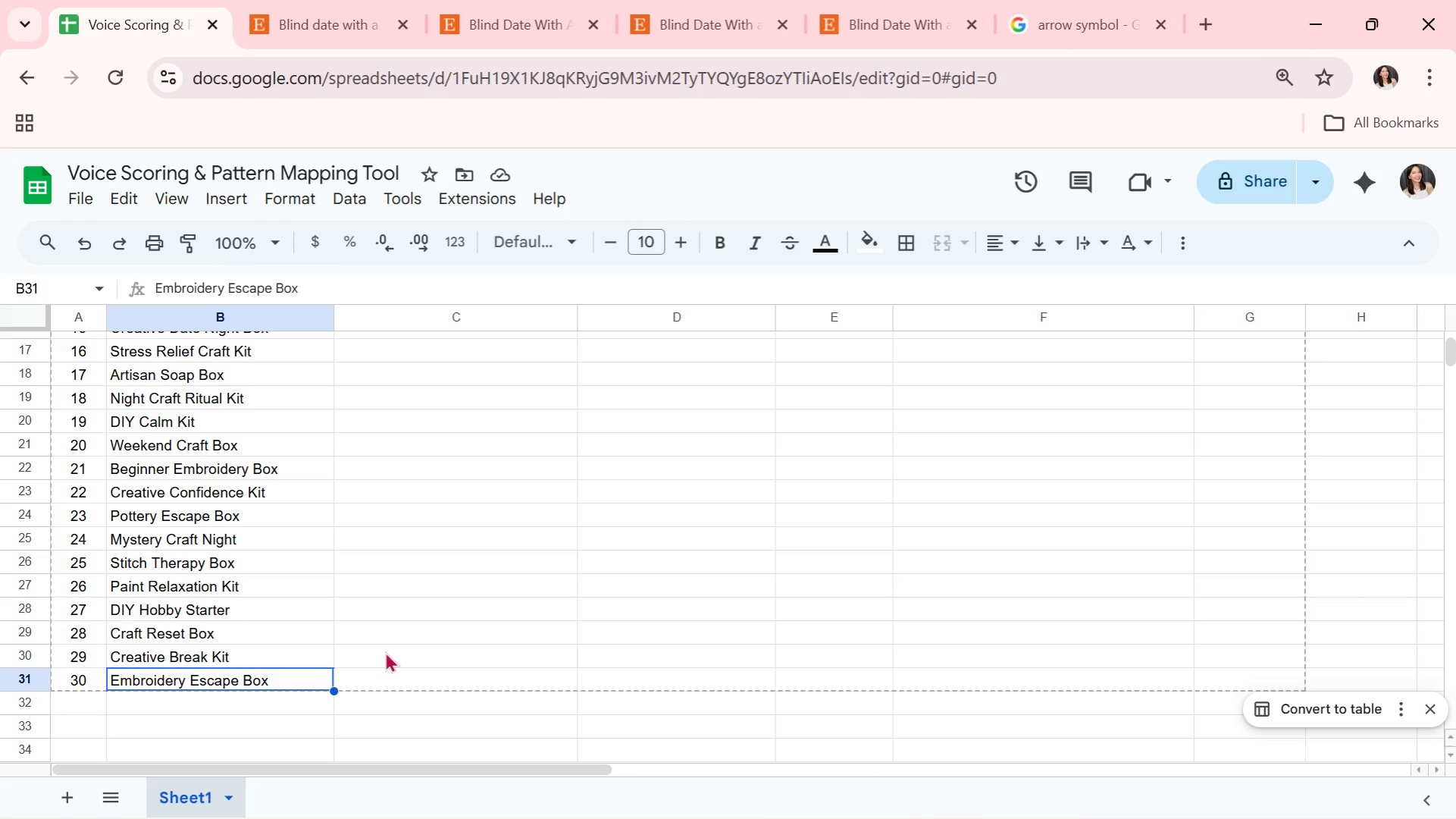 
wait(6.55)
 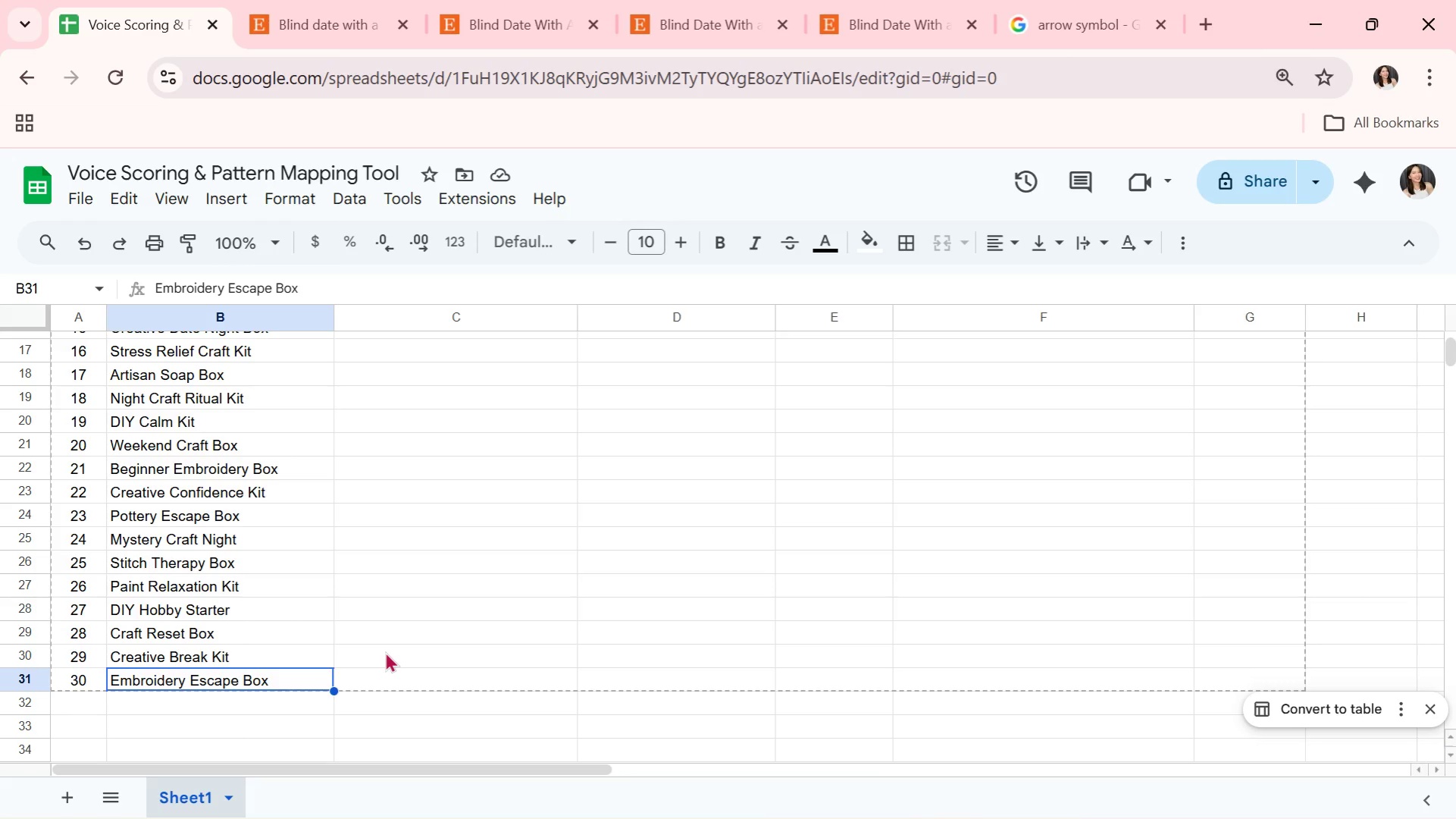 
left_click([554, 522])
 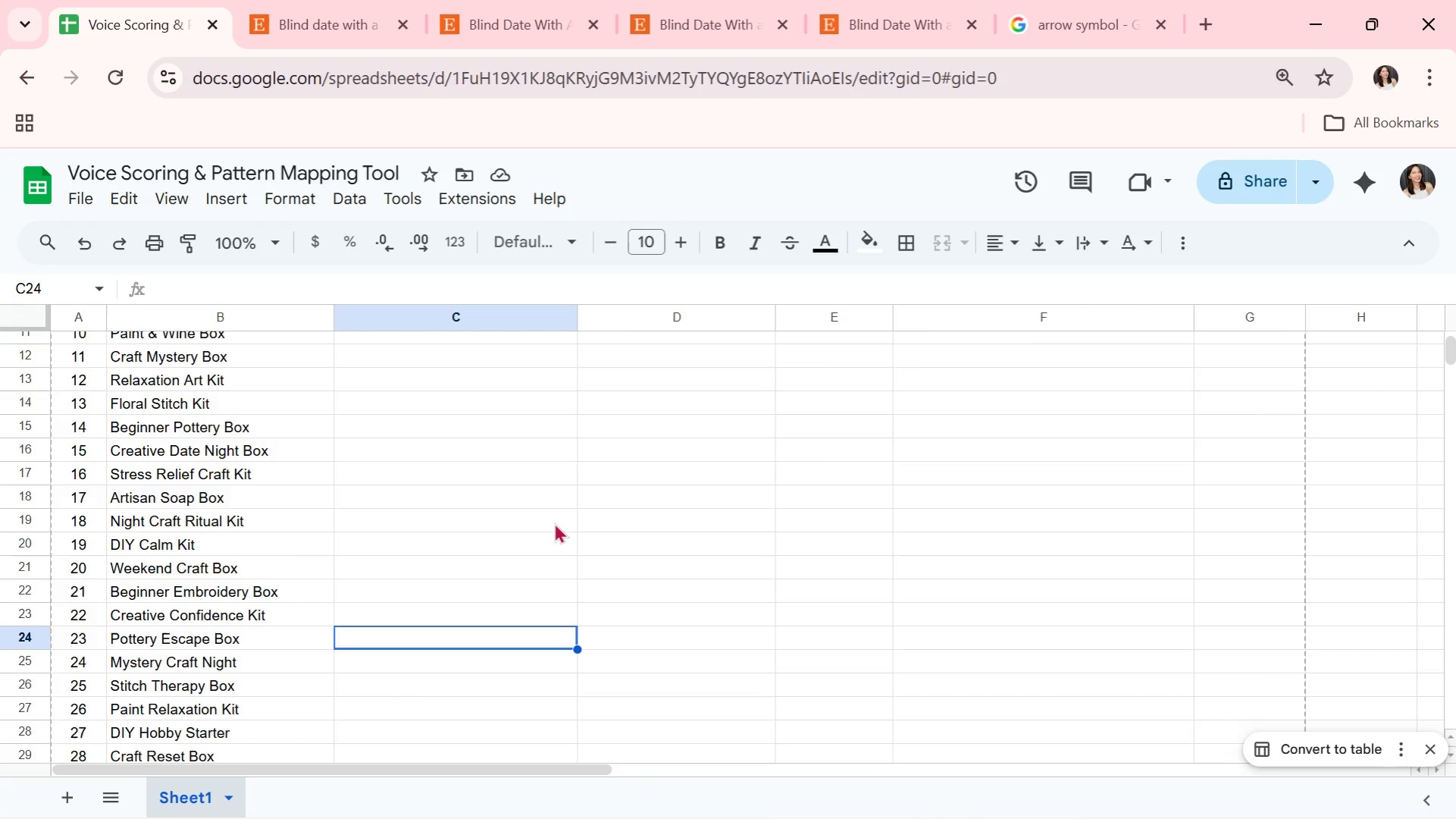 
left_click([449, 352])
 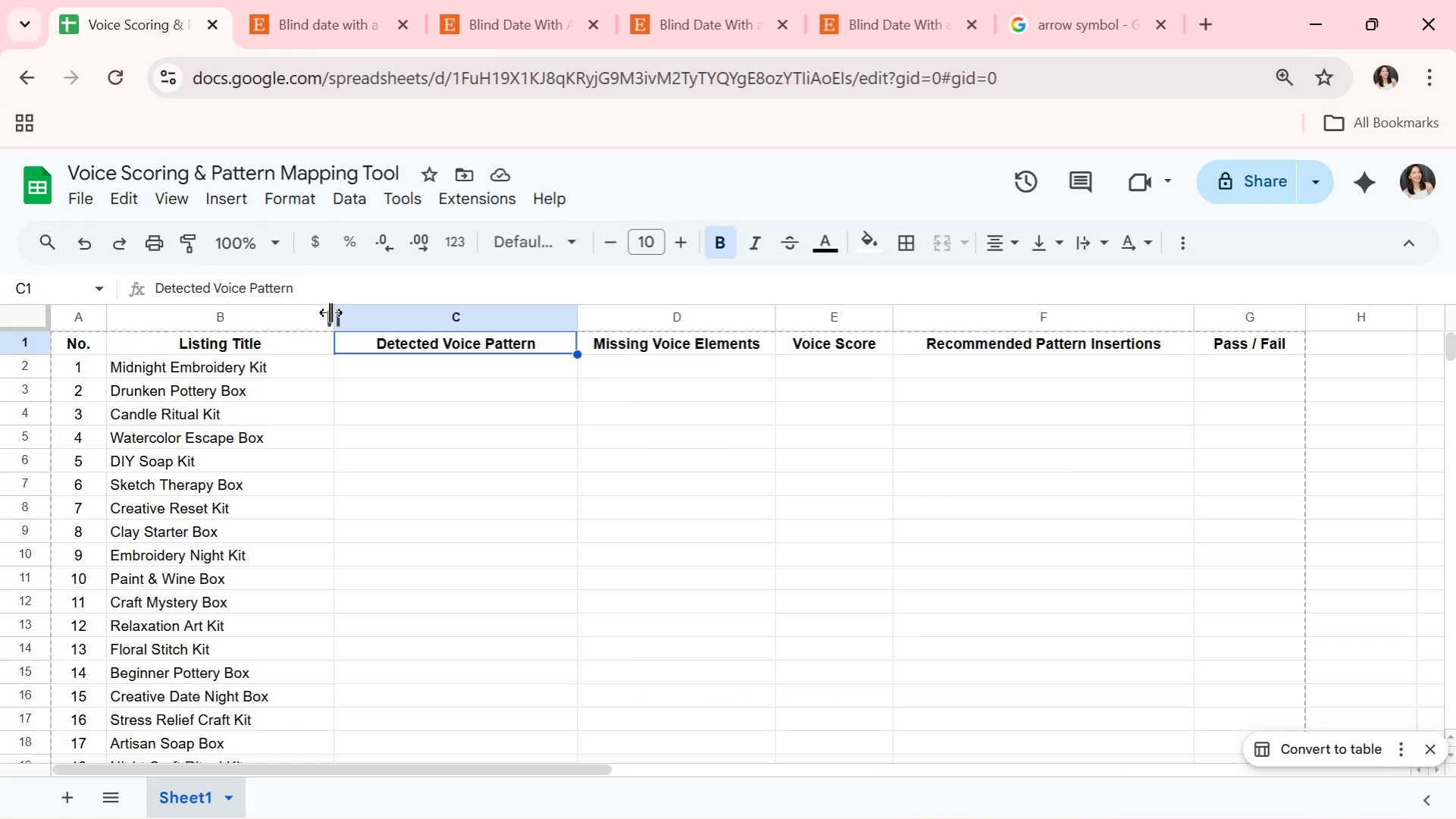 
scroll: coordinate [541, 520], scroll_direction: up, amount: 6.0
 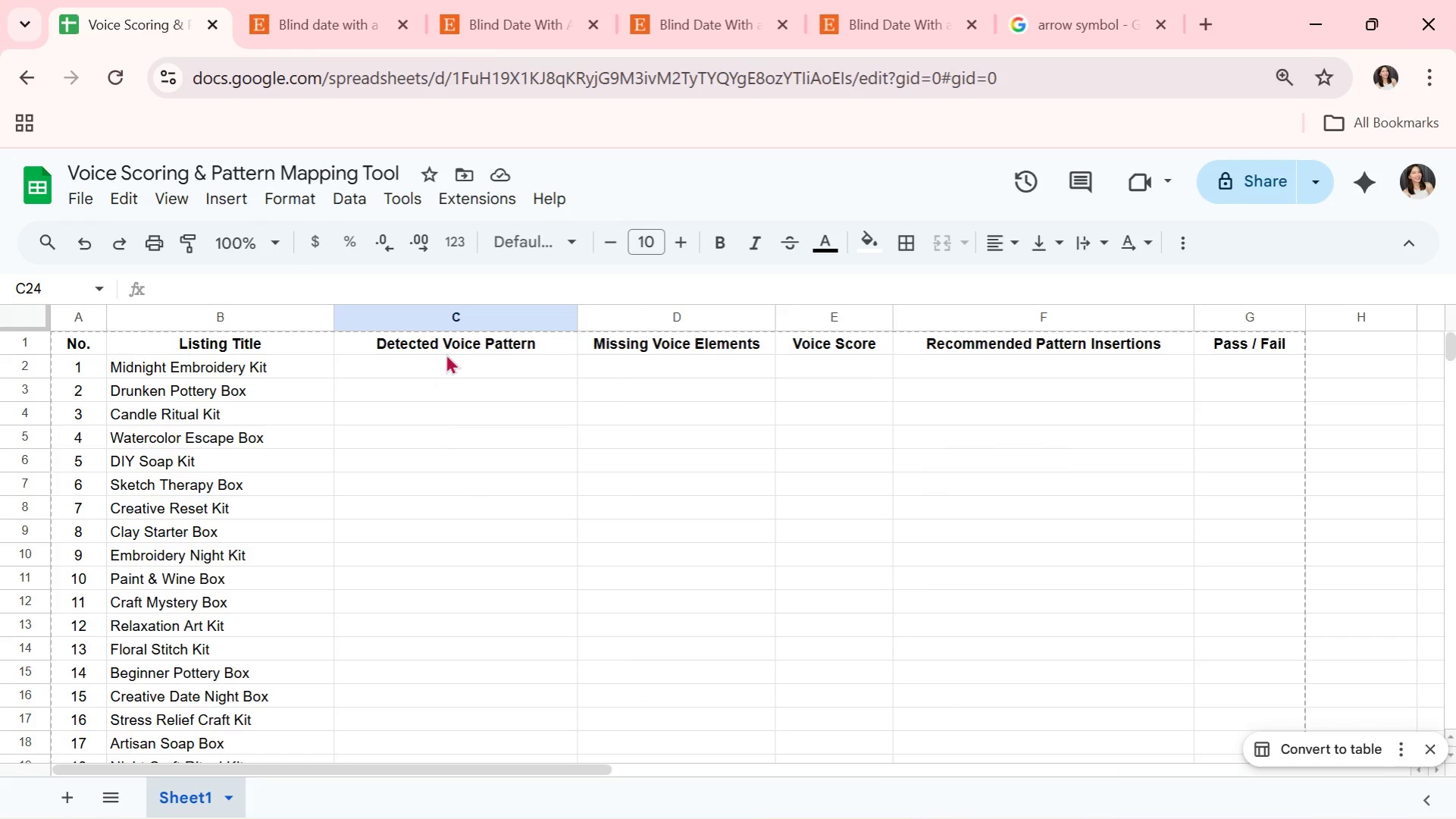 
scroll: coordinate [376, 389], scroll_direction: down, amount: 3.0
 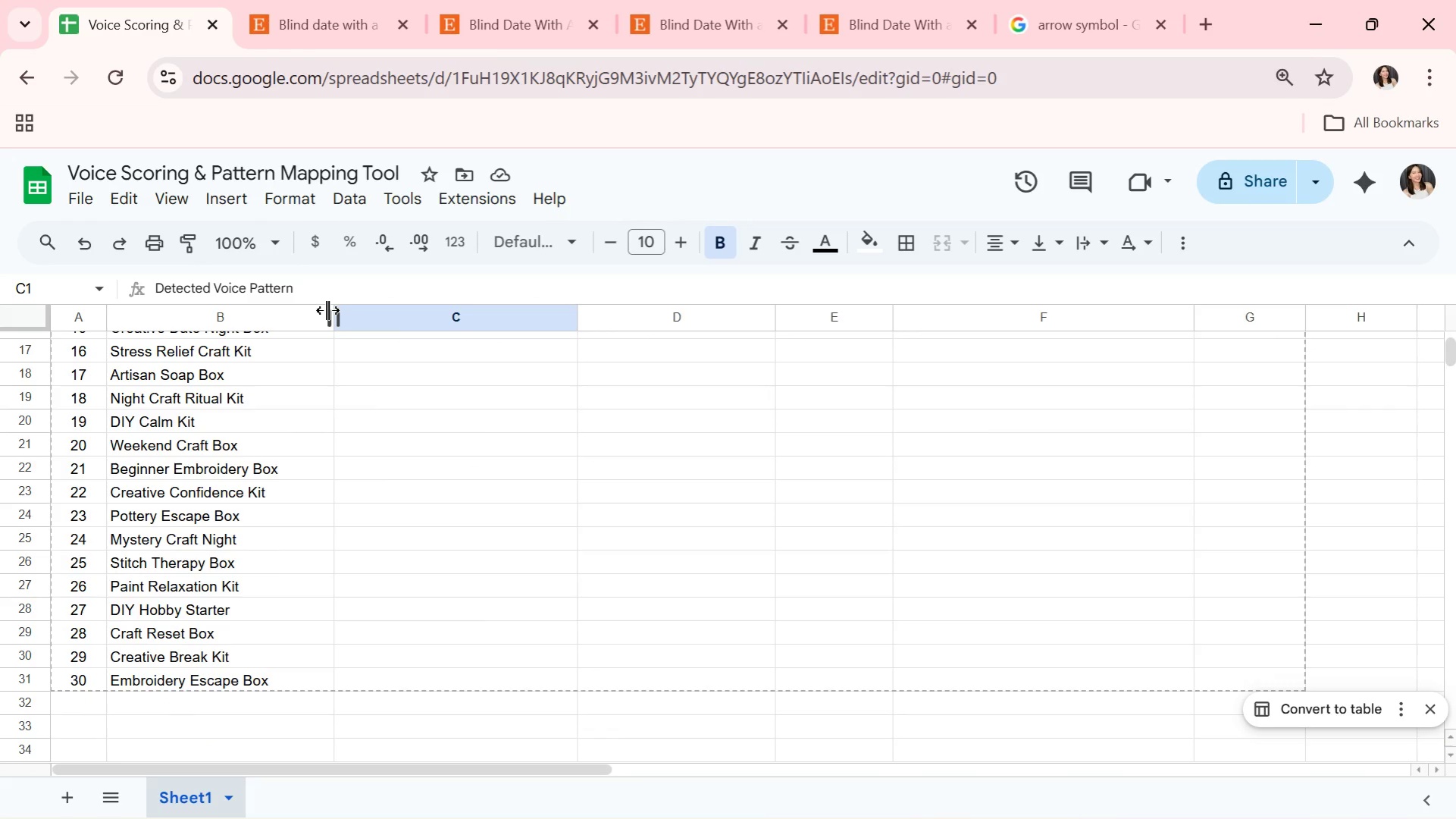 
left_click_drag(start_coordinate=[330, 310], to_coordinate=[301, 307])
 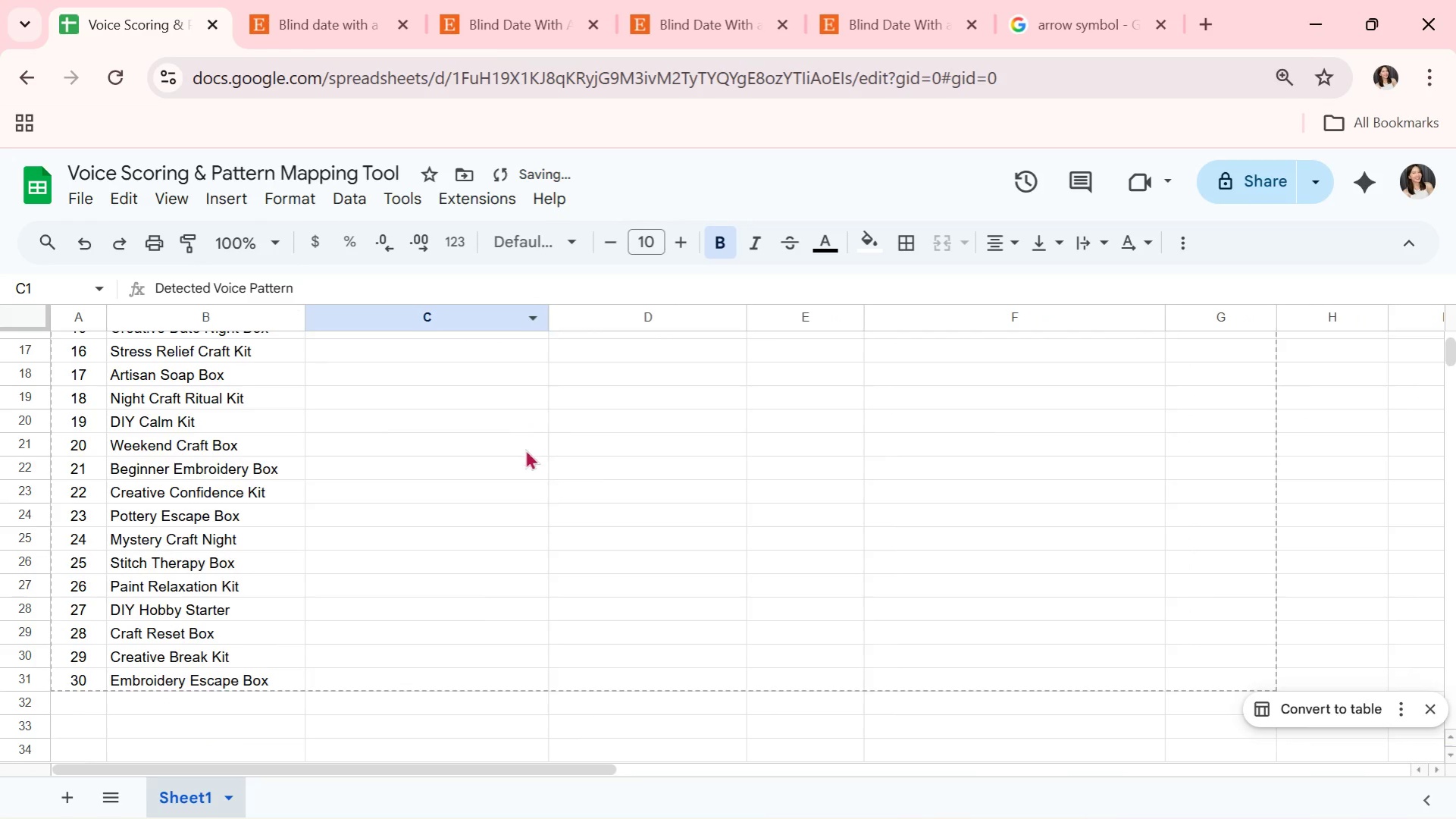 
scroll: coordinate [537, 510], scroll_direction: up, amount: 6.0
 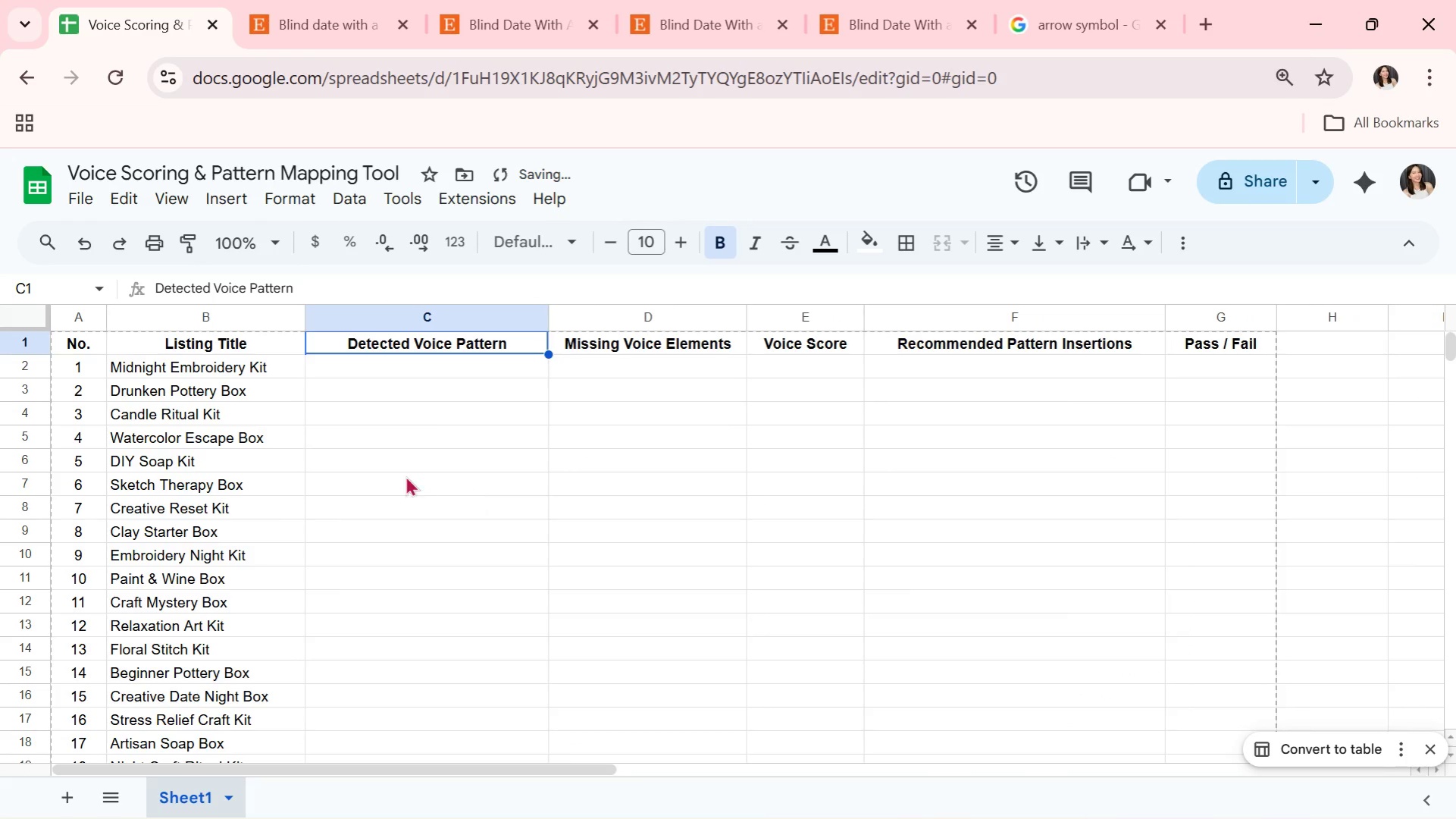 
left_click([405, 475])
 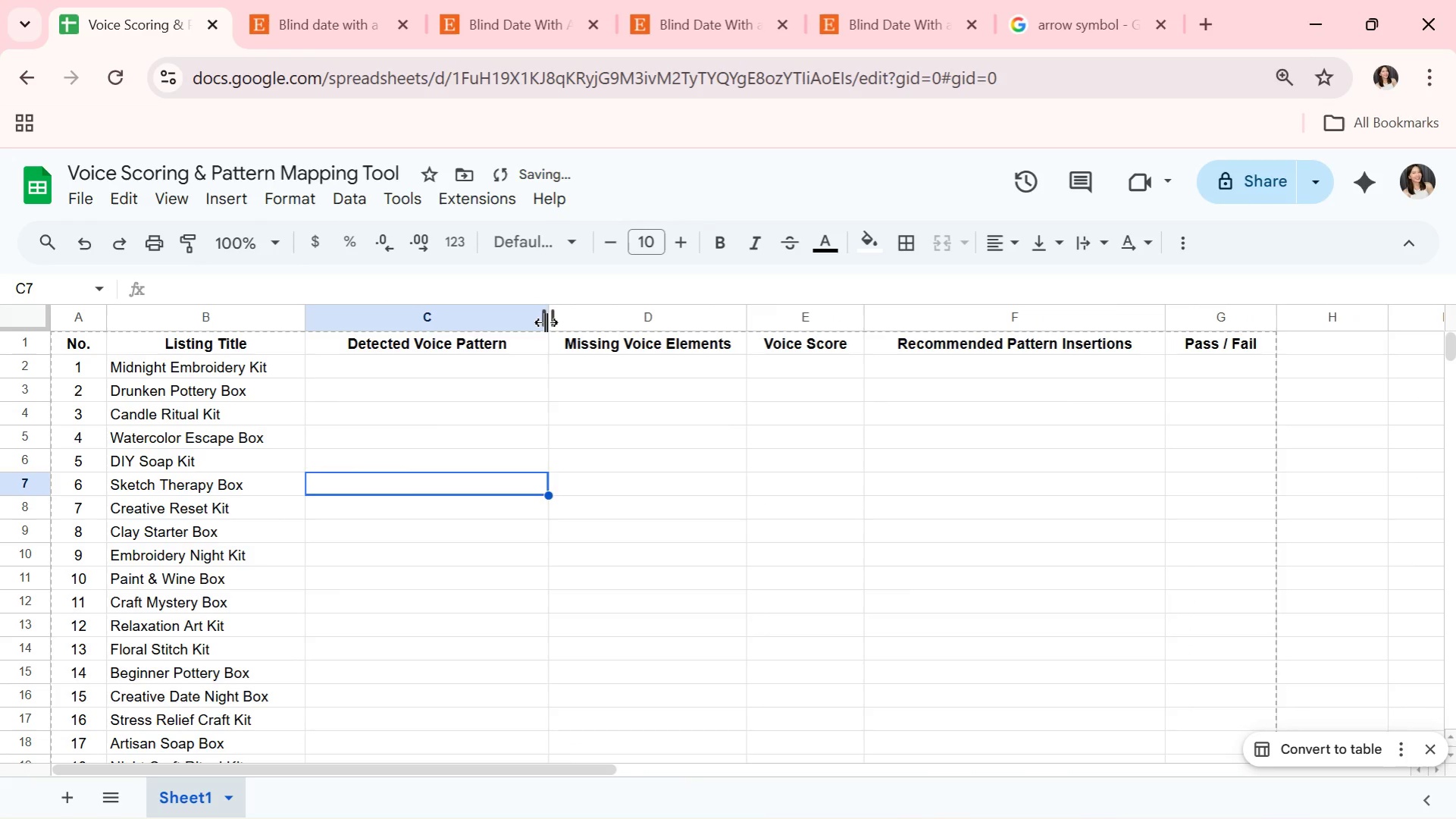 
left_click_drag(start_coordinate=[546, 322], to_coordinate=[563, 325])
 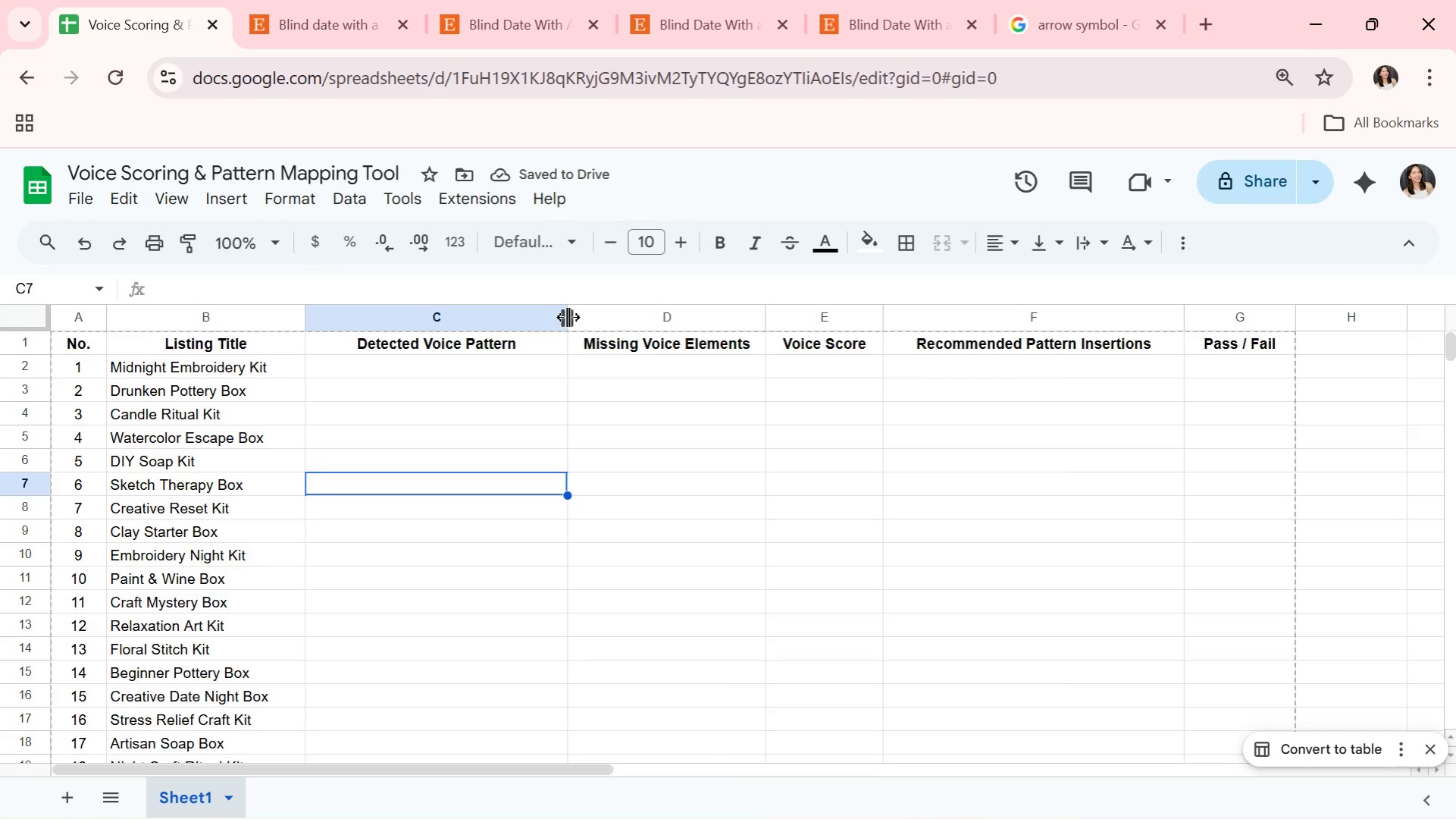 
left_click([513, 367])
 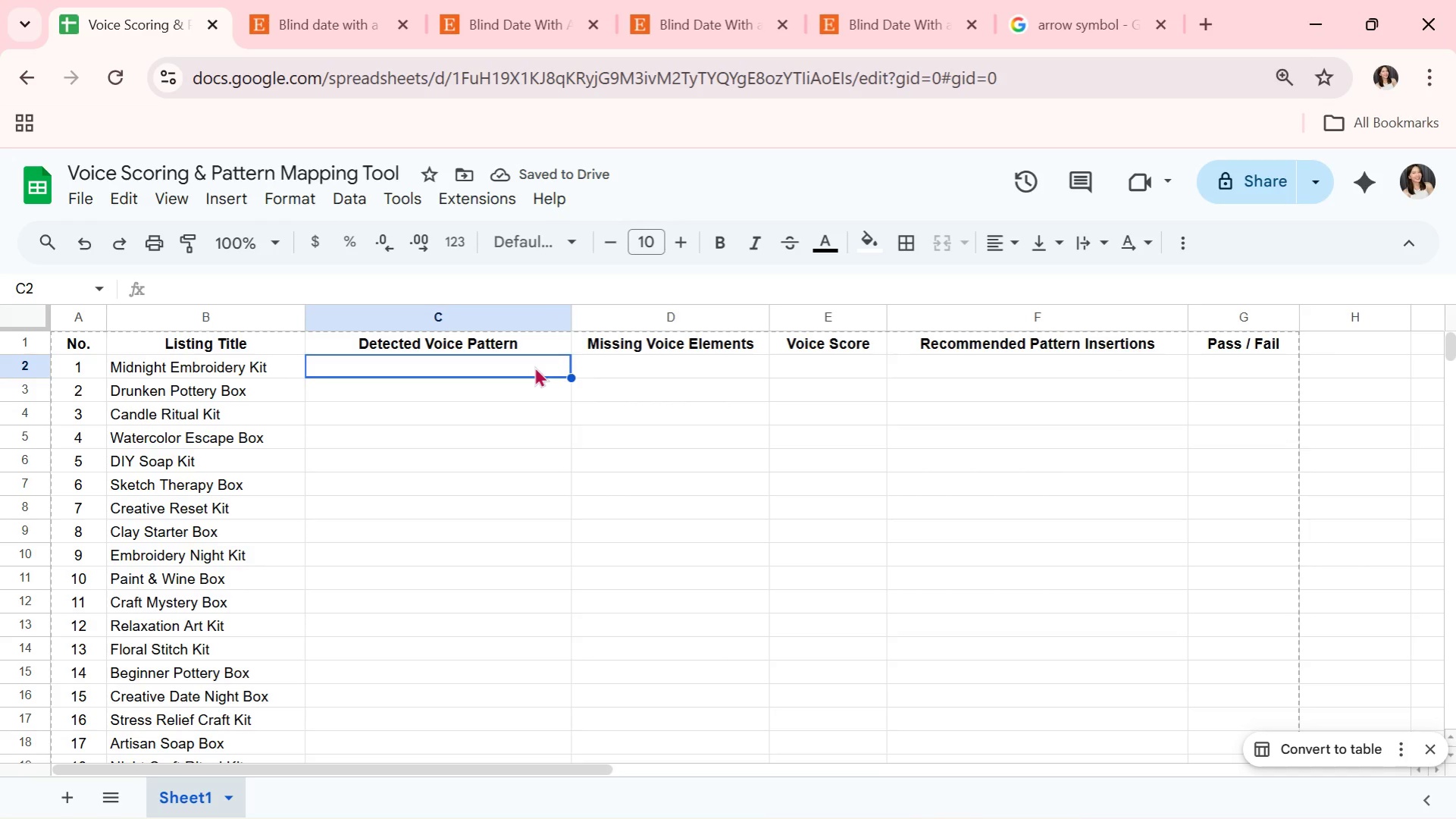 
left_click([1065, 0])
 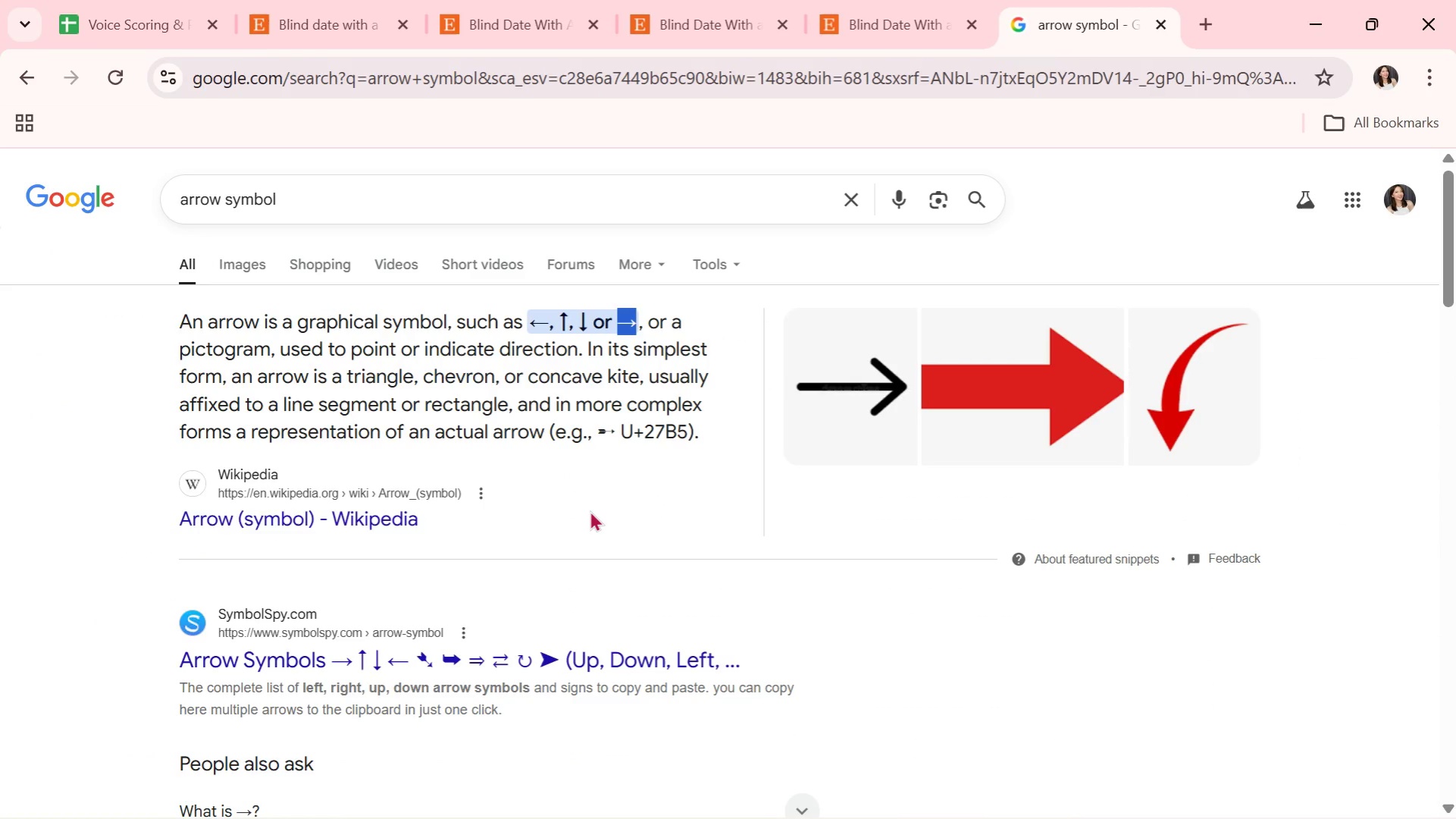 
key(Control+C)
 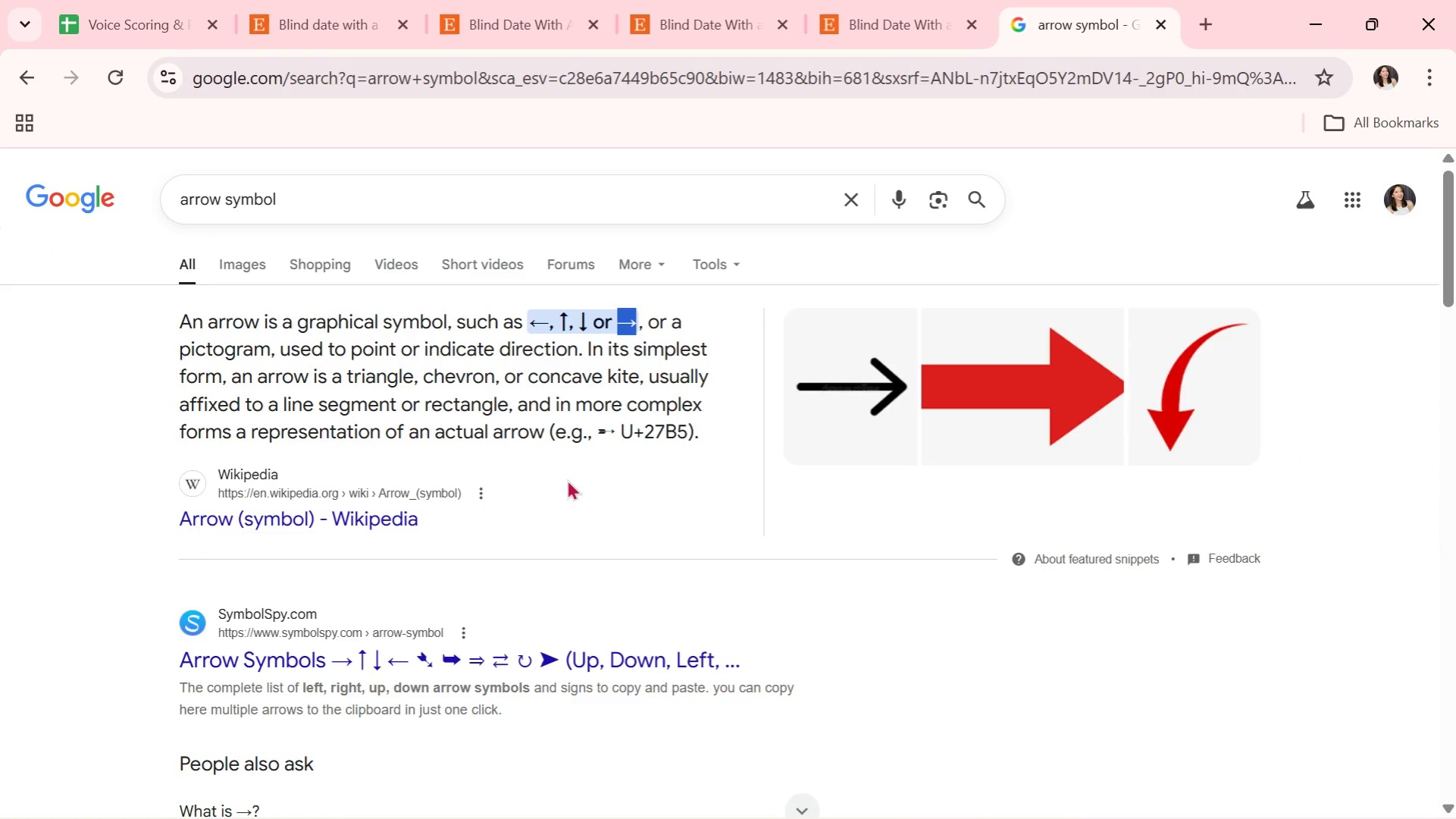 
key(Control+ControlLeft)
 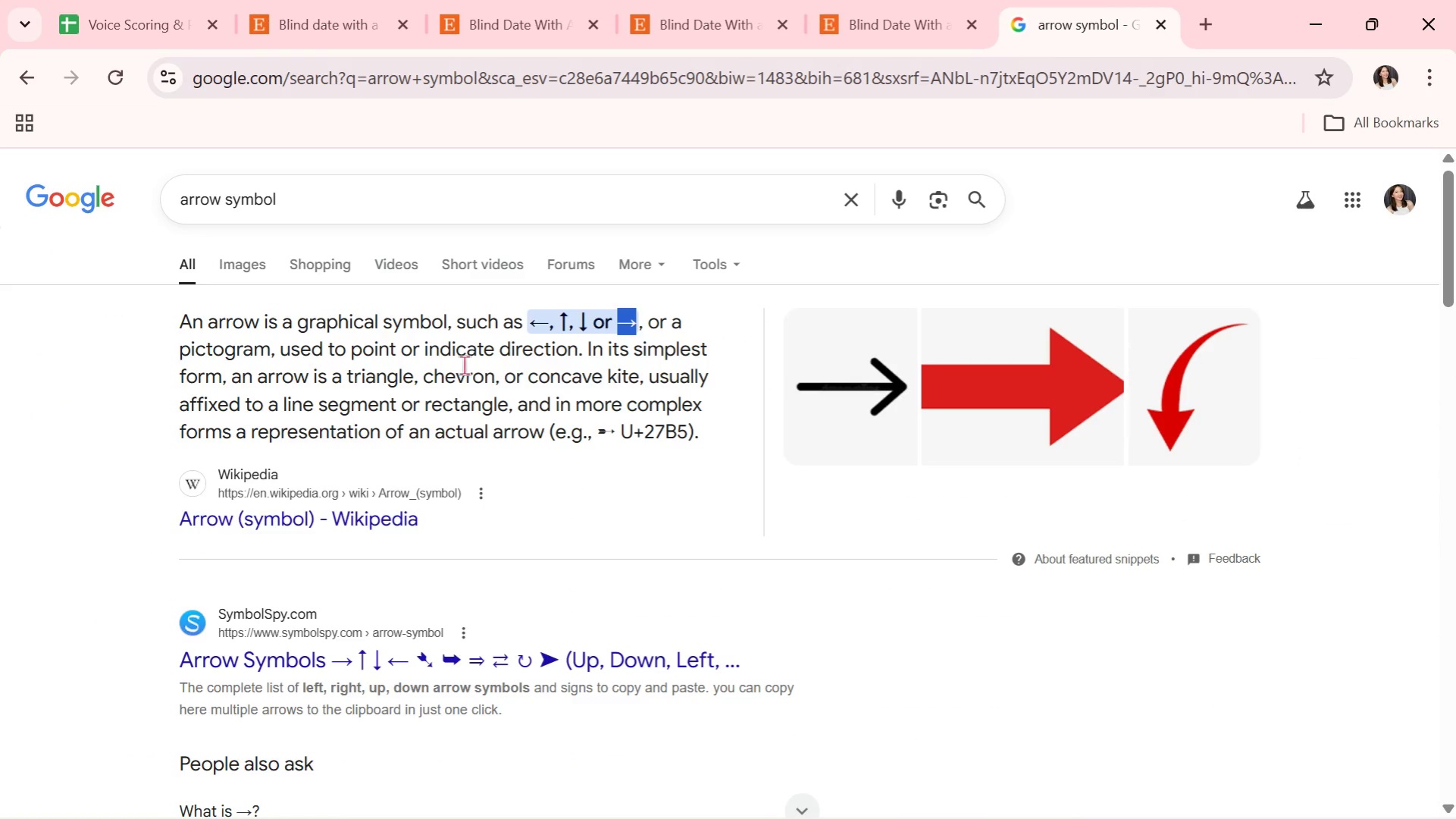 
key(Control+C)
 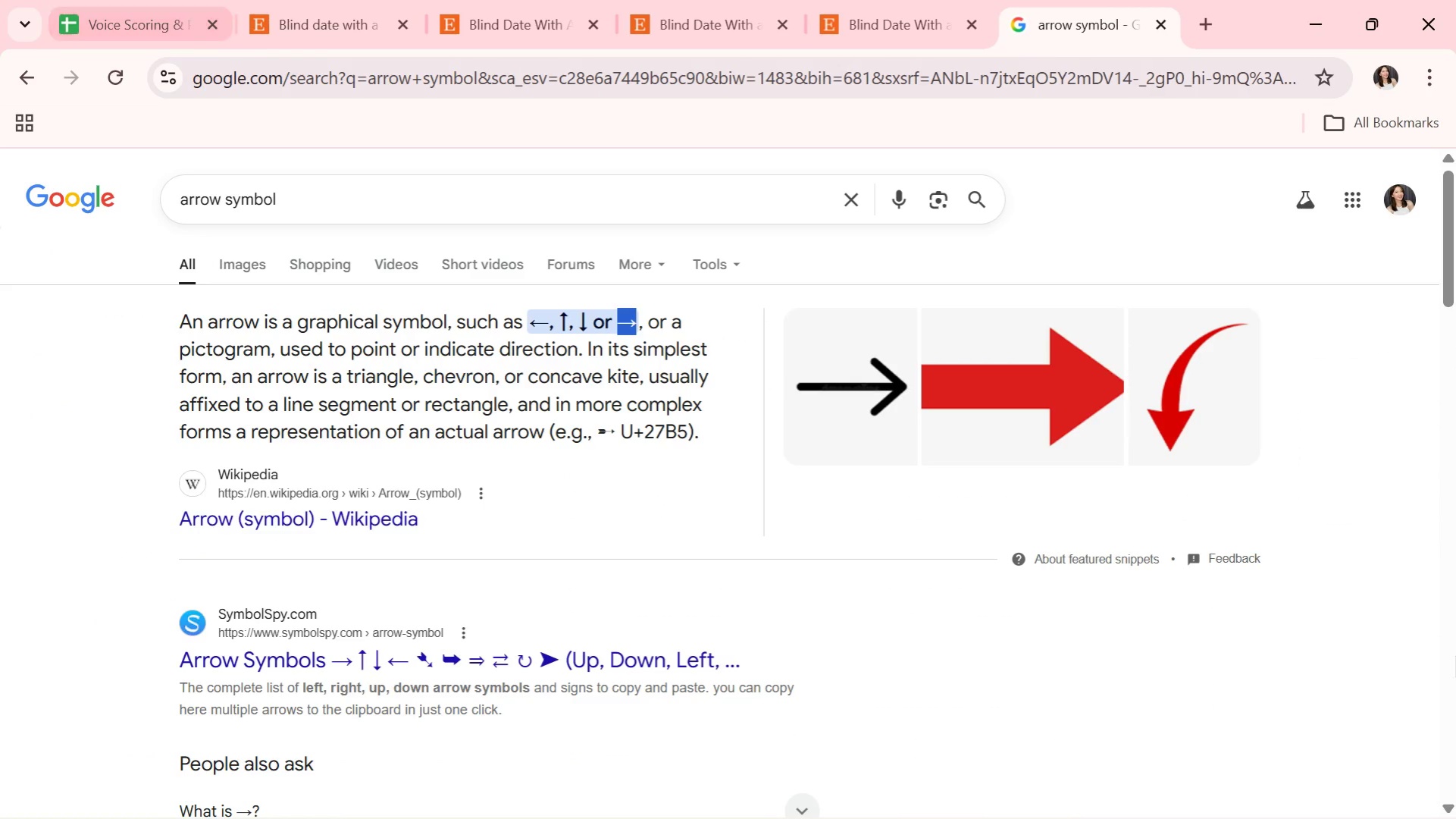 
left_click([108, 2])
 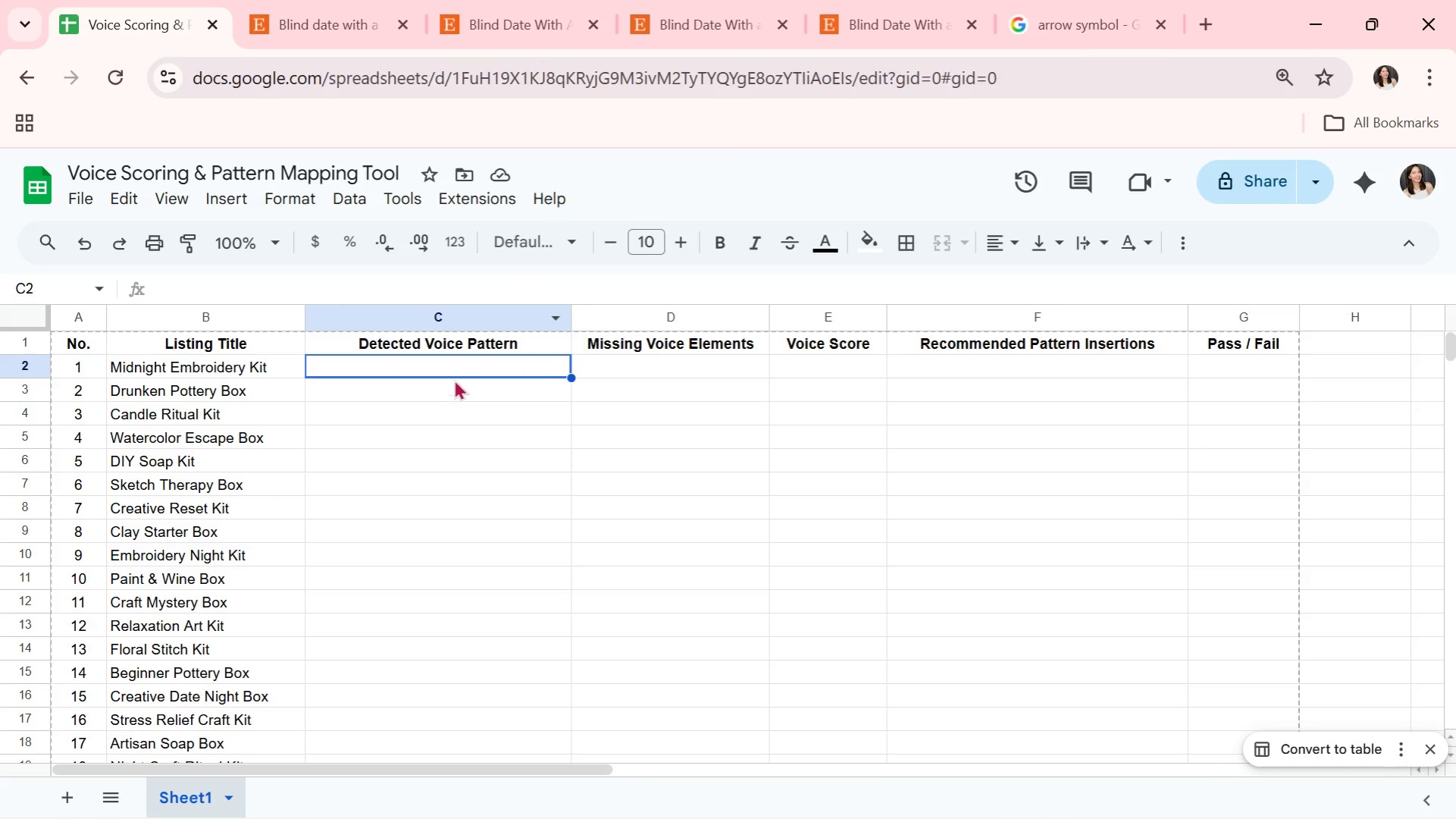 
left_click([460, 369])
 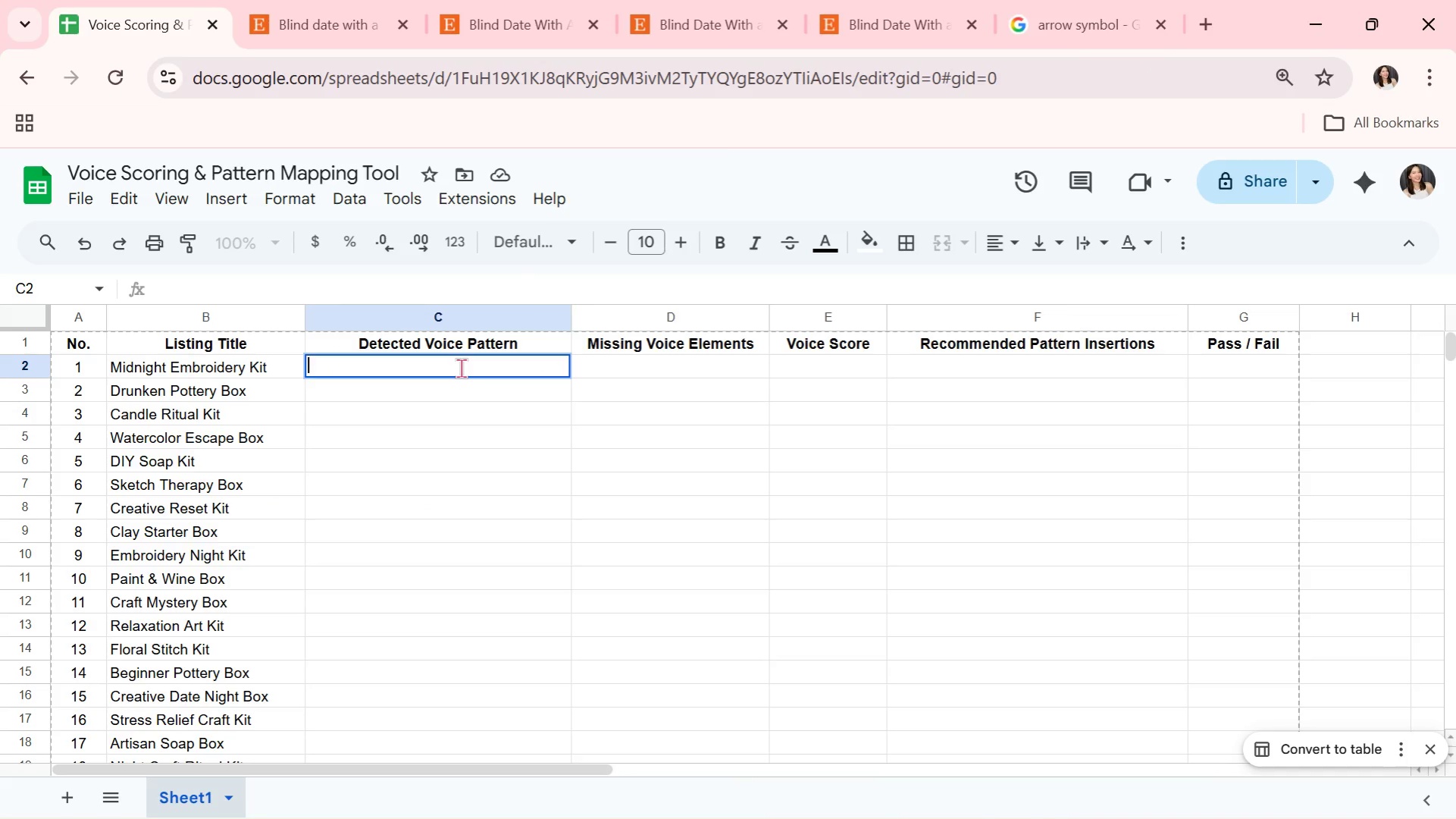 
type(Pri)
key(Backspace)
type(oblem )
 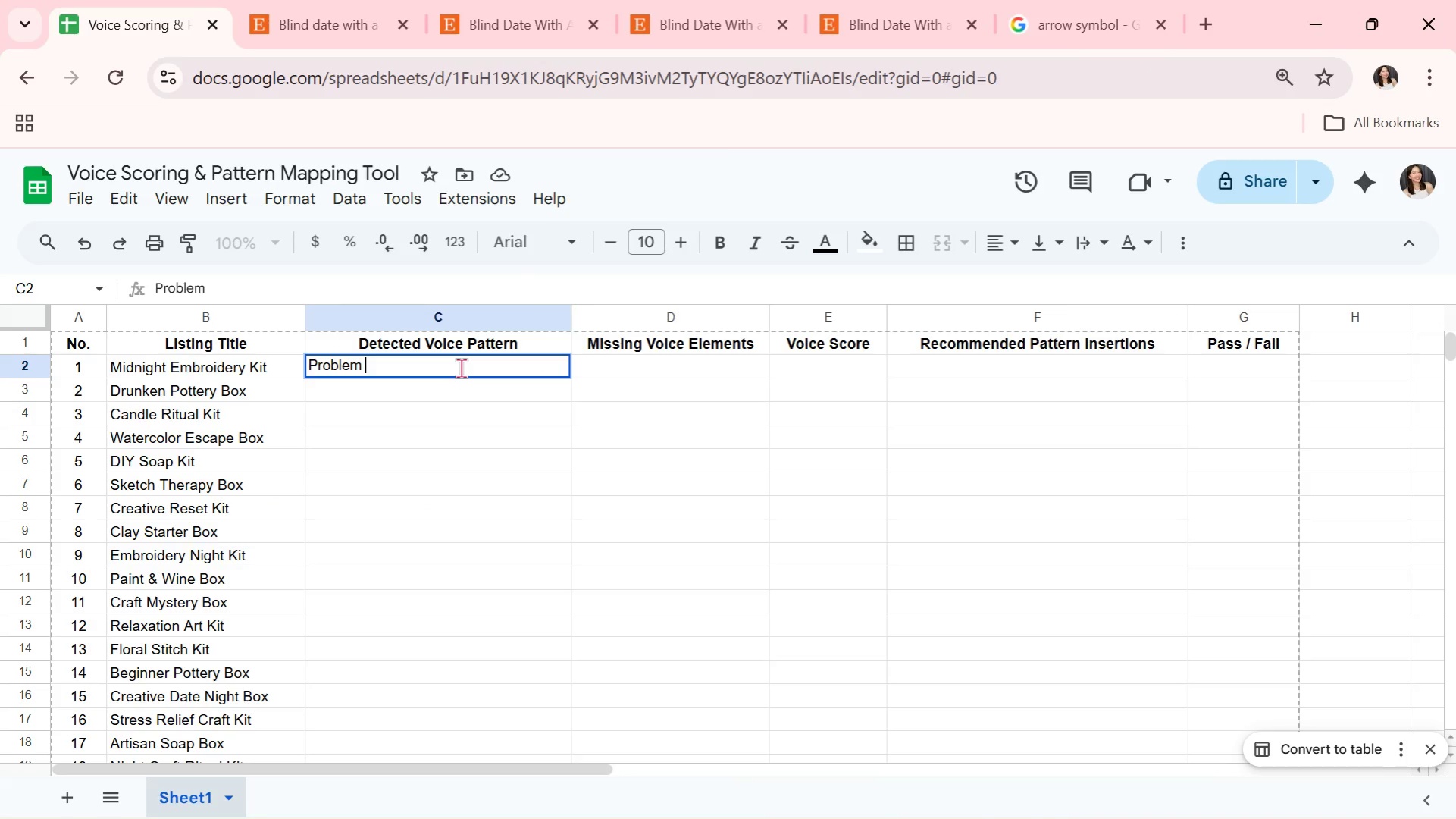 
key(Control+ControlLeft)
 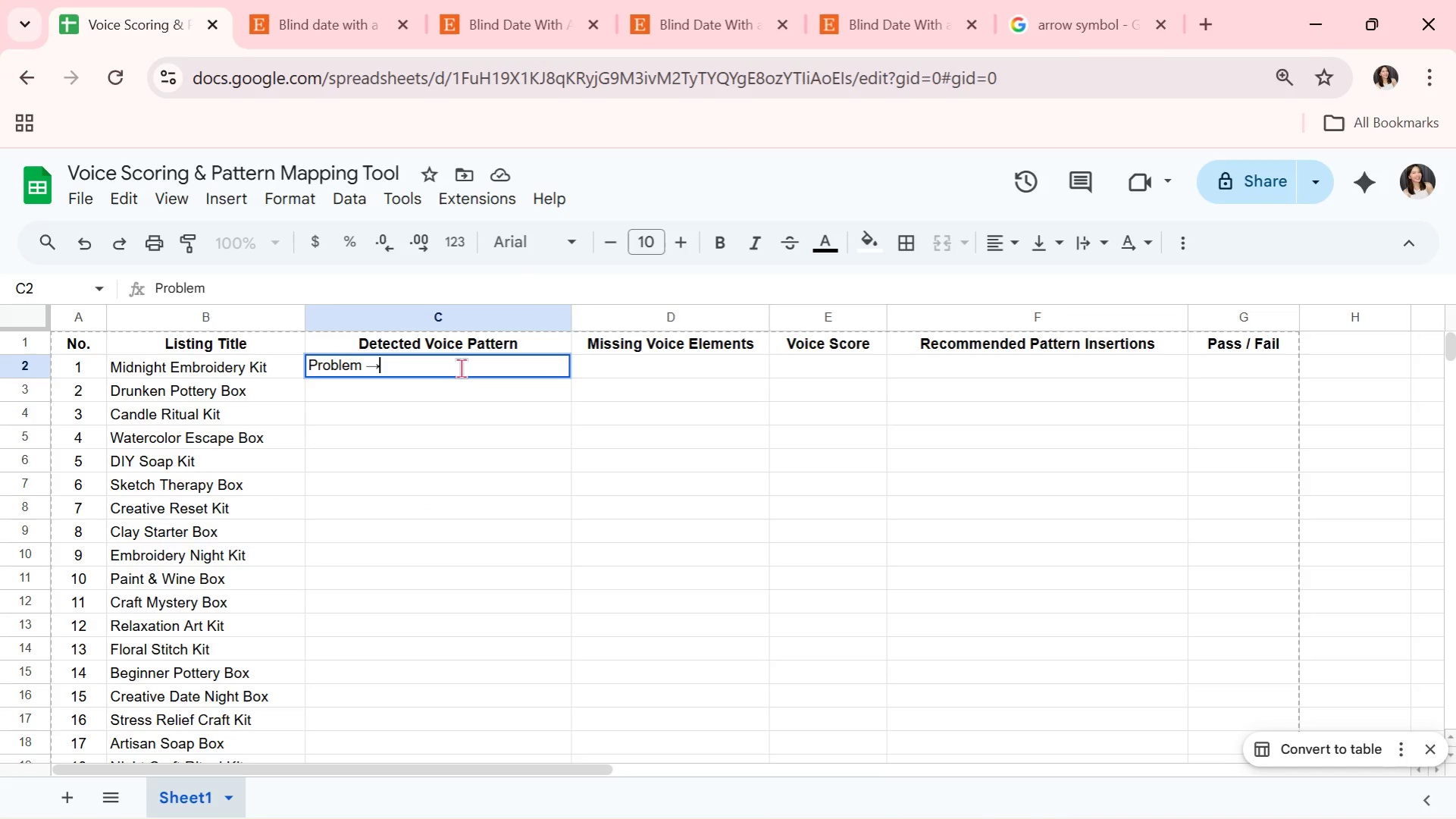 
key(Control+V)
 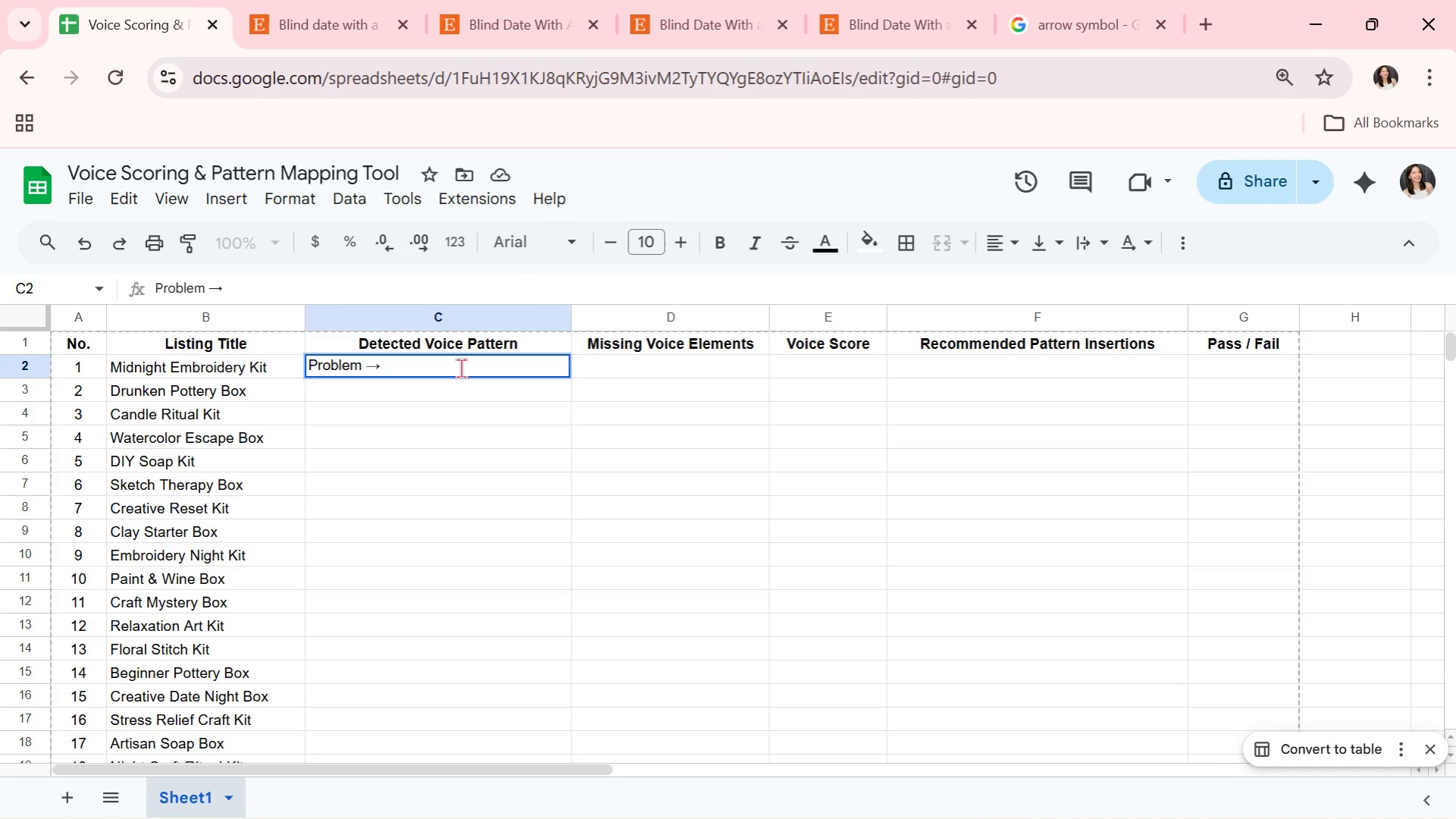 
type( Ease)
 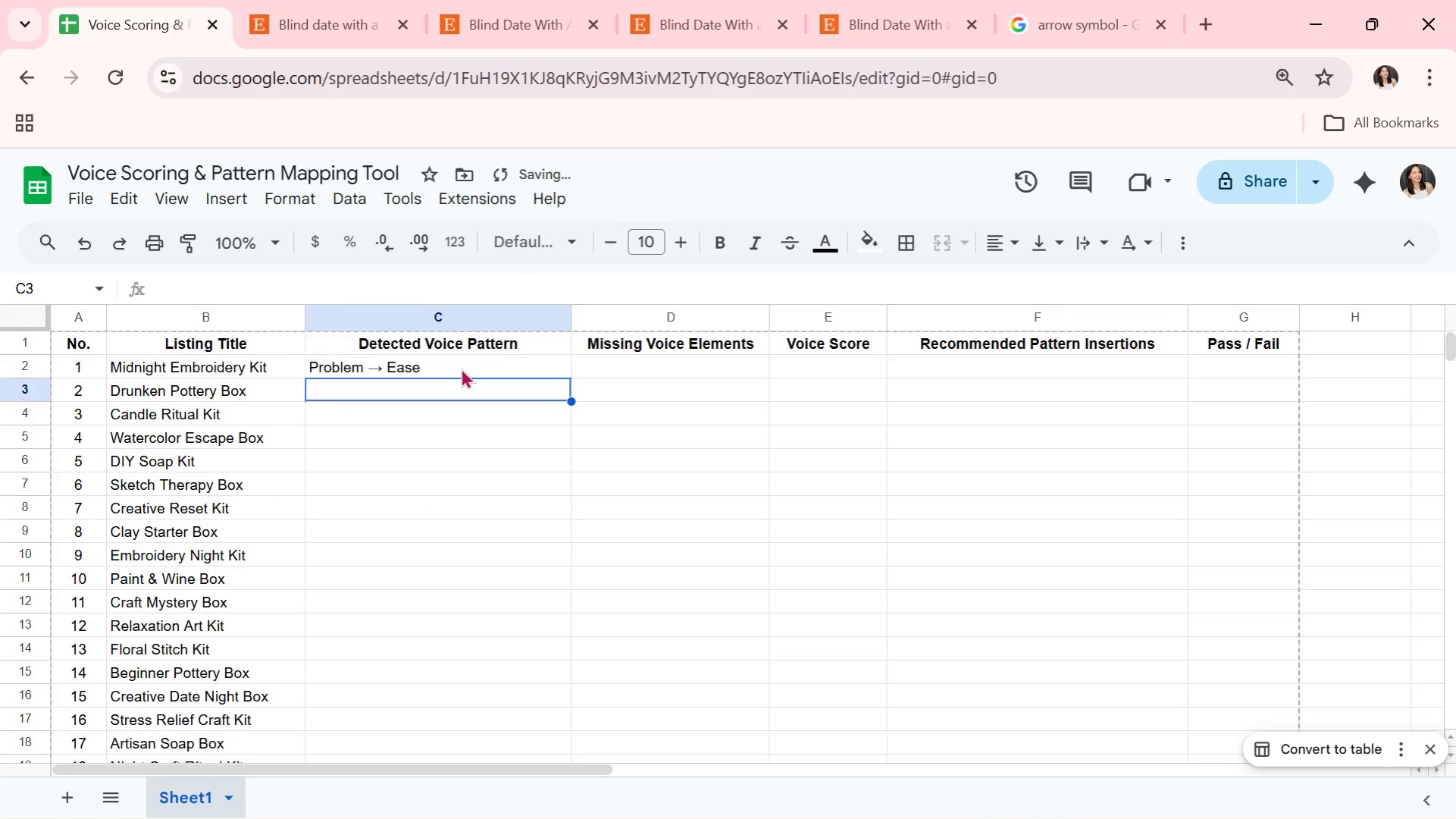 
key(Enter)
 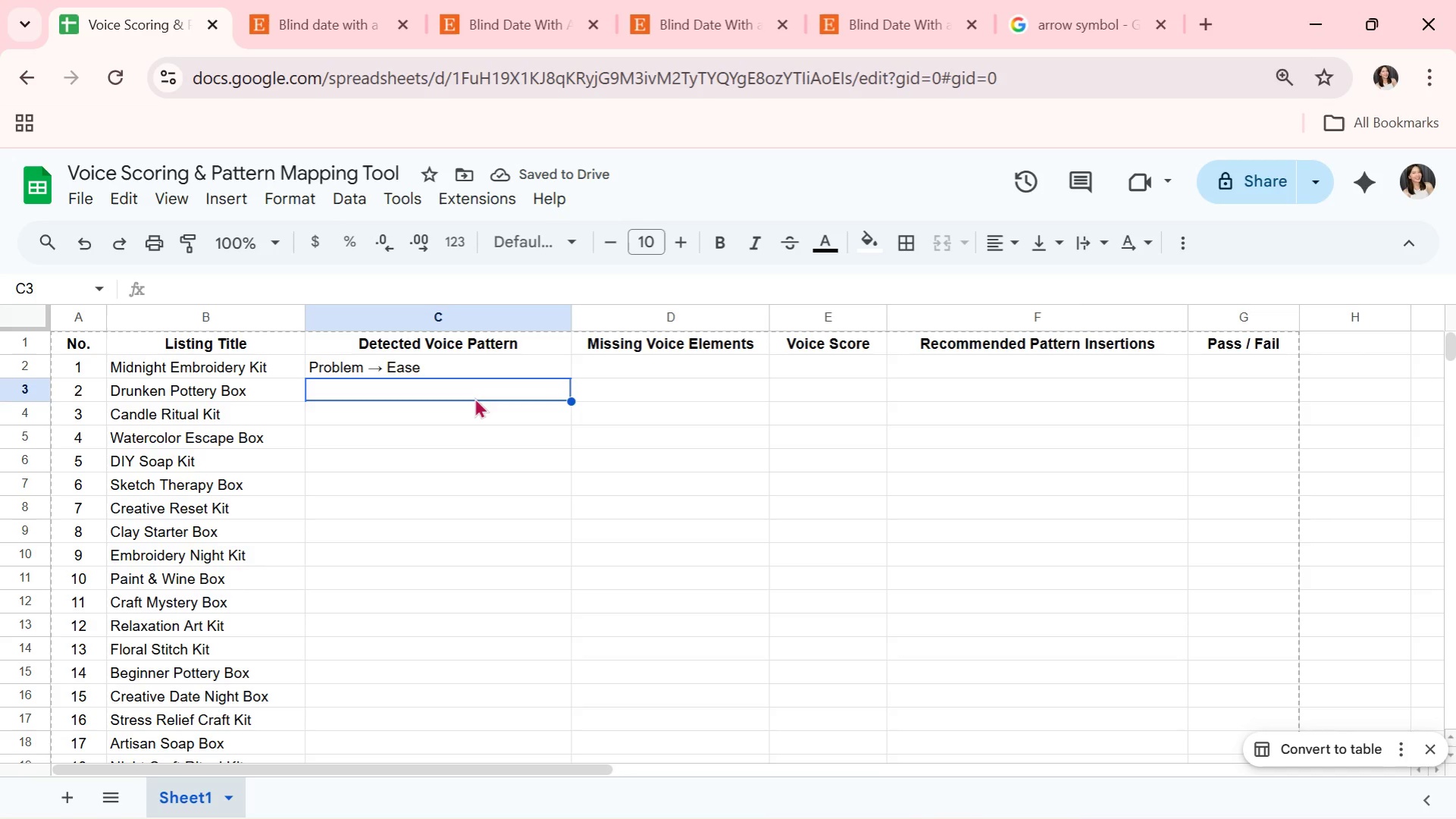 
type(Problem )
 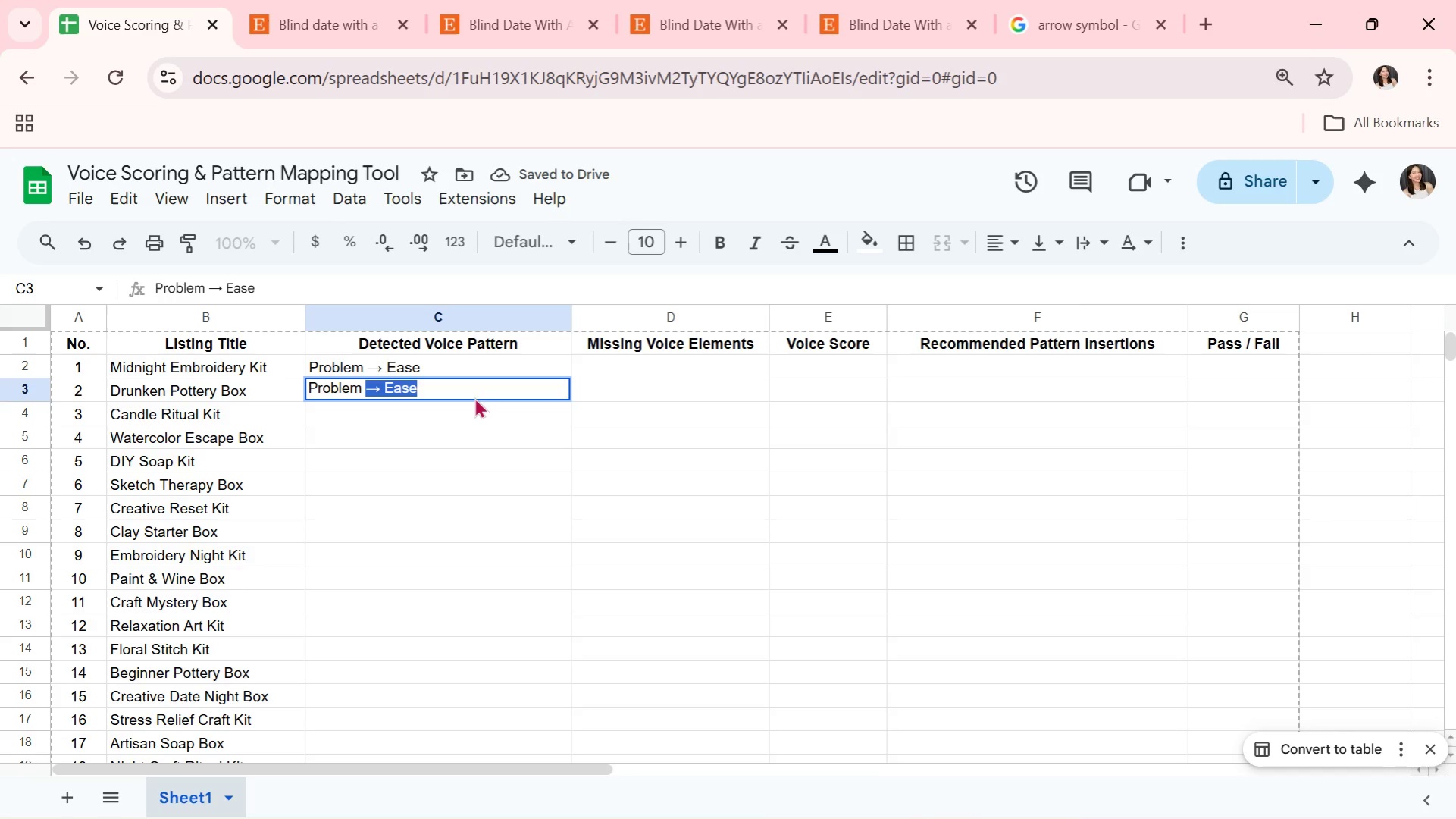 
key(Control+ControlLeft)
 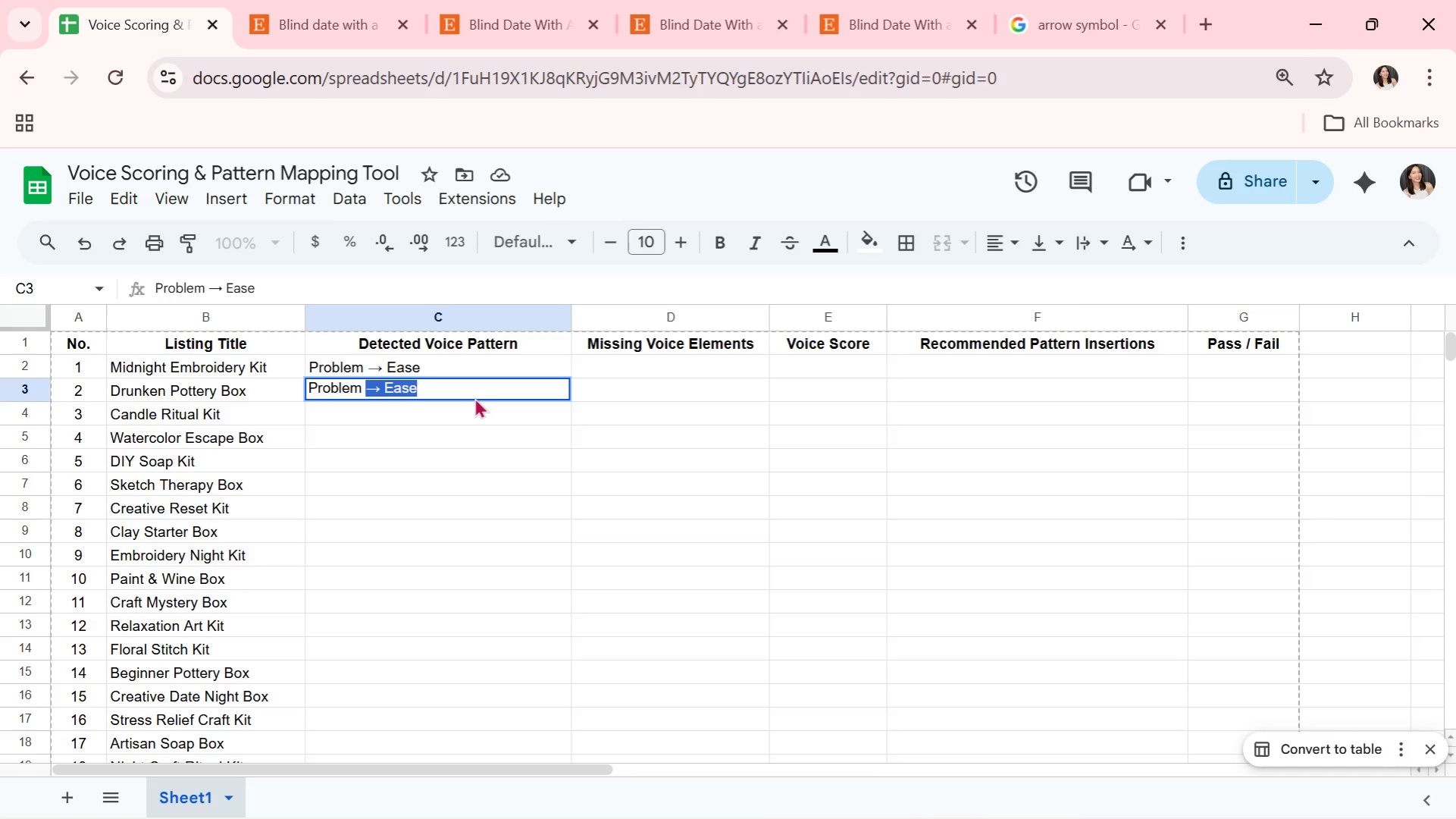 
key(Control+V)
 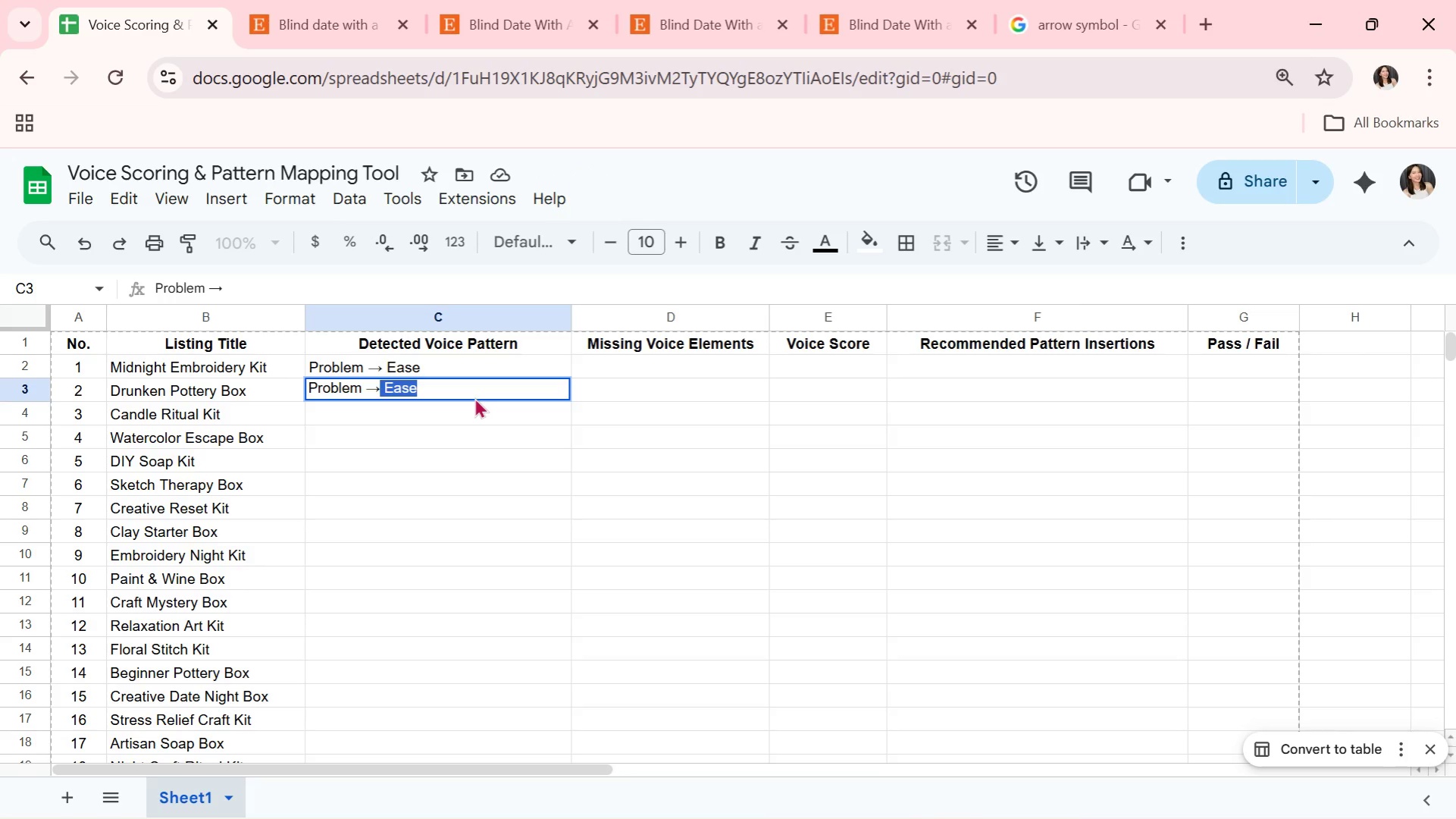 
type( Outcome)
 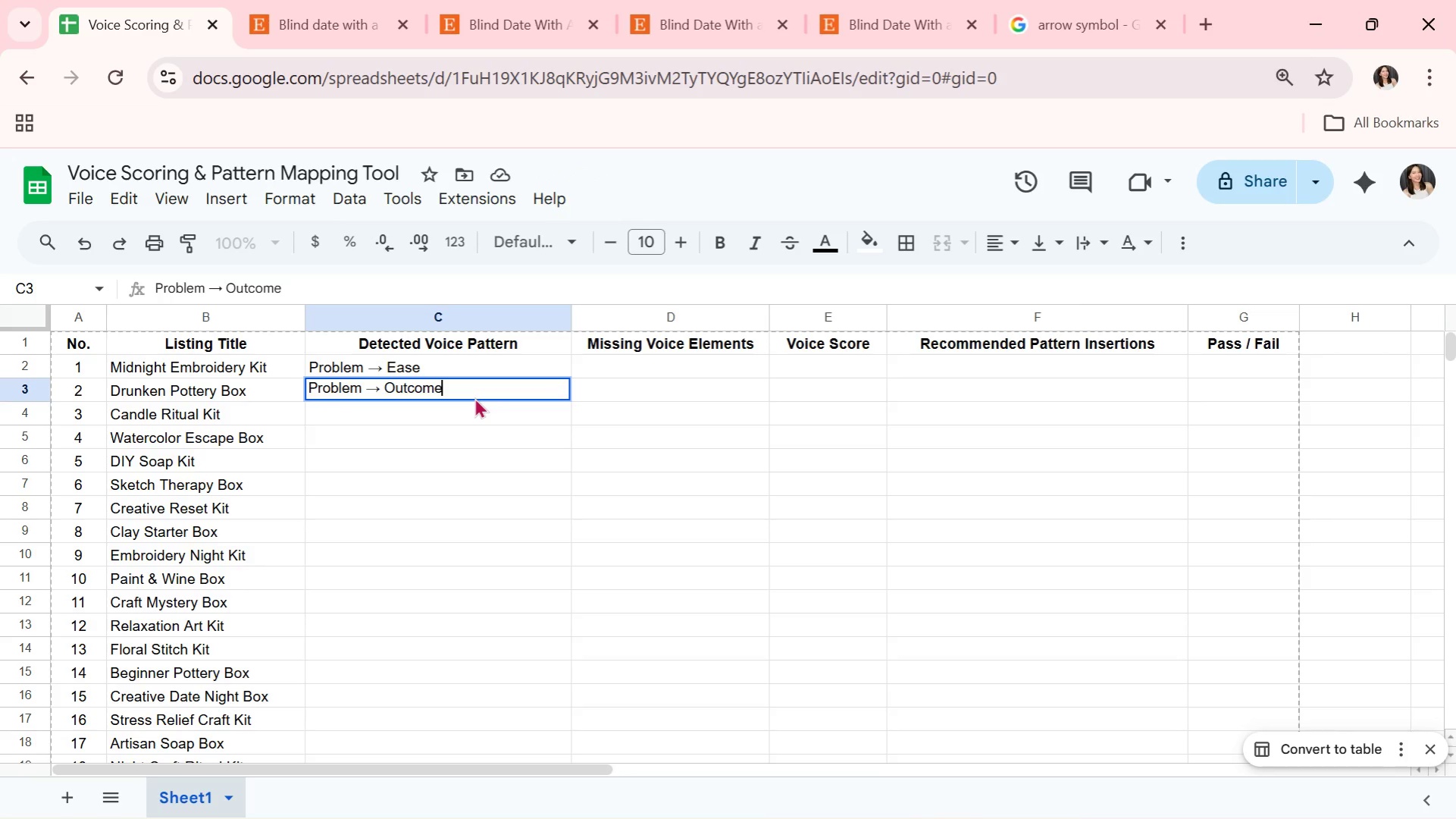 
key(Enter)
 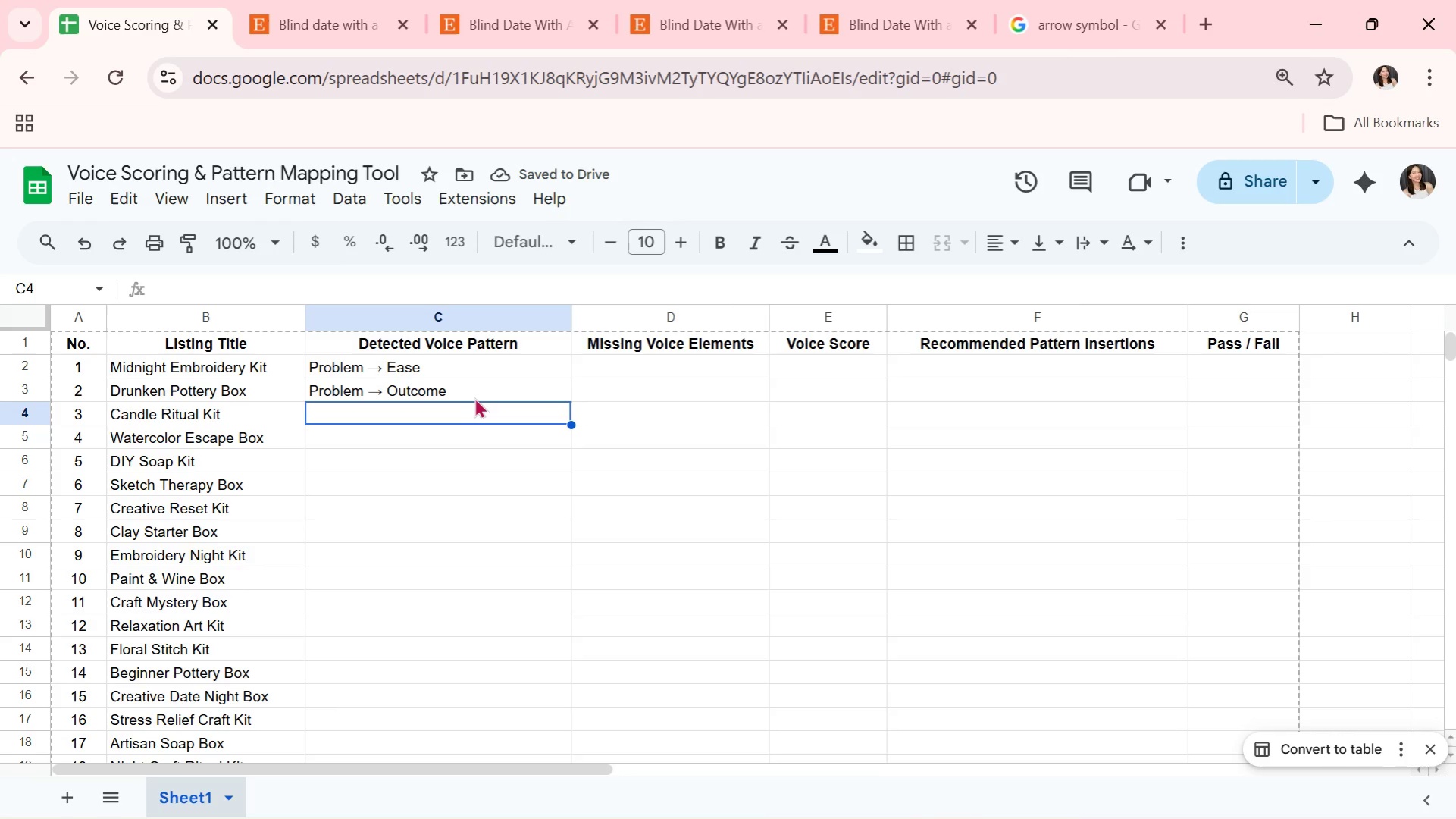 
wait(5.94)
 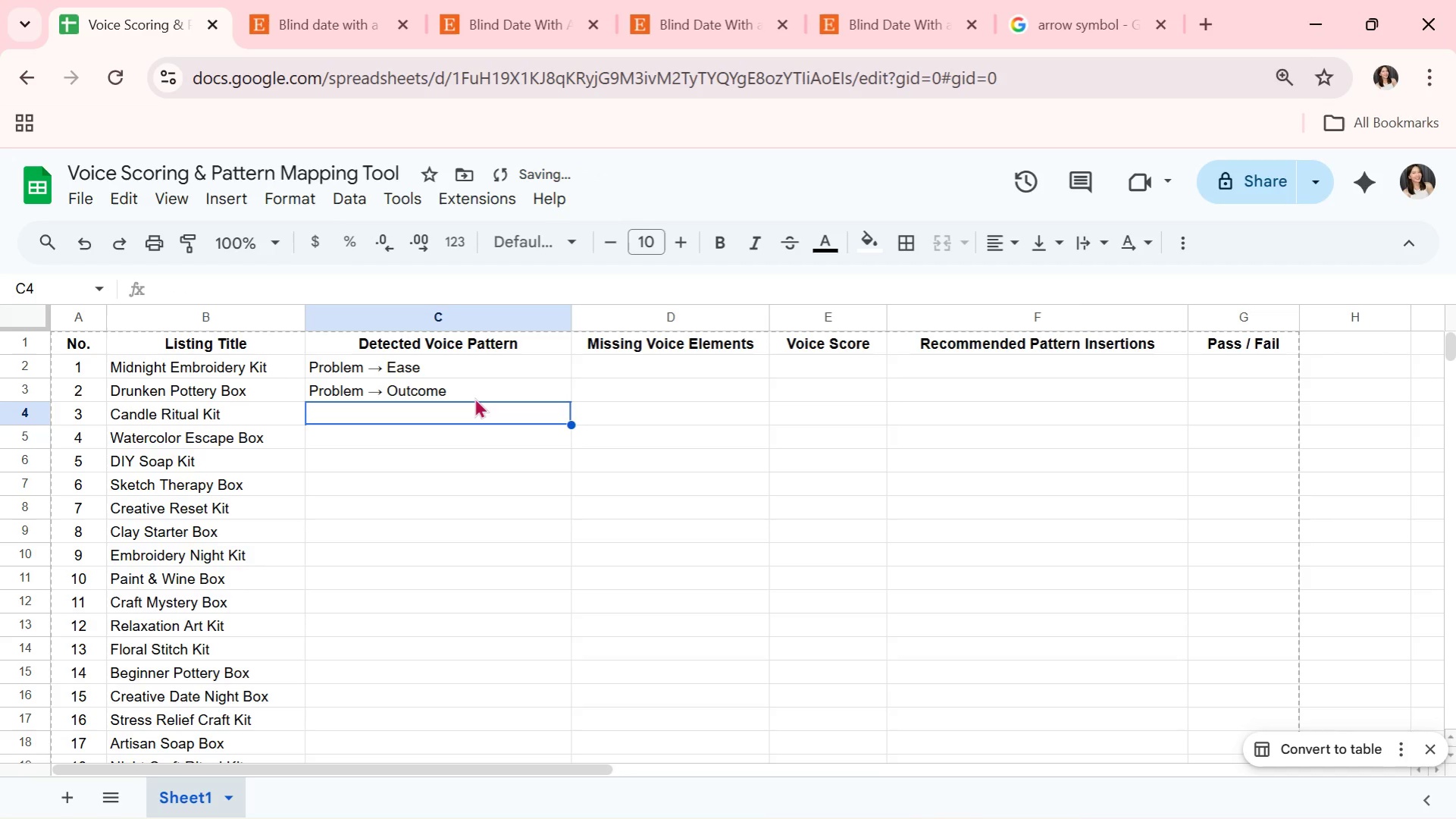 
left_click_drag(start_coordinate=[571, 316], to_coordinate=[555, 323])
 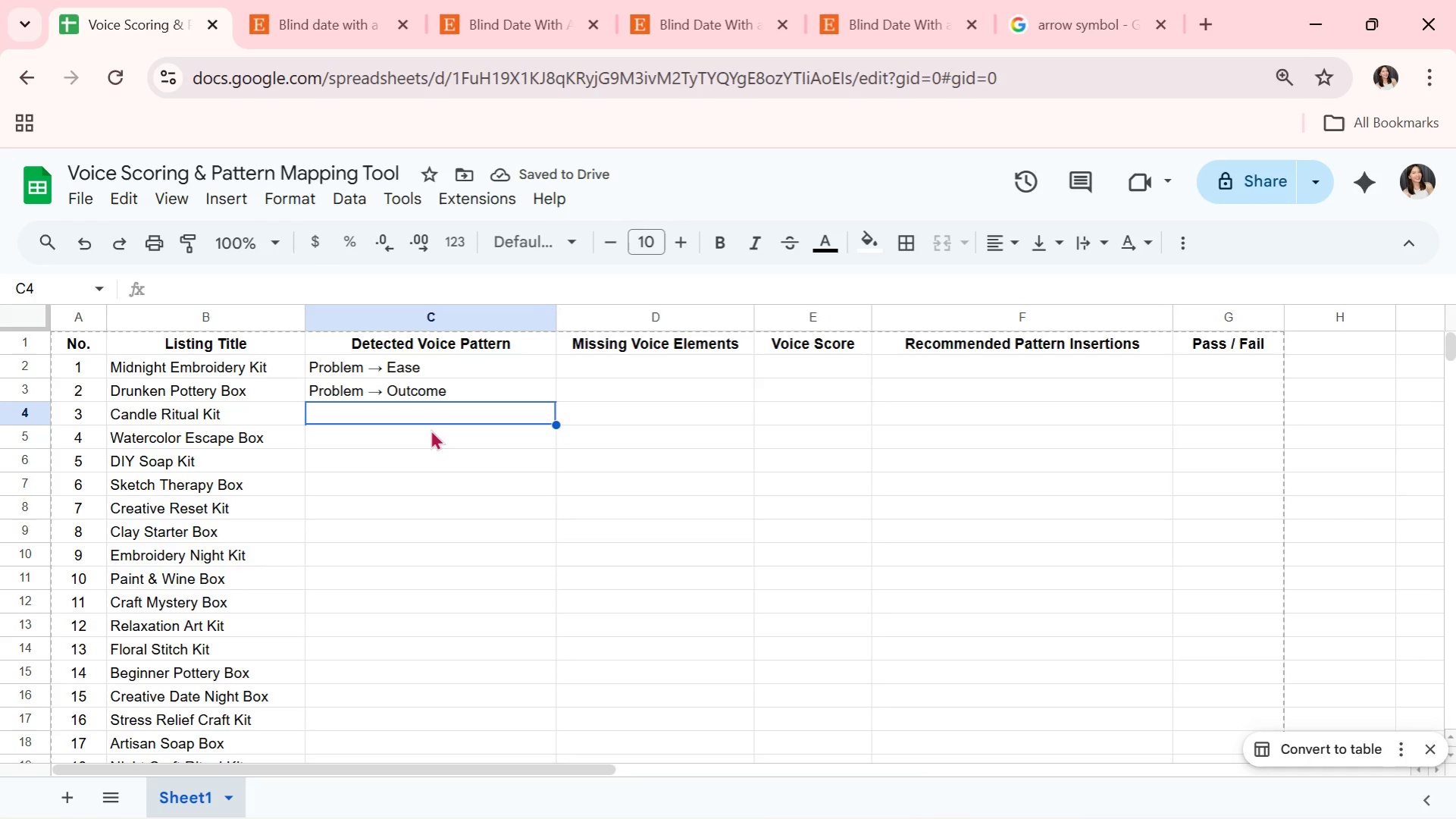 
type(Ease )
 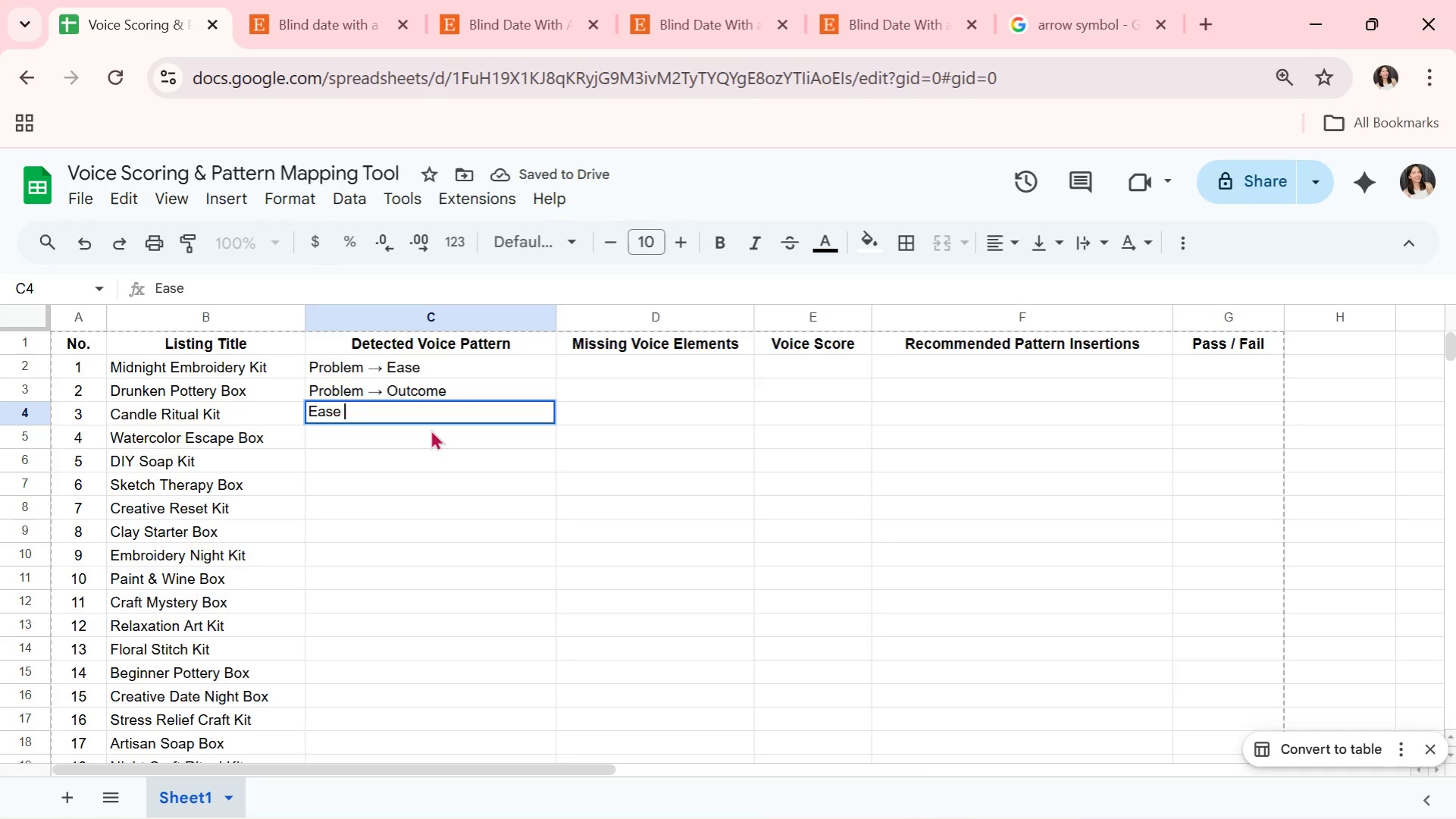 
key(Control+V)
 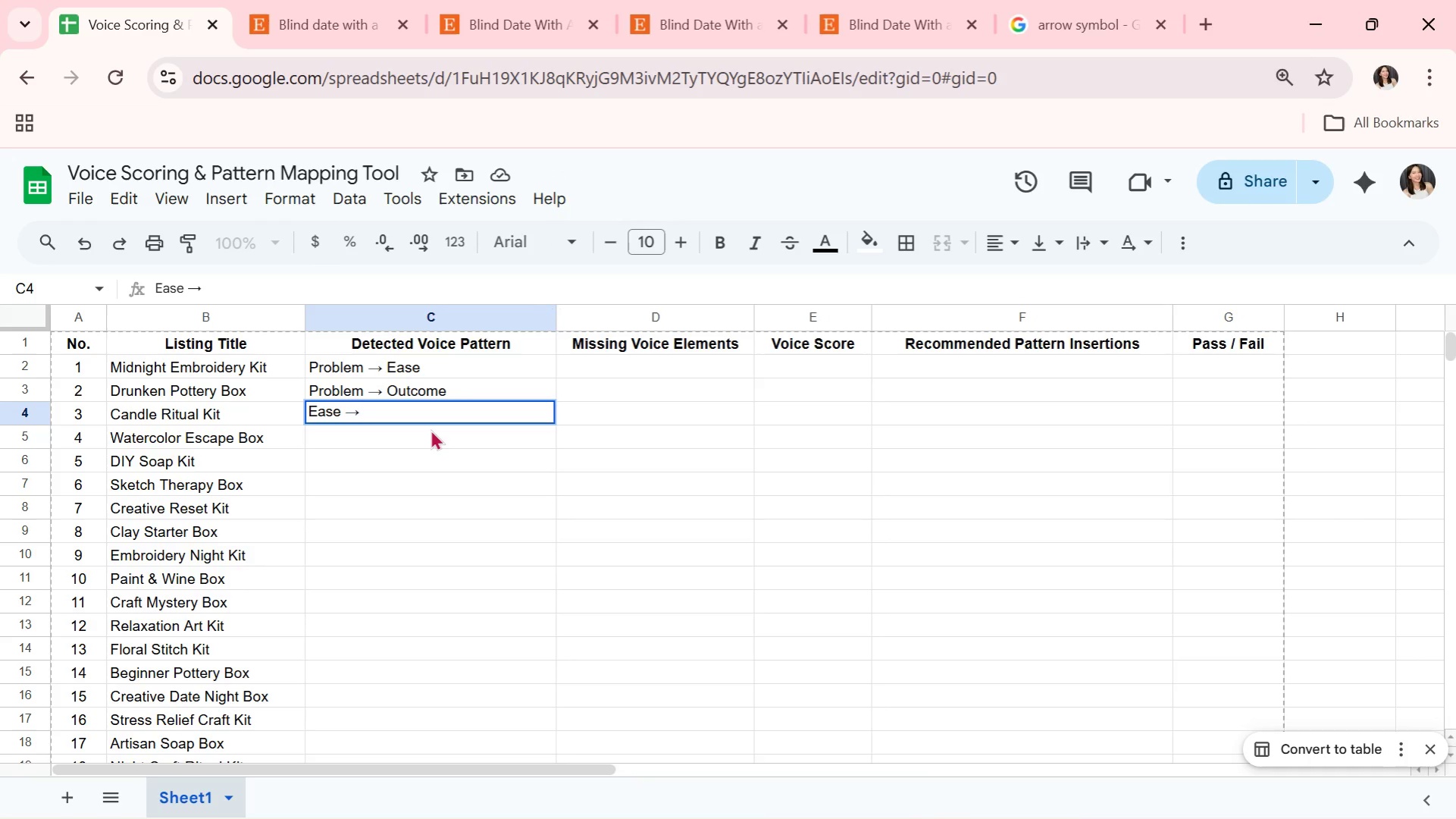 
type( Outcome)
 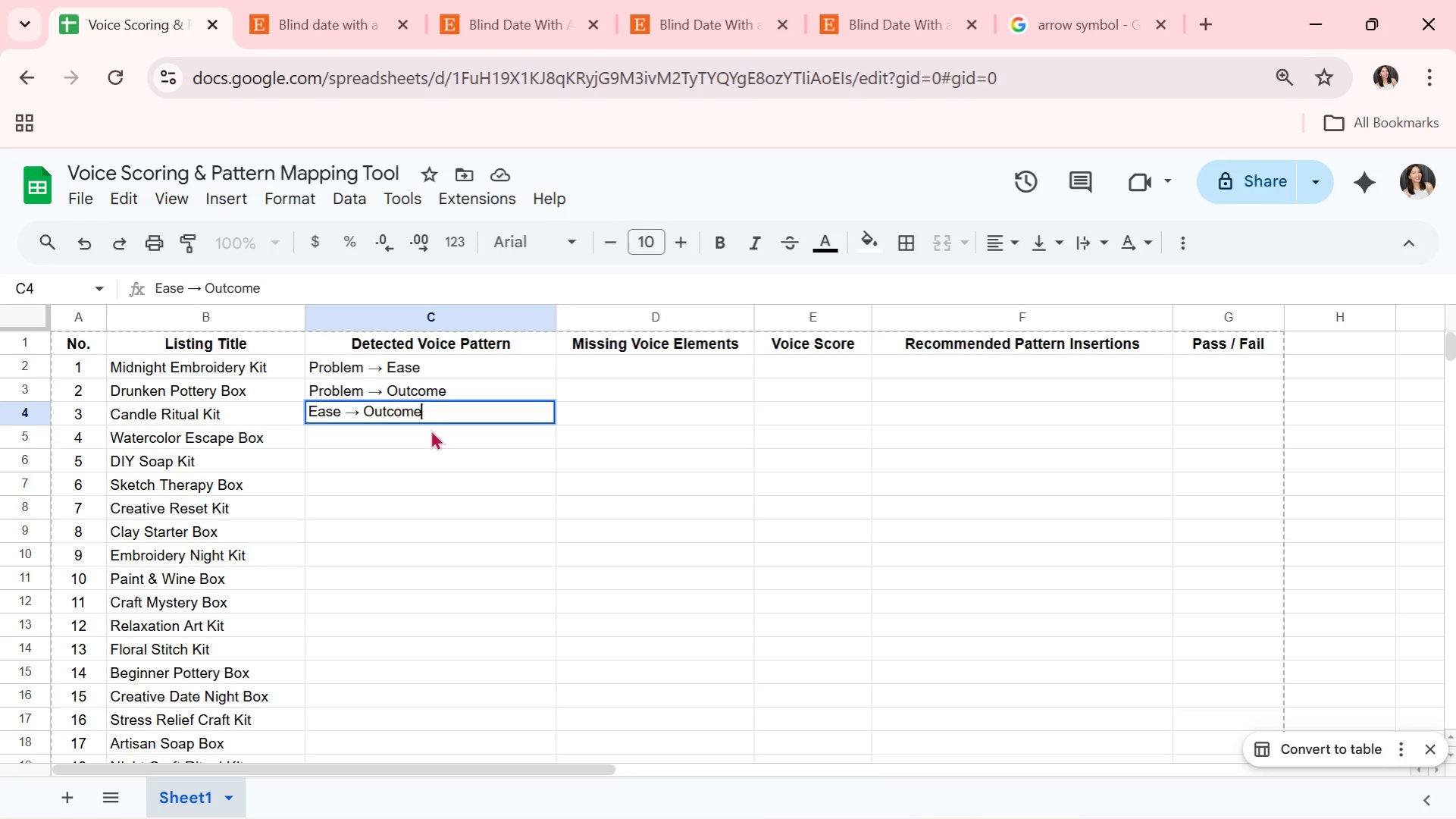 
key(Enter)
 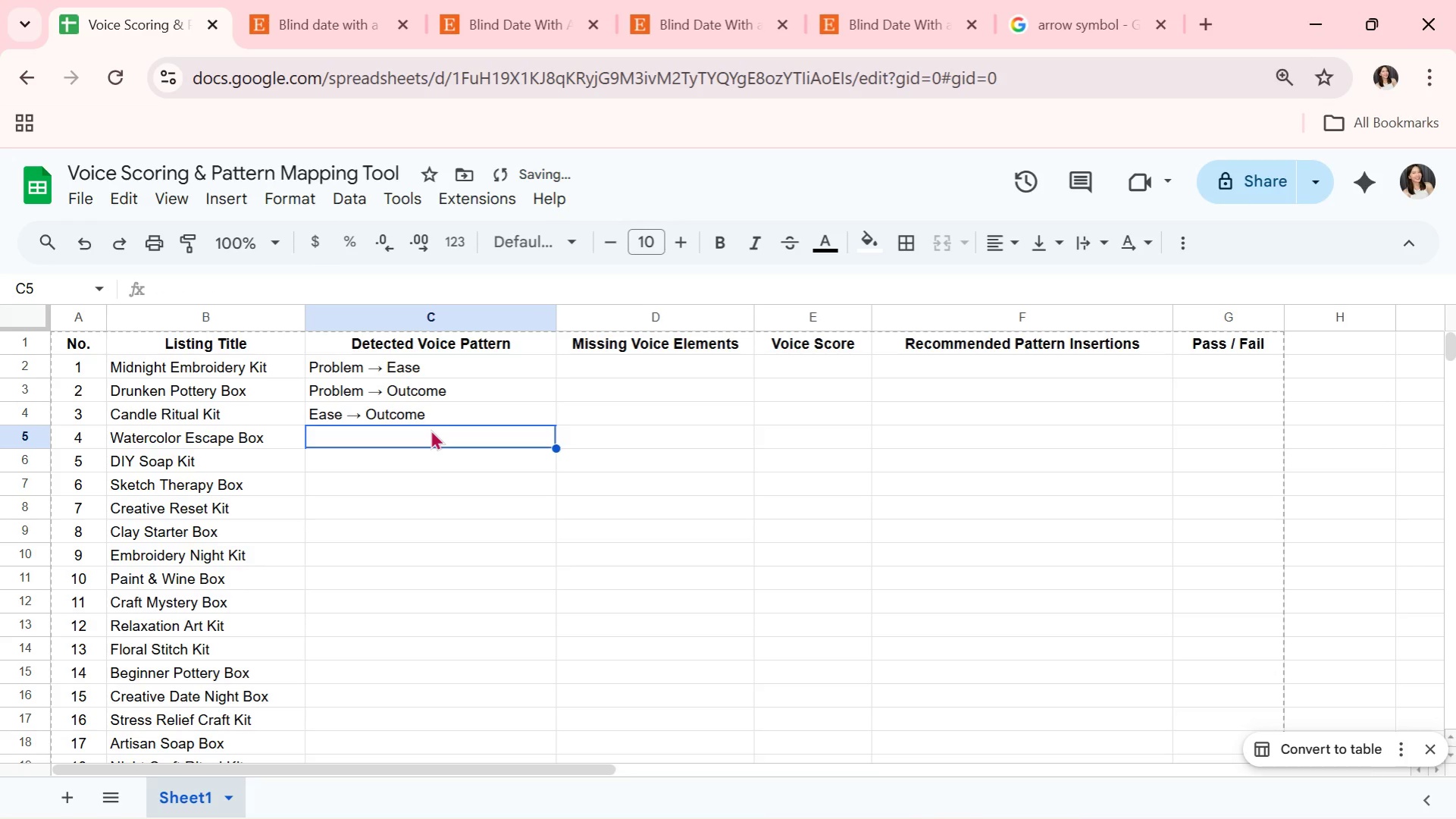 
type(Full Pattern)
 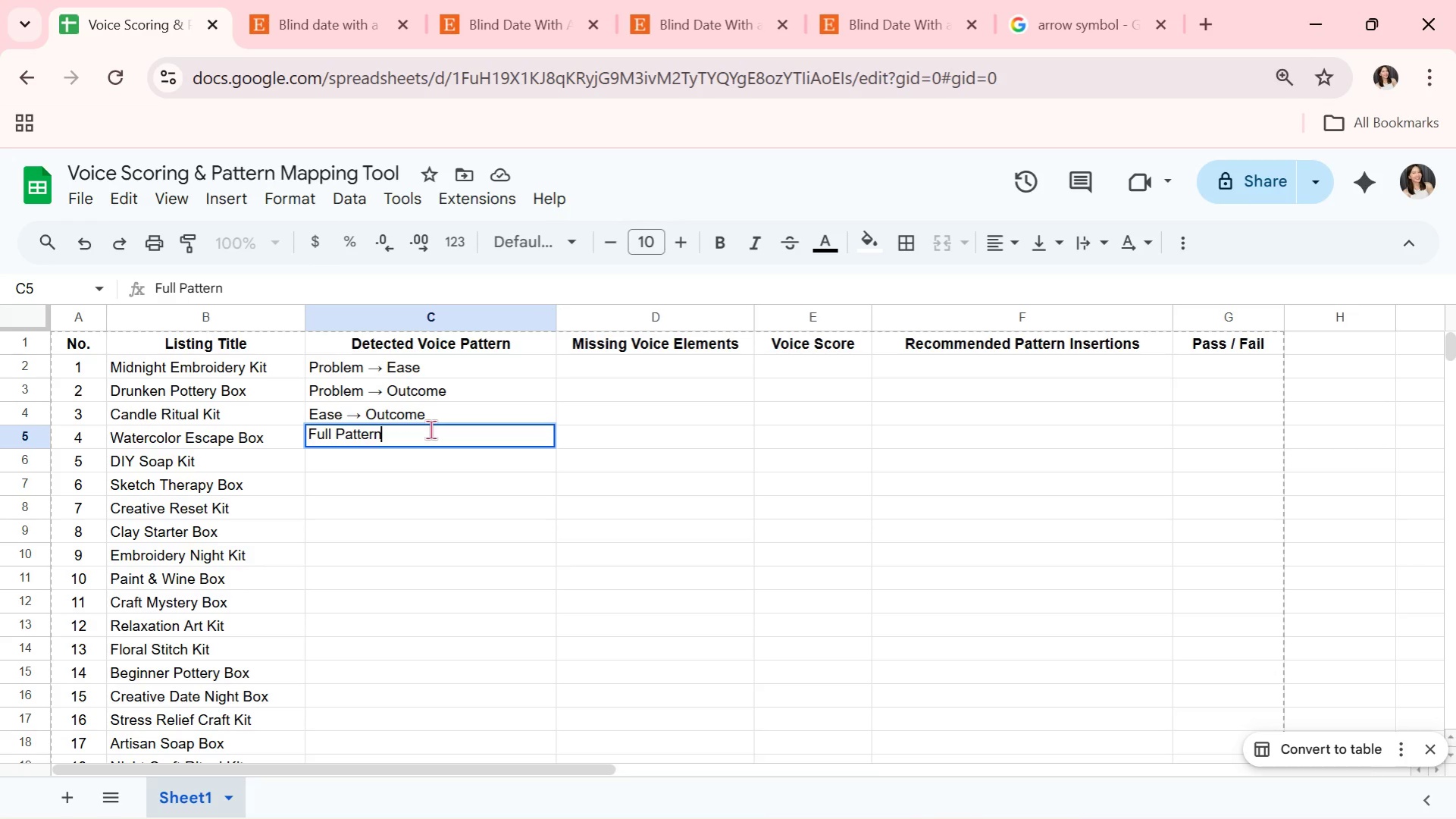 
key(Enter)
 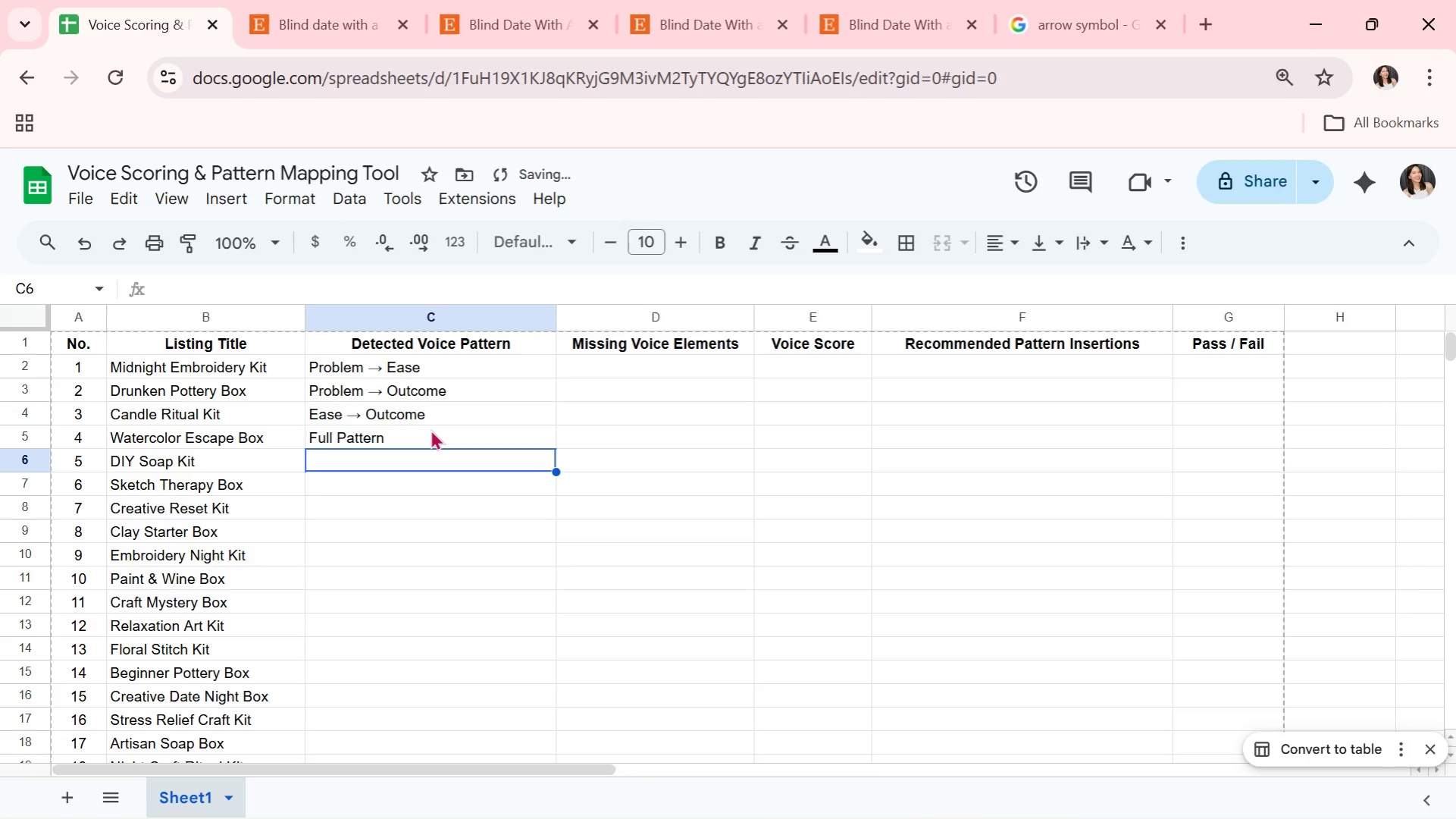 
type(Generic)
 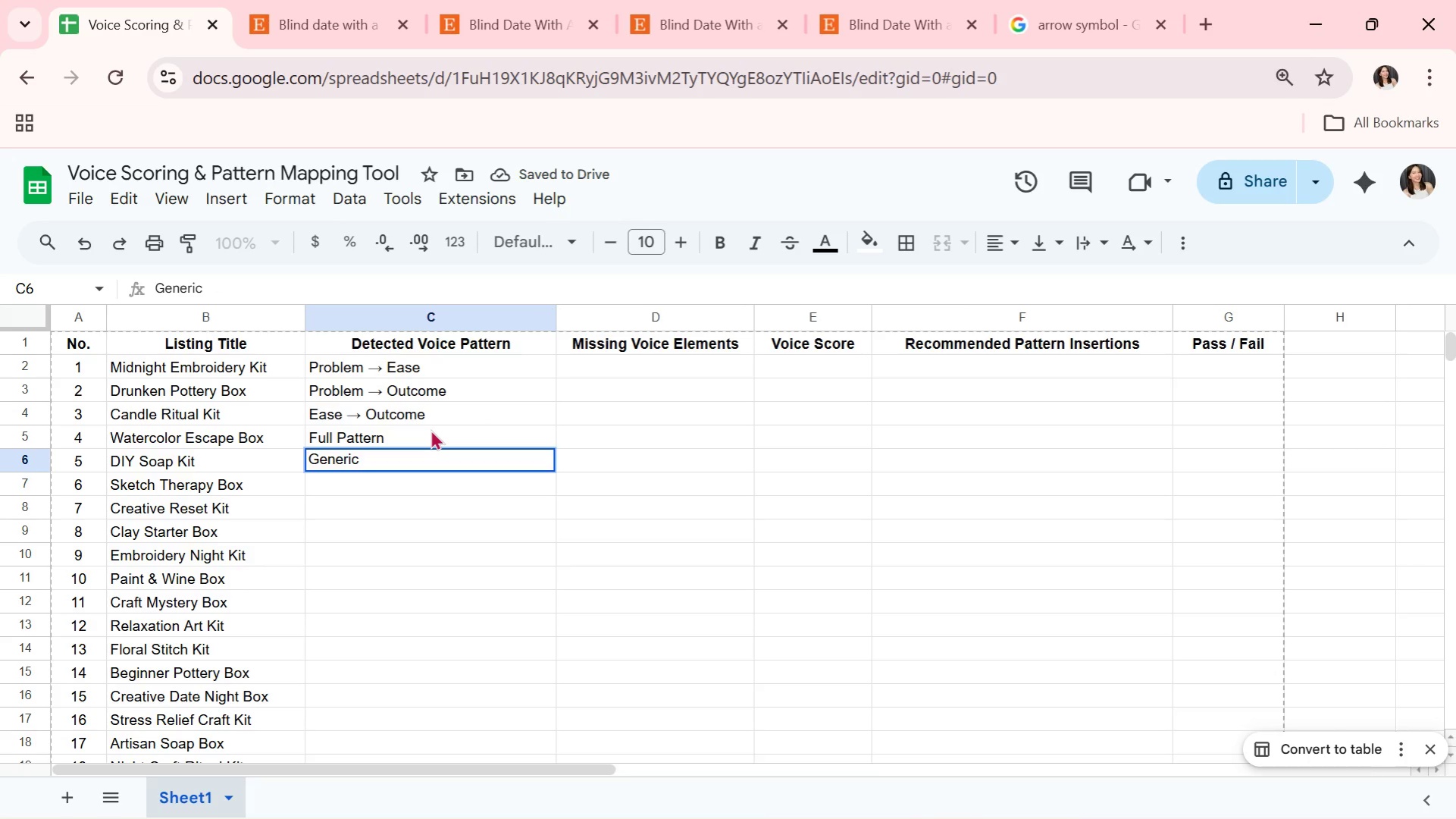 
key(Enter)
 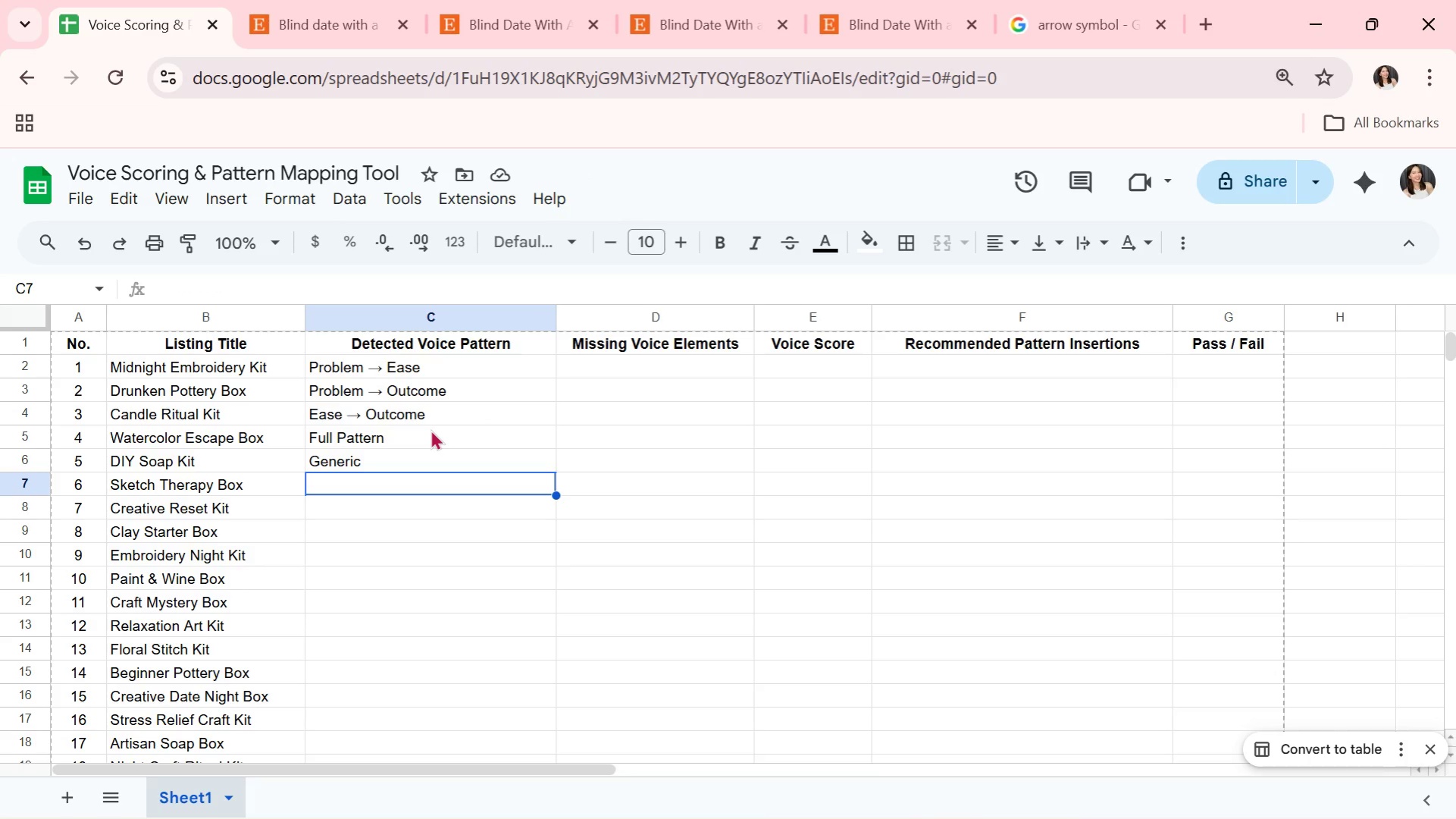 
wait(19.76)
 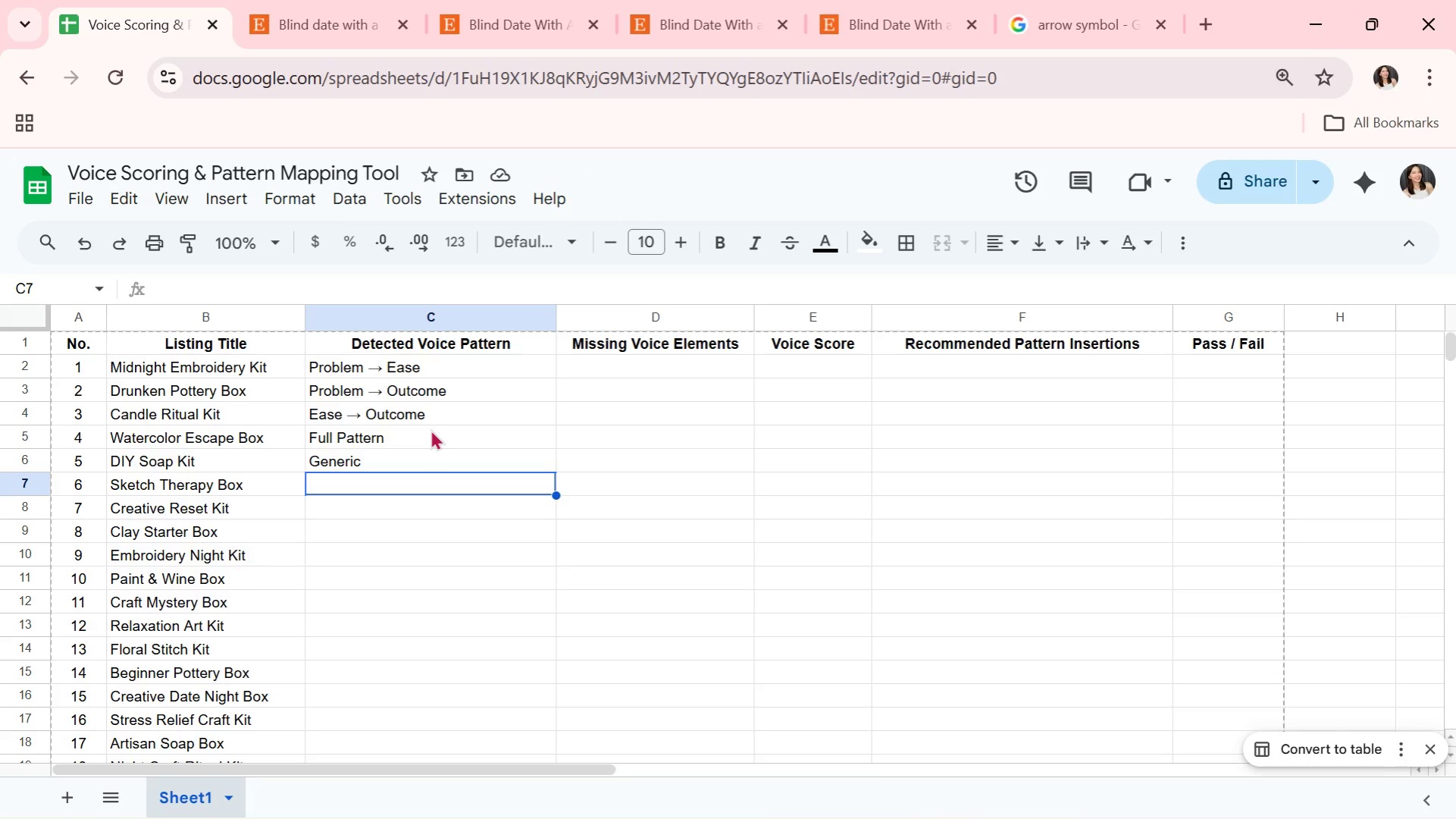 
type(Problem )
 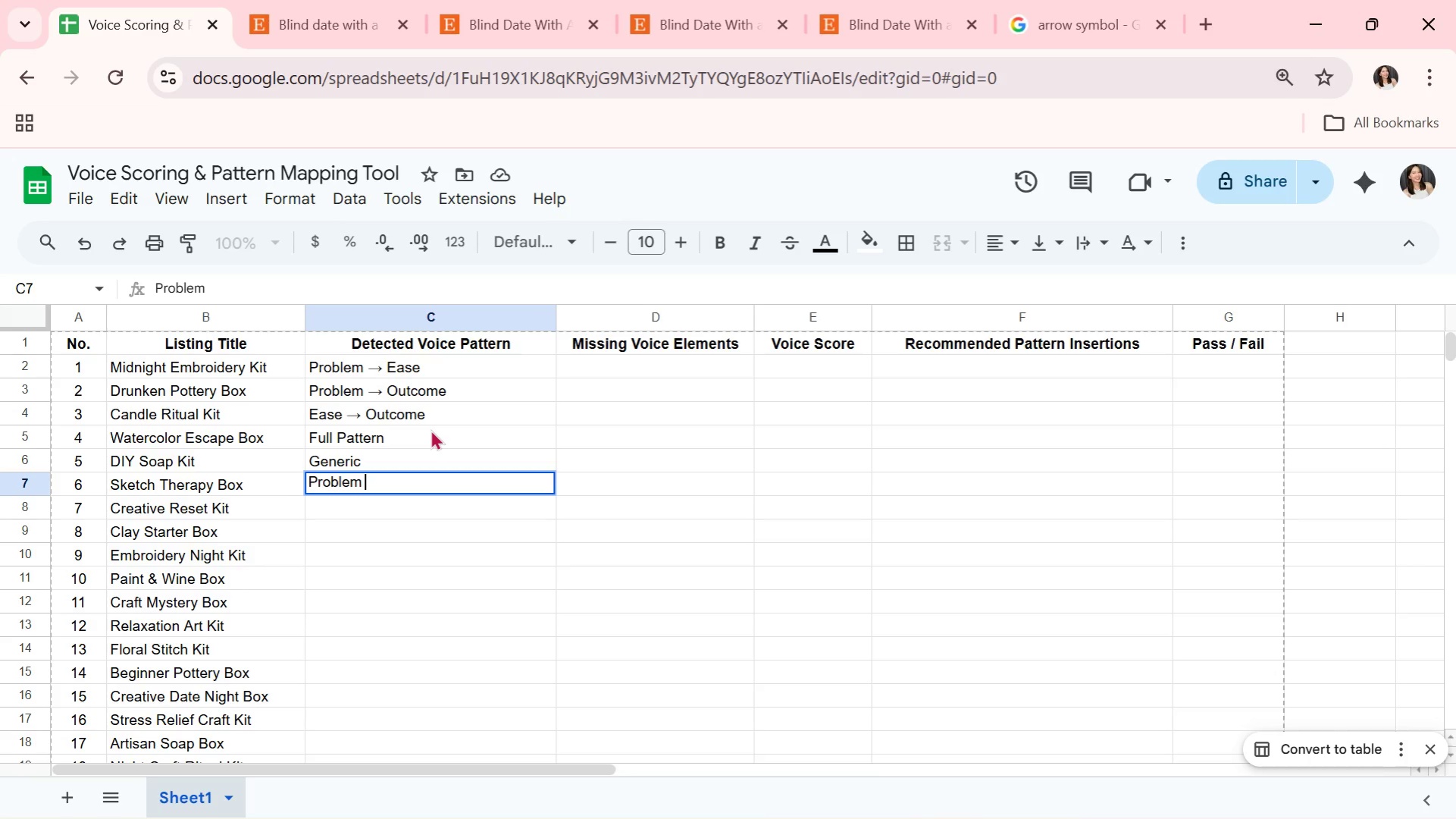 
key(Control+V)
 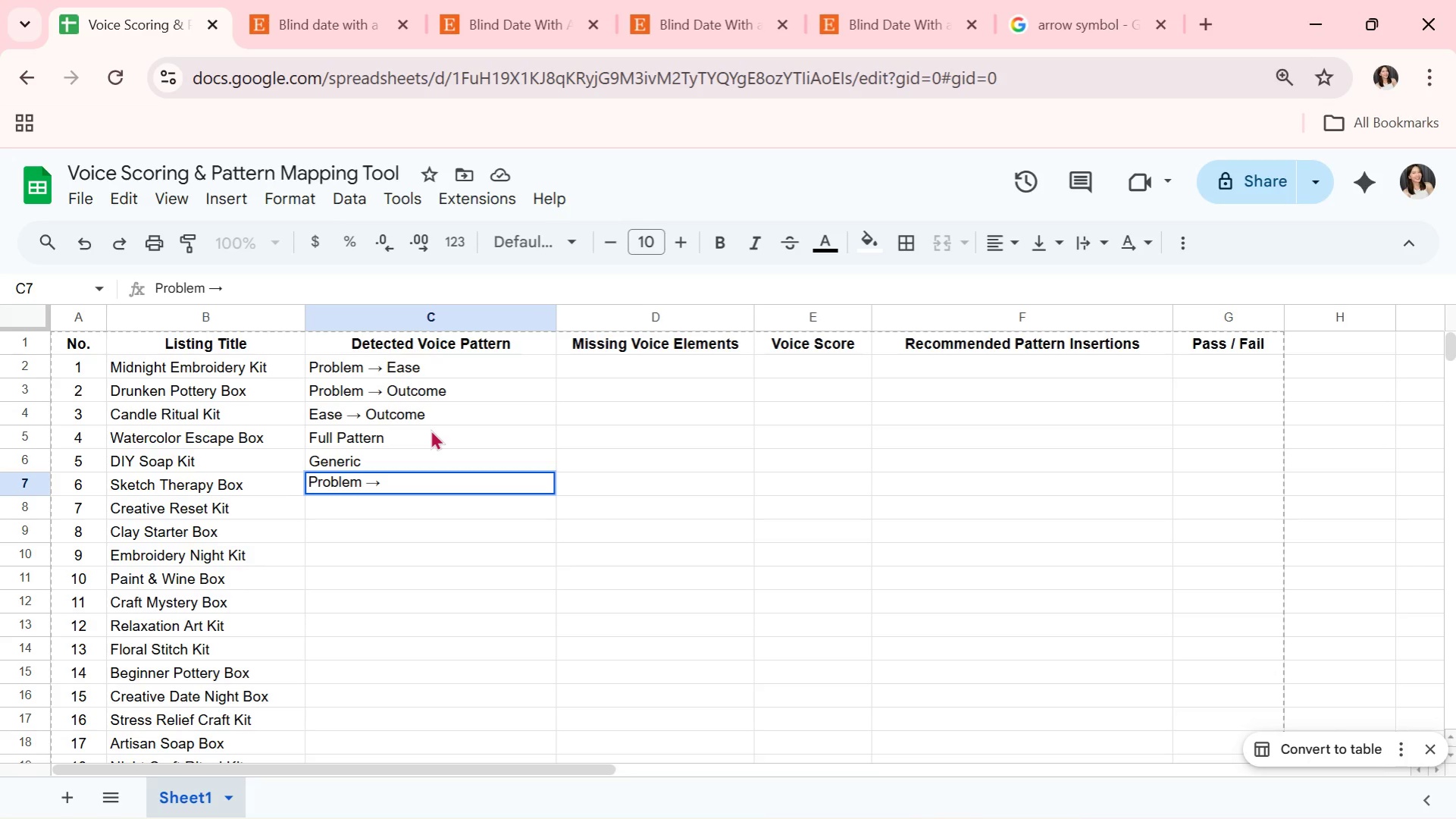 
type( Ease )
 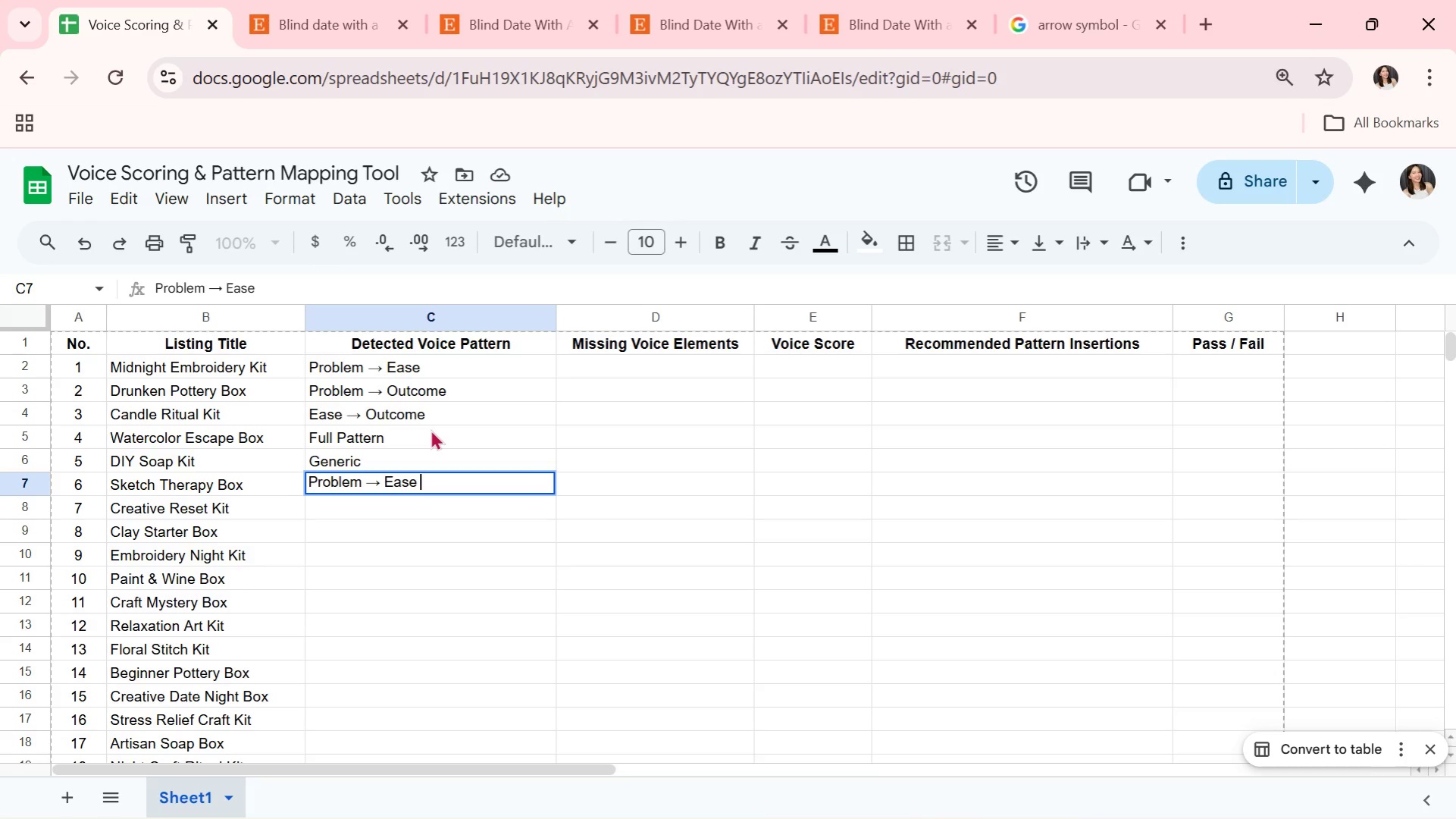 
key(Control+ControlLeft)
 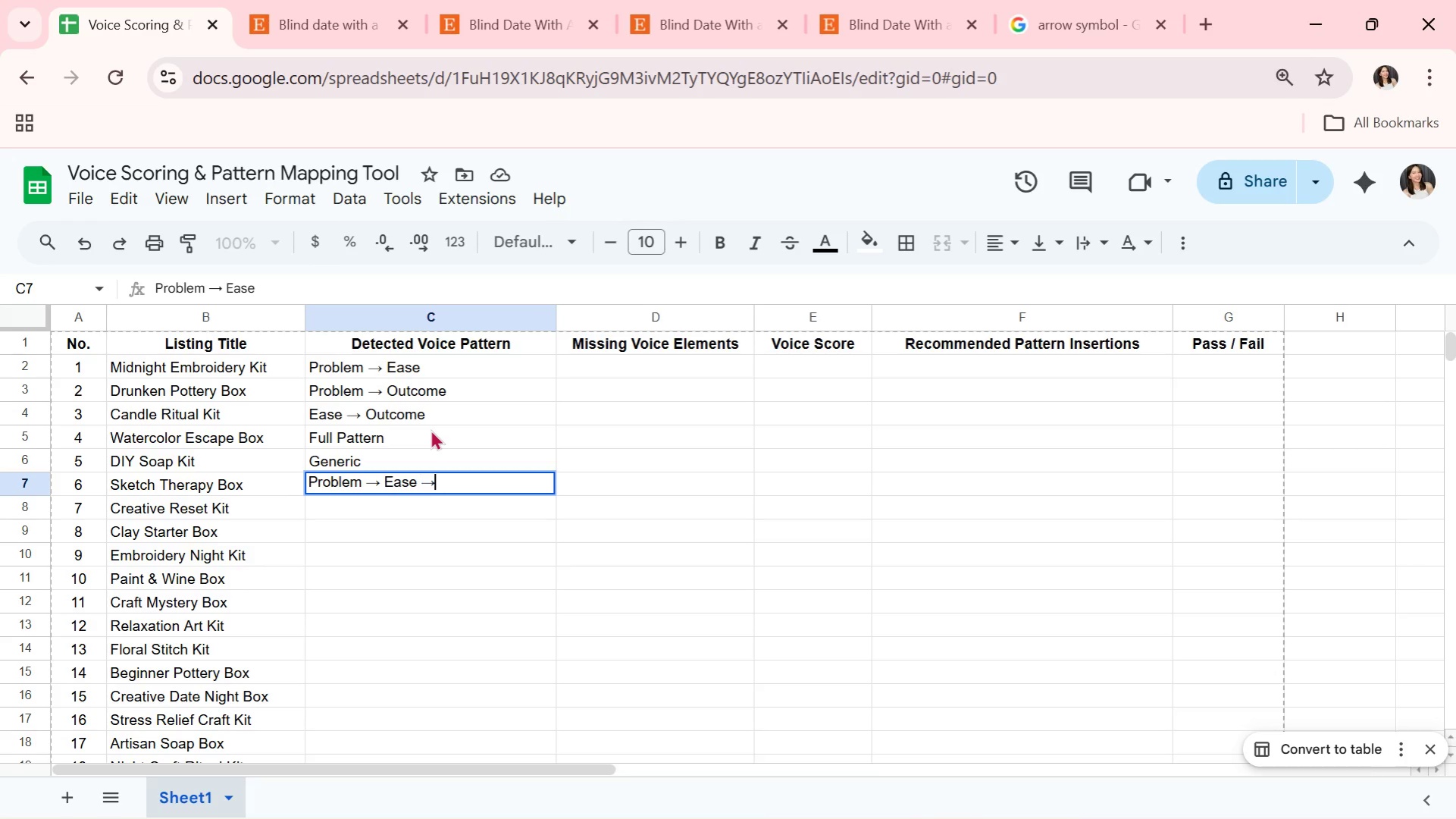 
key(Control+V)
 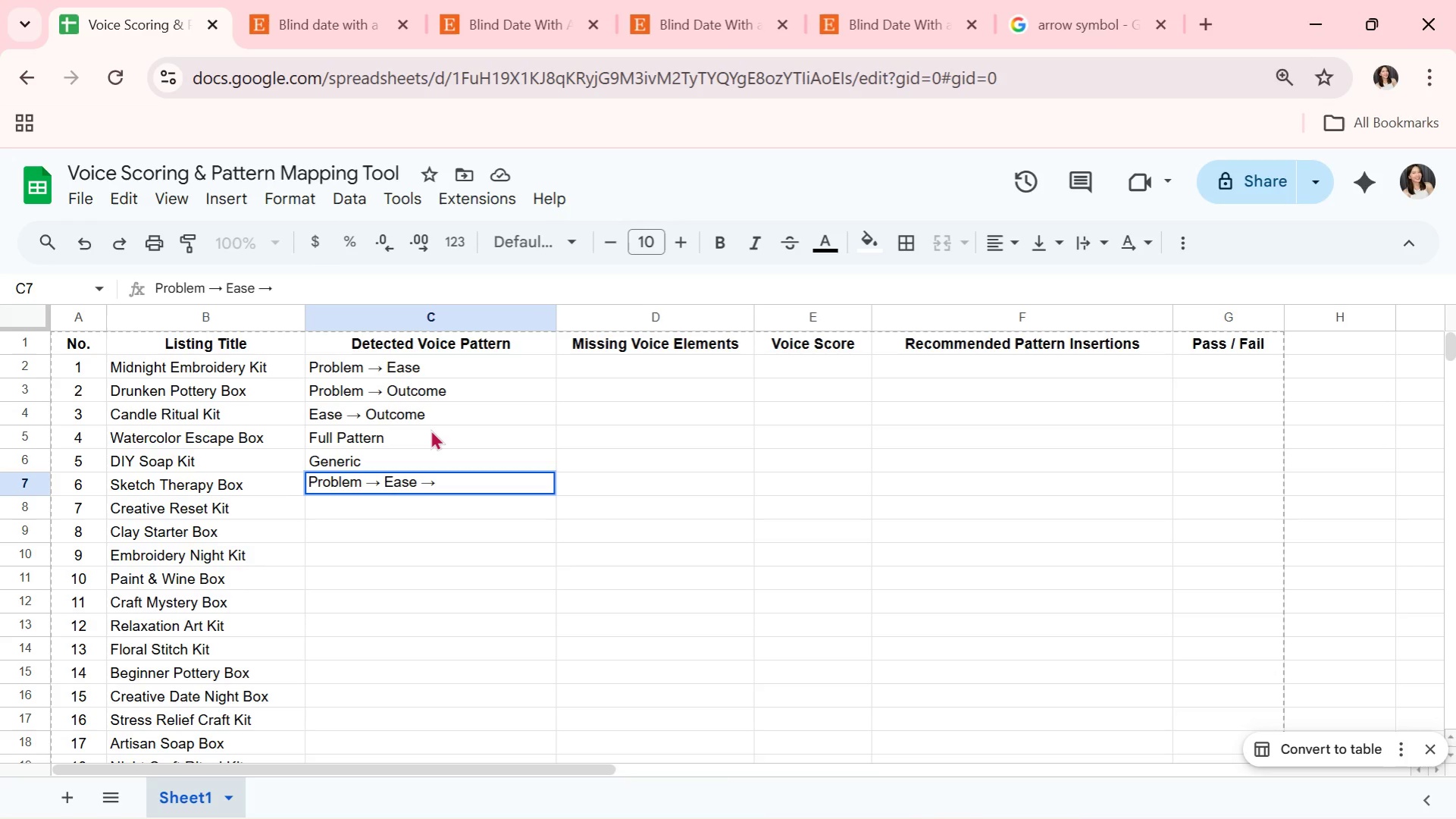 
type( Outcome)
 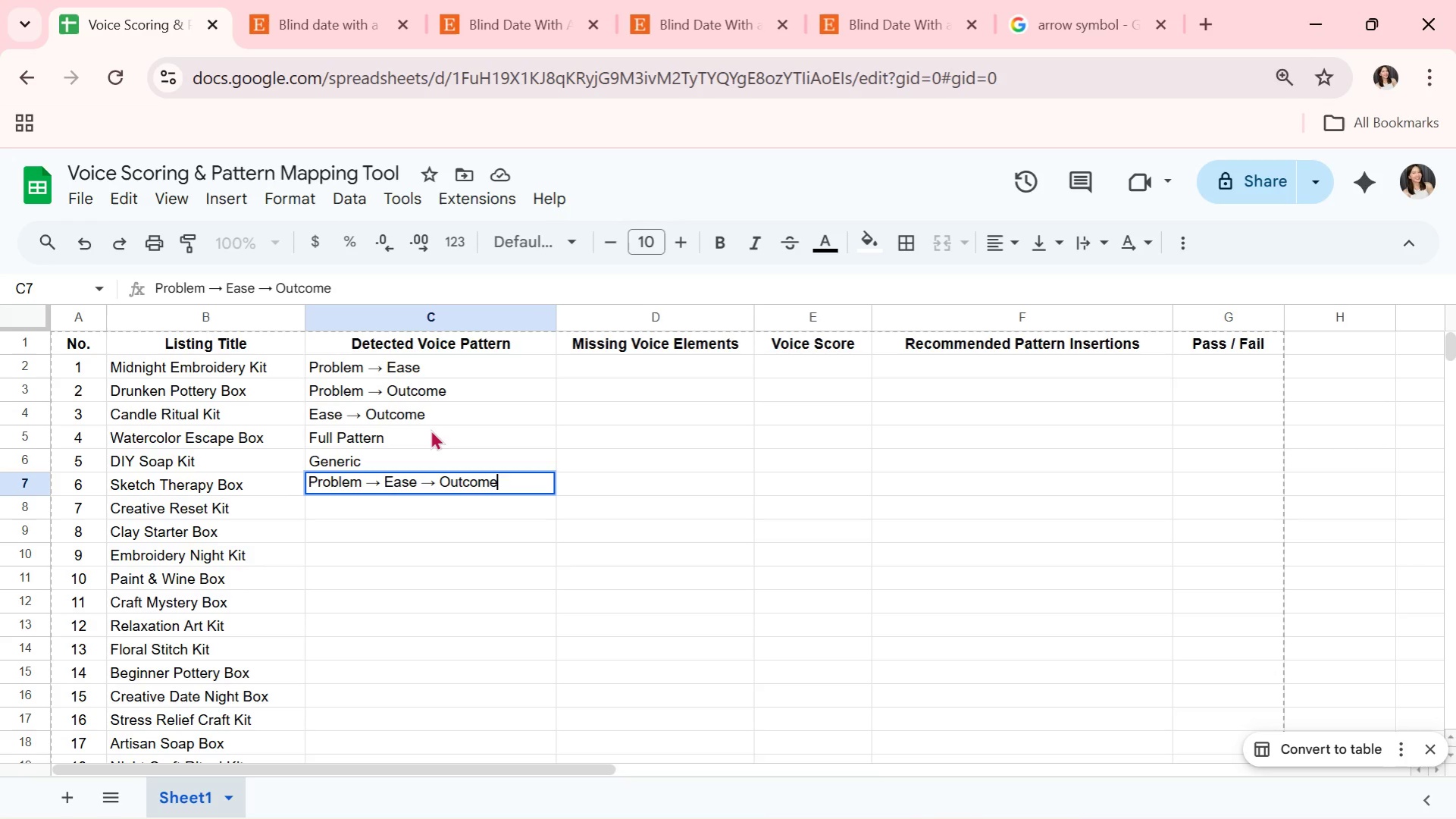 
key(Enter)
 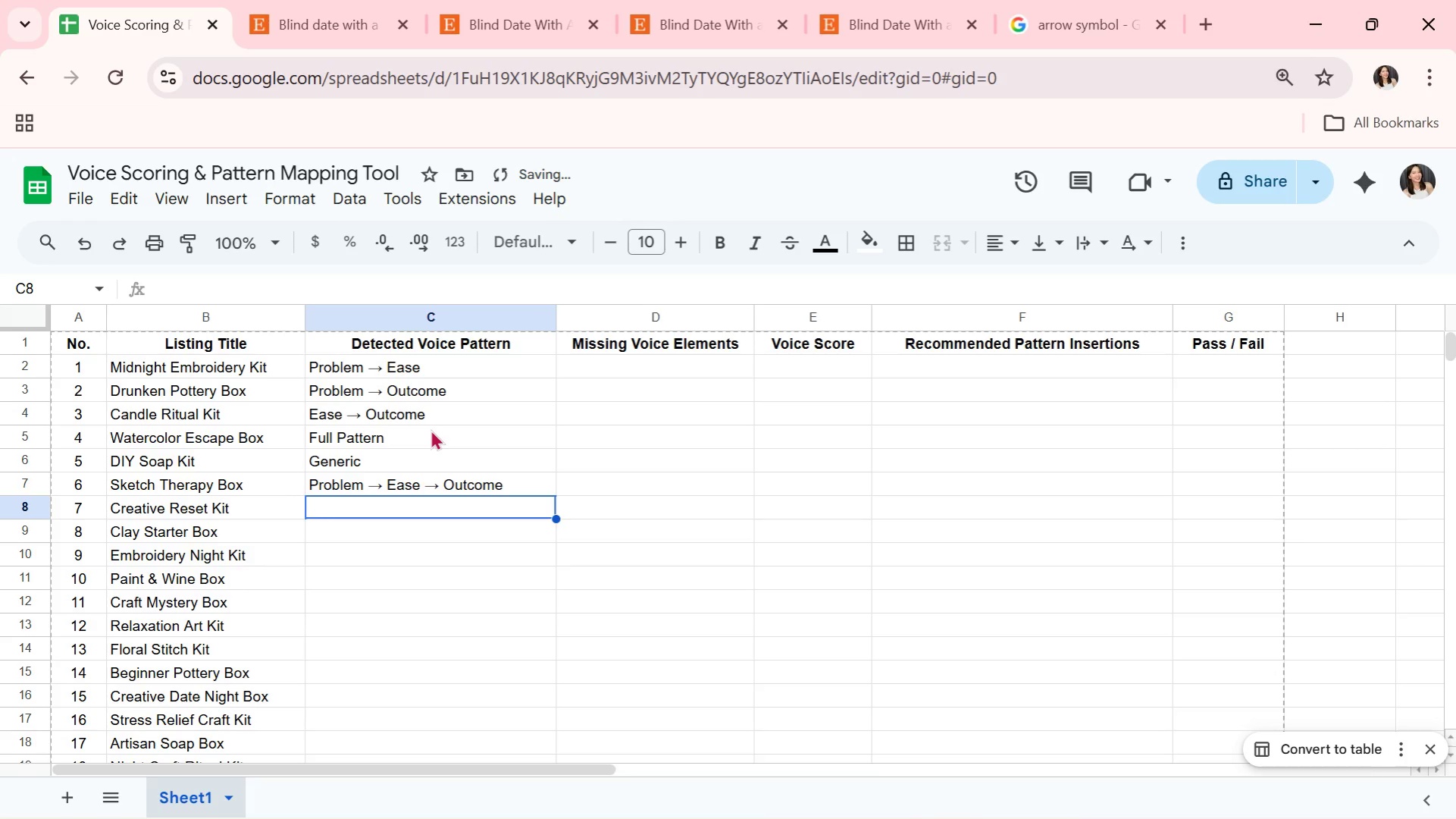 
type(Ease only)
 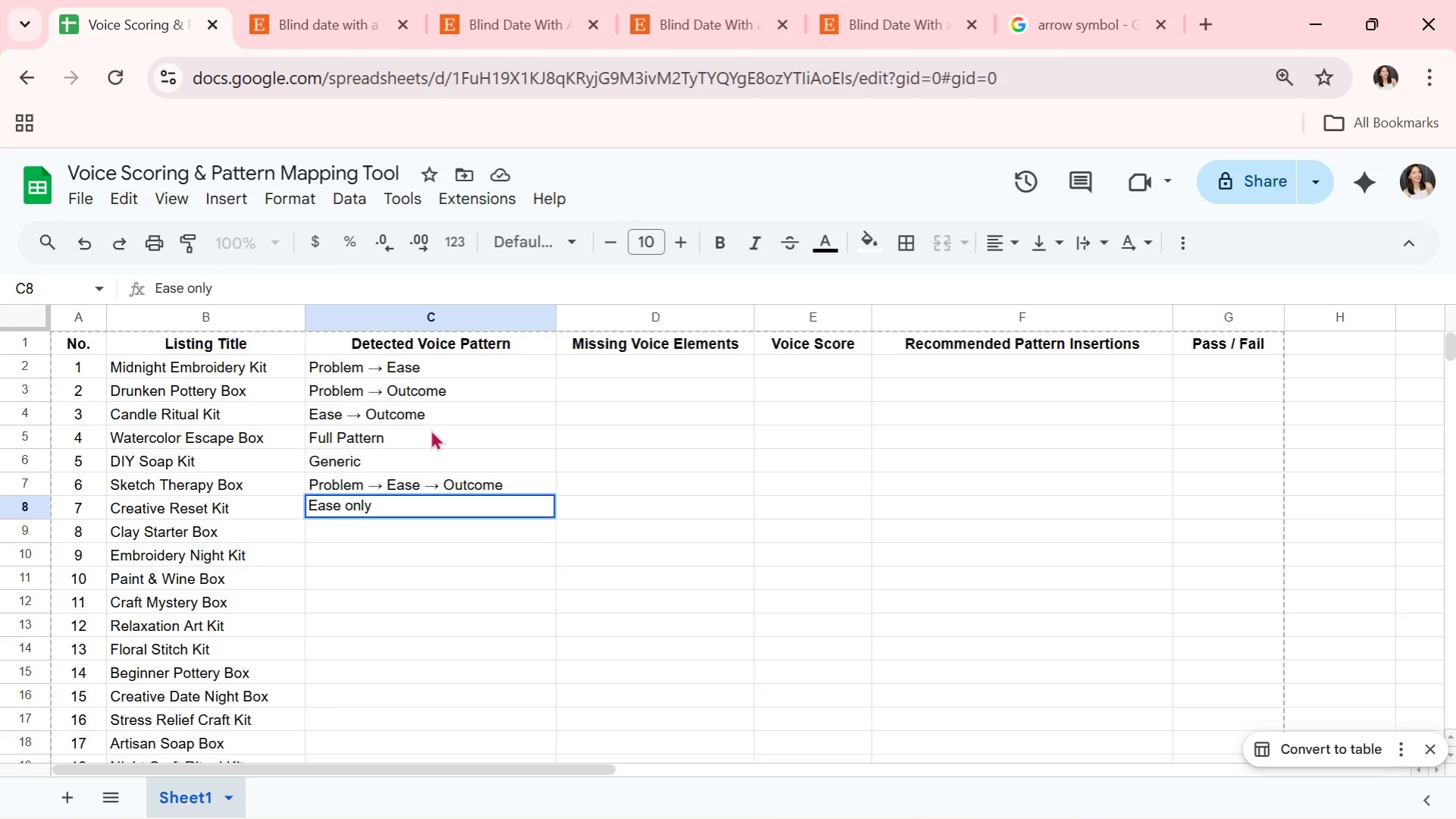 
key(Enter)
 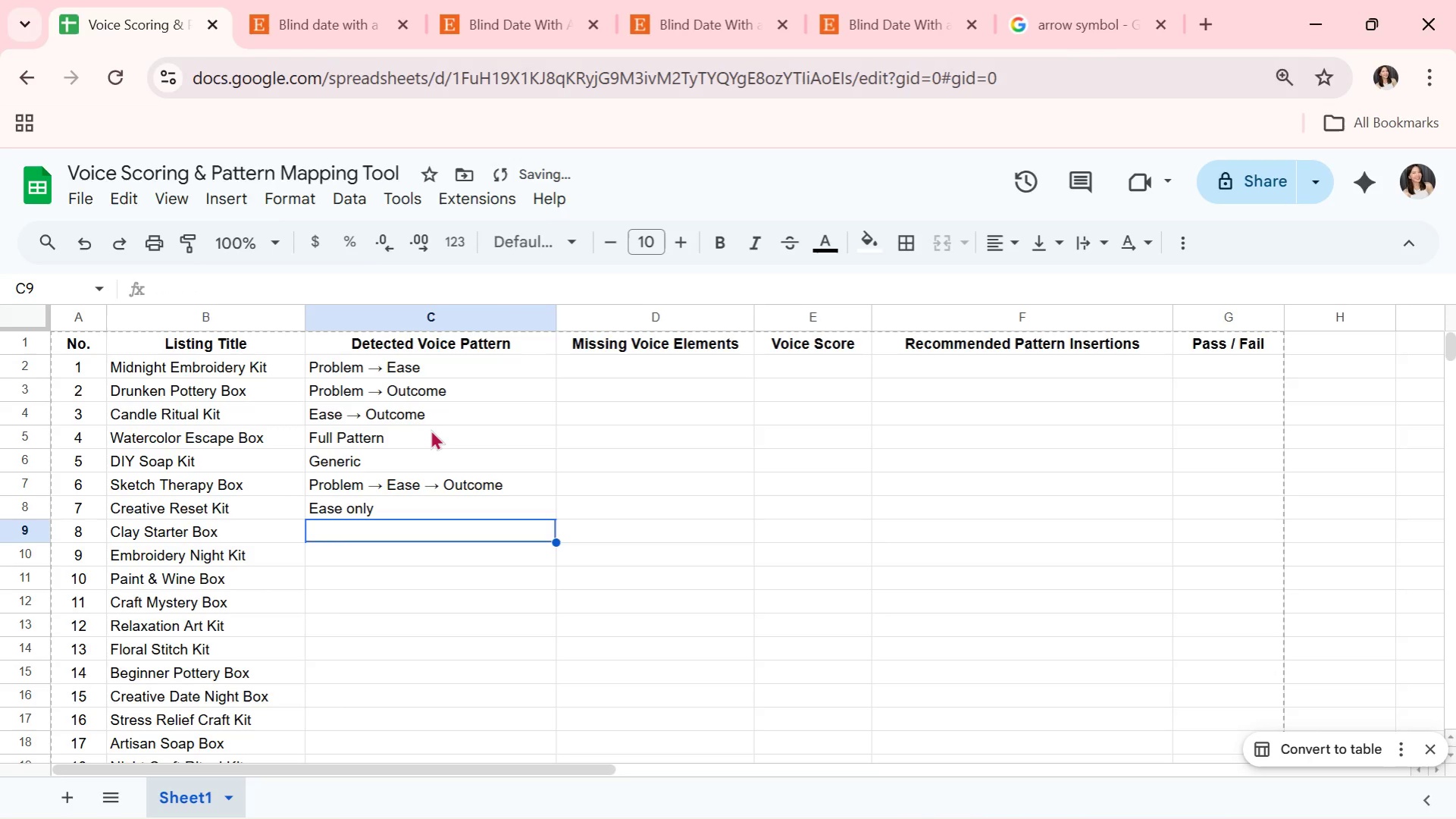 
key(Alt+AltLeft)
 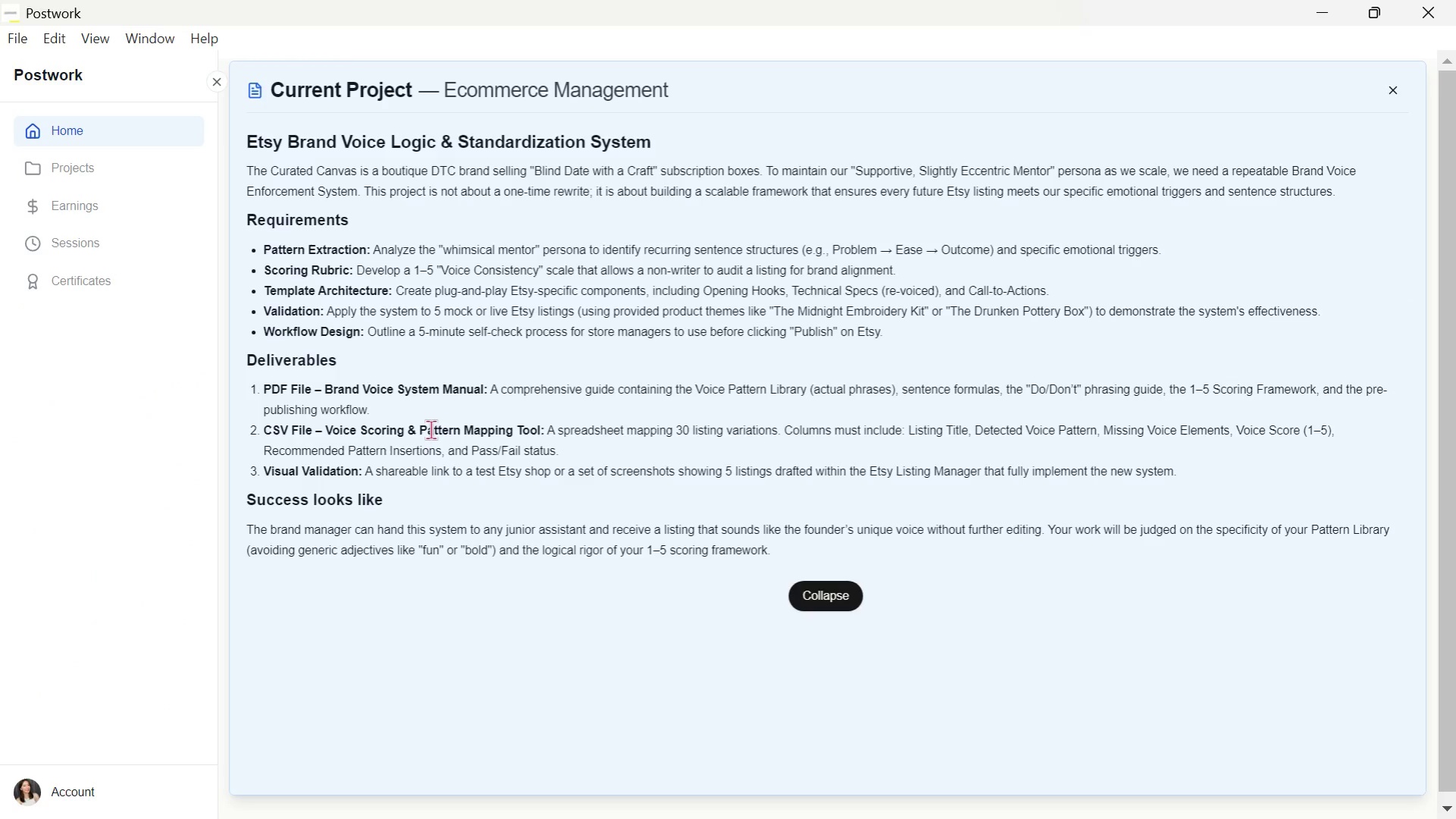 
key(Alt+Tab)
 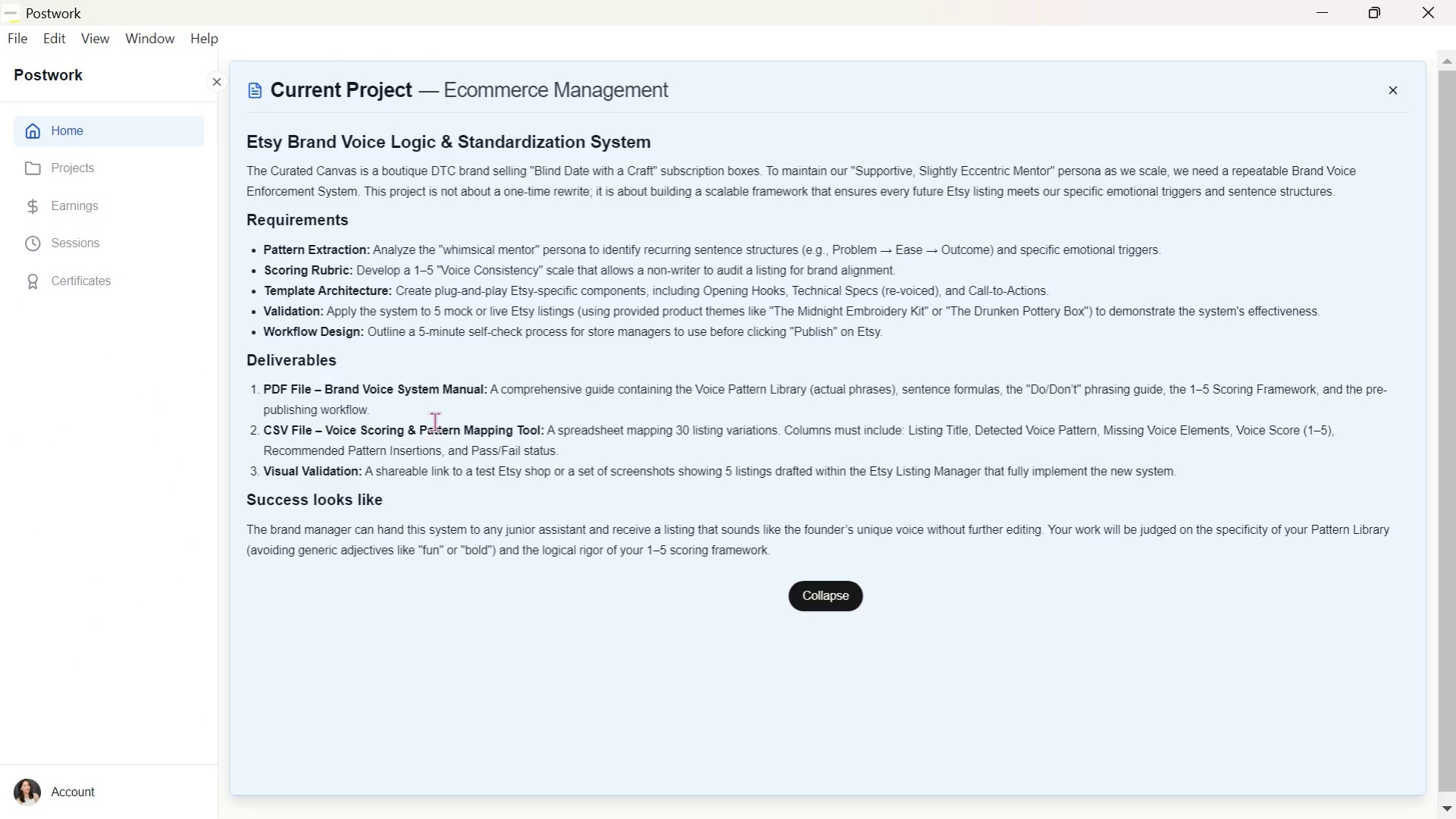 
key(Alt+AltLeft)
 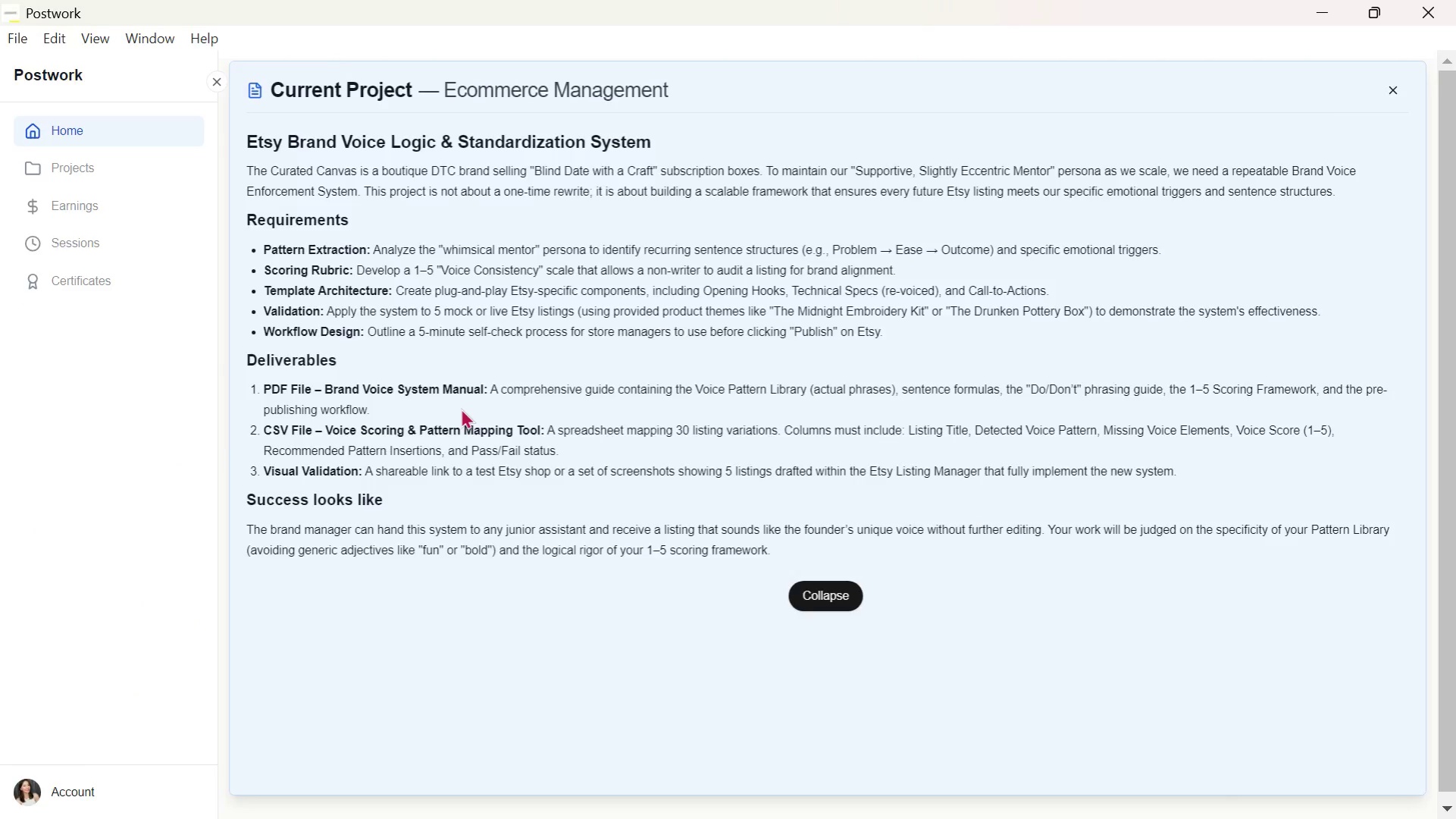 
key(Alt+Tab)
 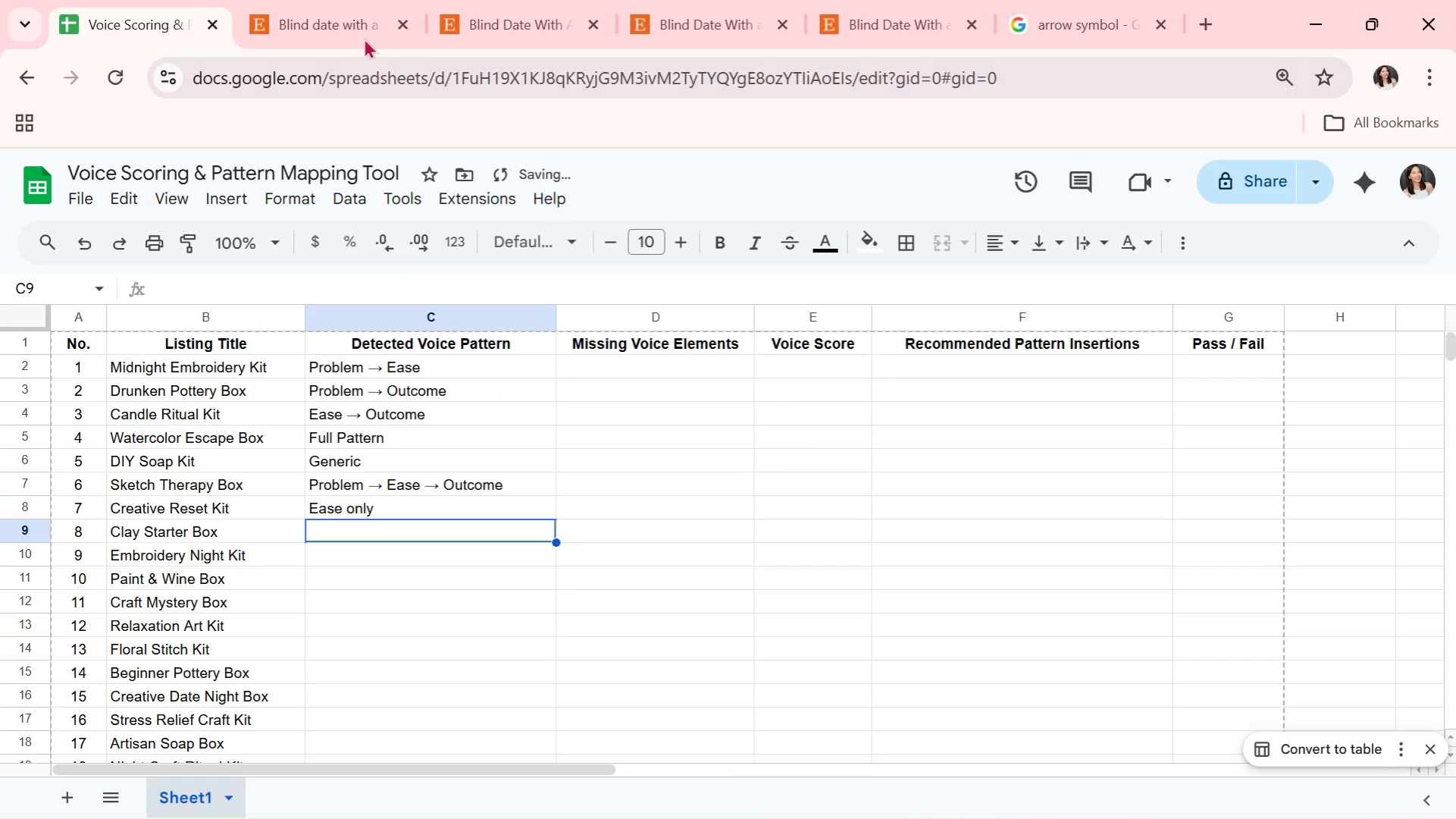 
left_click([313, 0])
 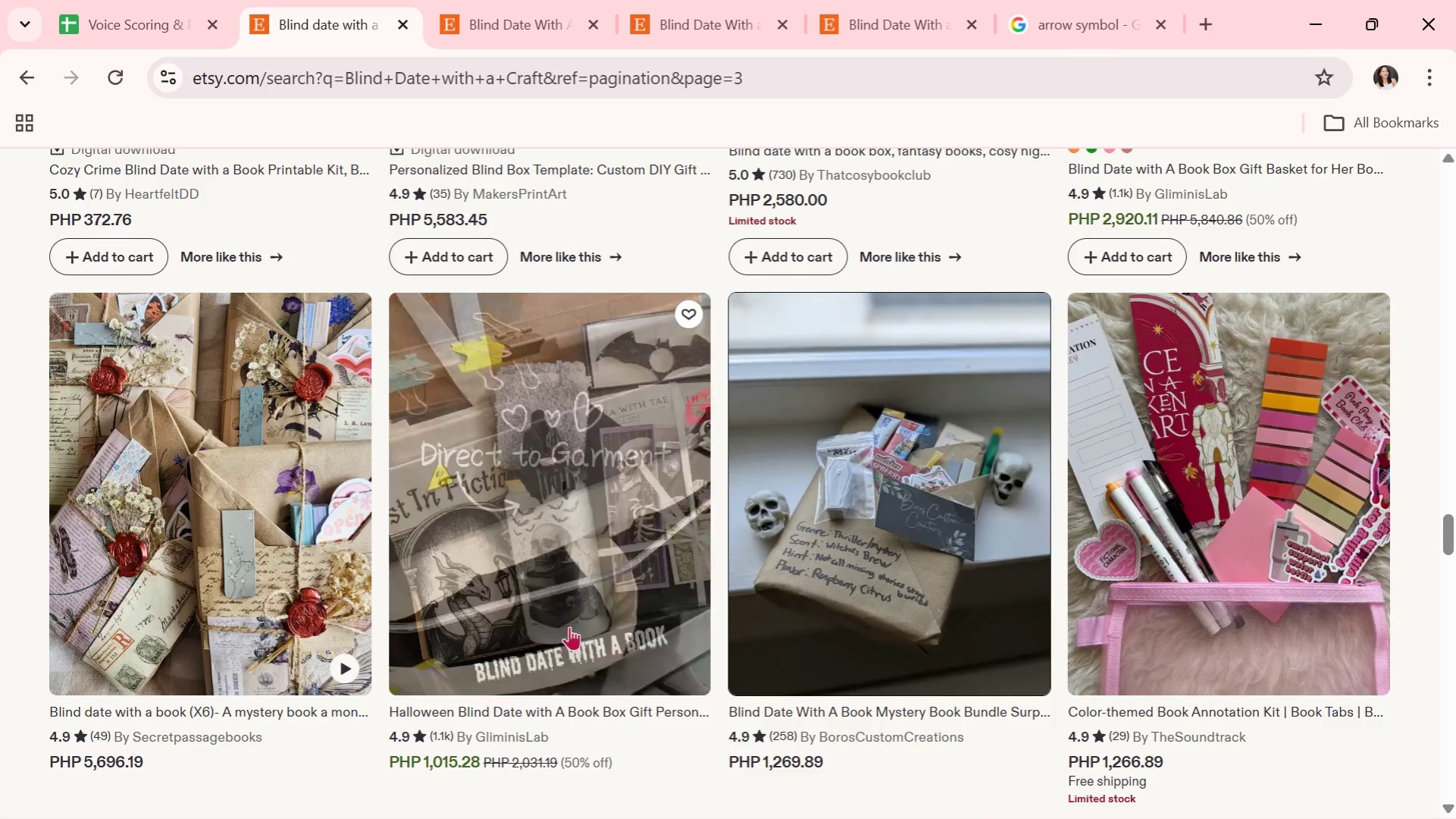 
scroll: coordinate [569, 614], scroll_direction: down, amount: 6.0
 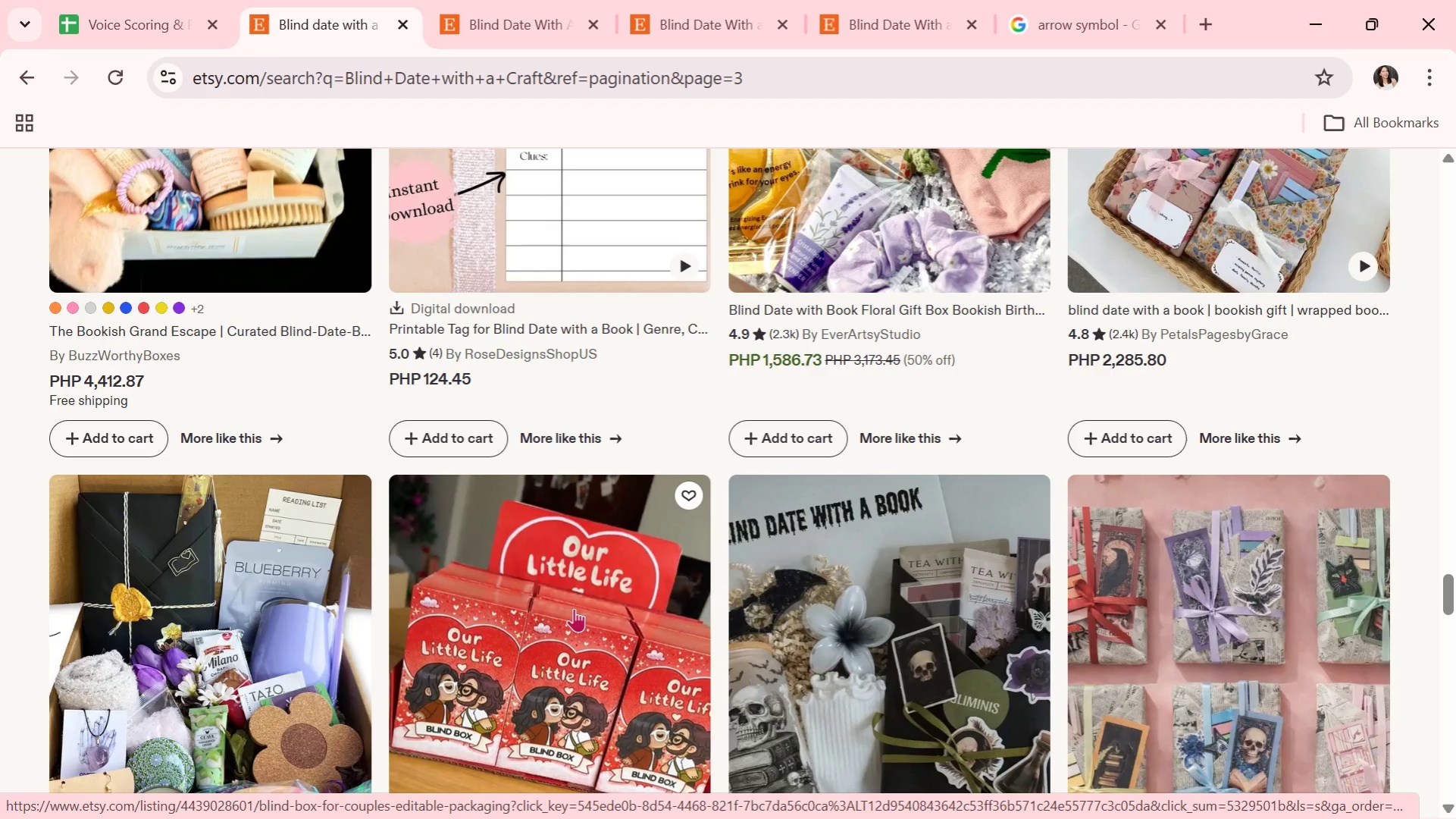 
wait(40.45)
 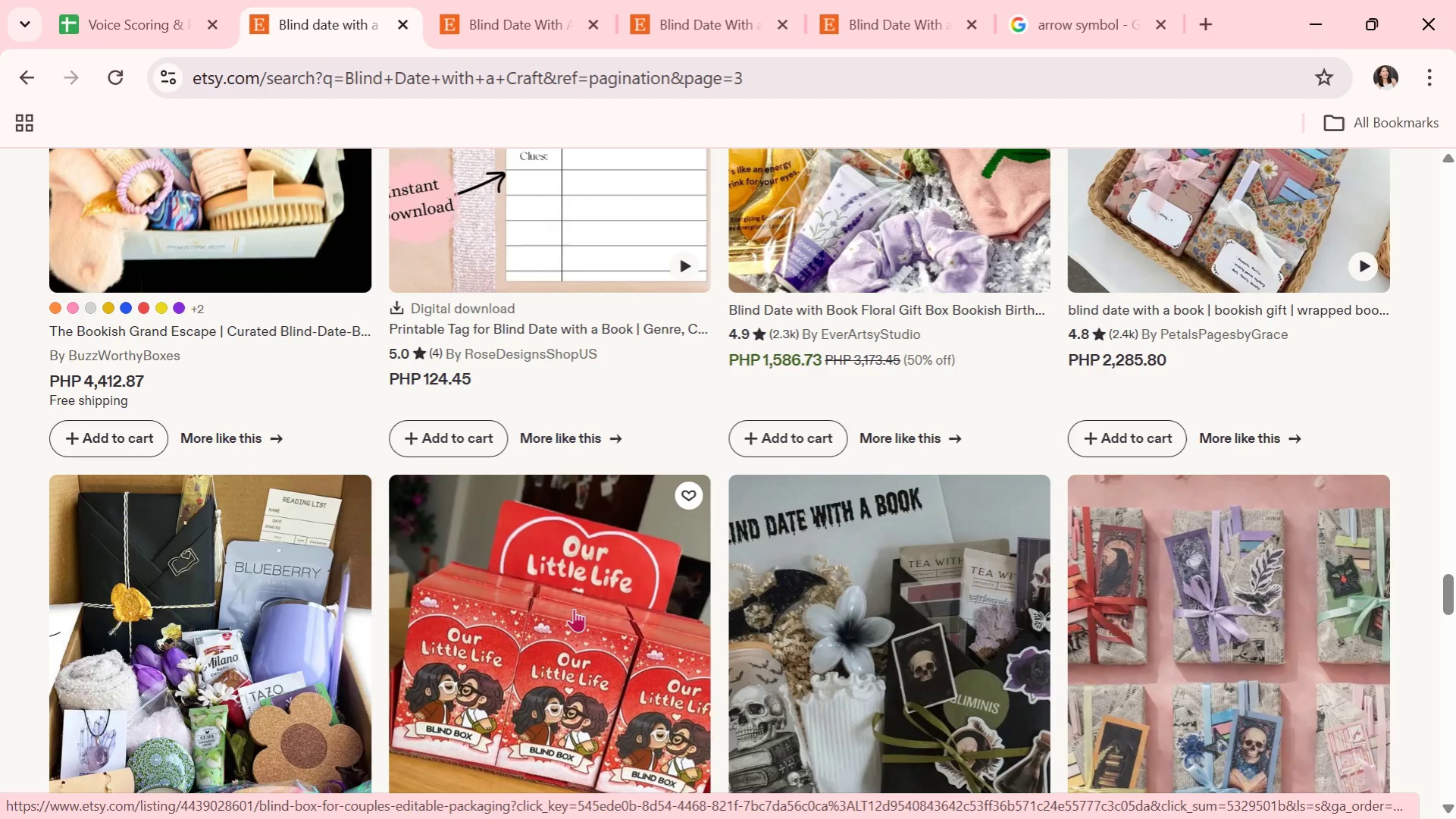 
scroll: coordinate [253, 521], scroll_direction: down, amount: 9.0
 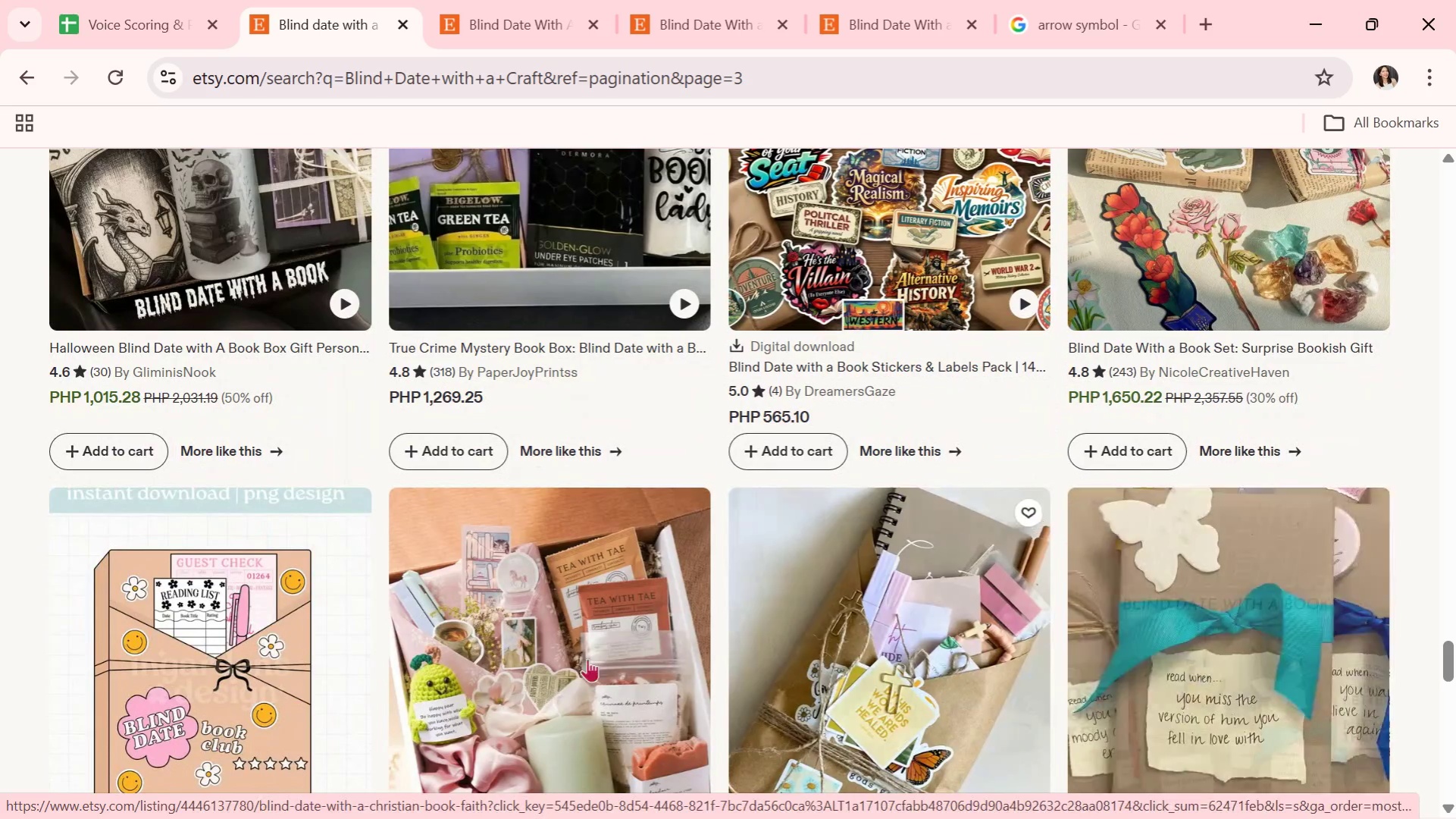 
left_click([562, 667])
 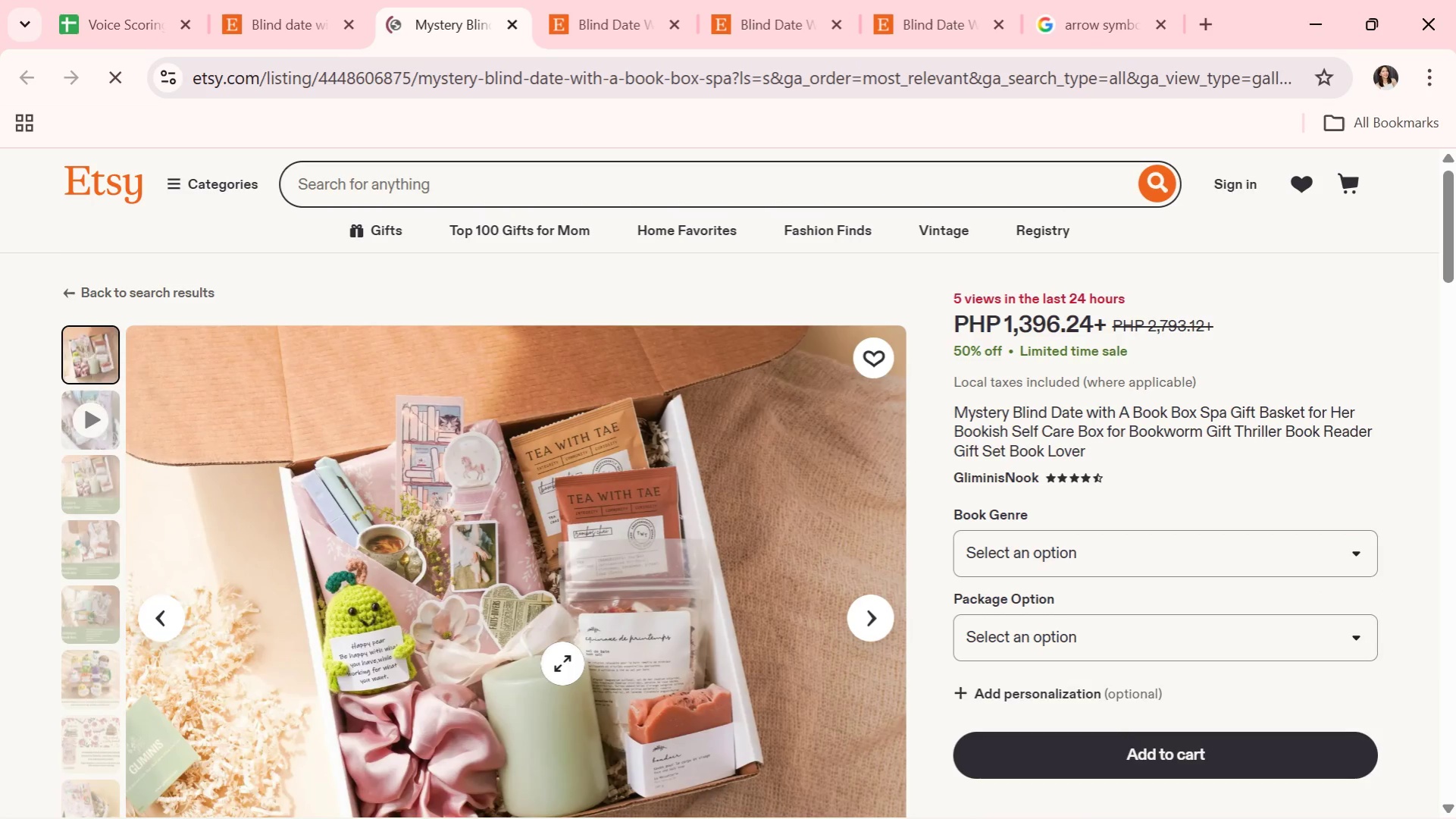 
scroll: coordinate [969, 747], scroll_direction: down, amount: 1.0
 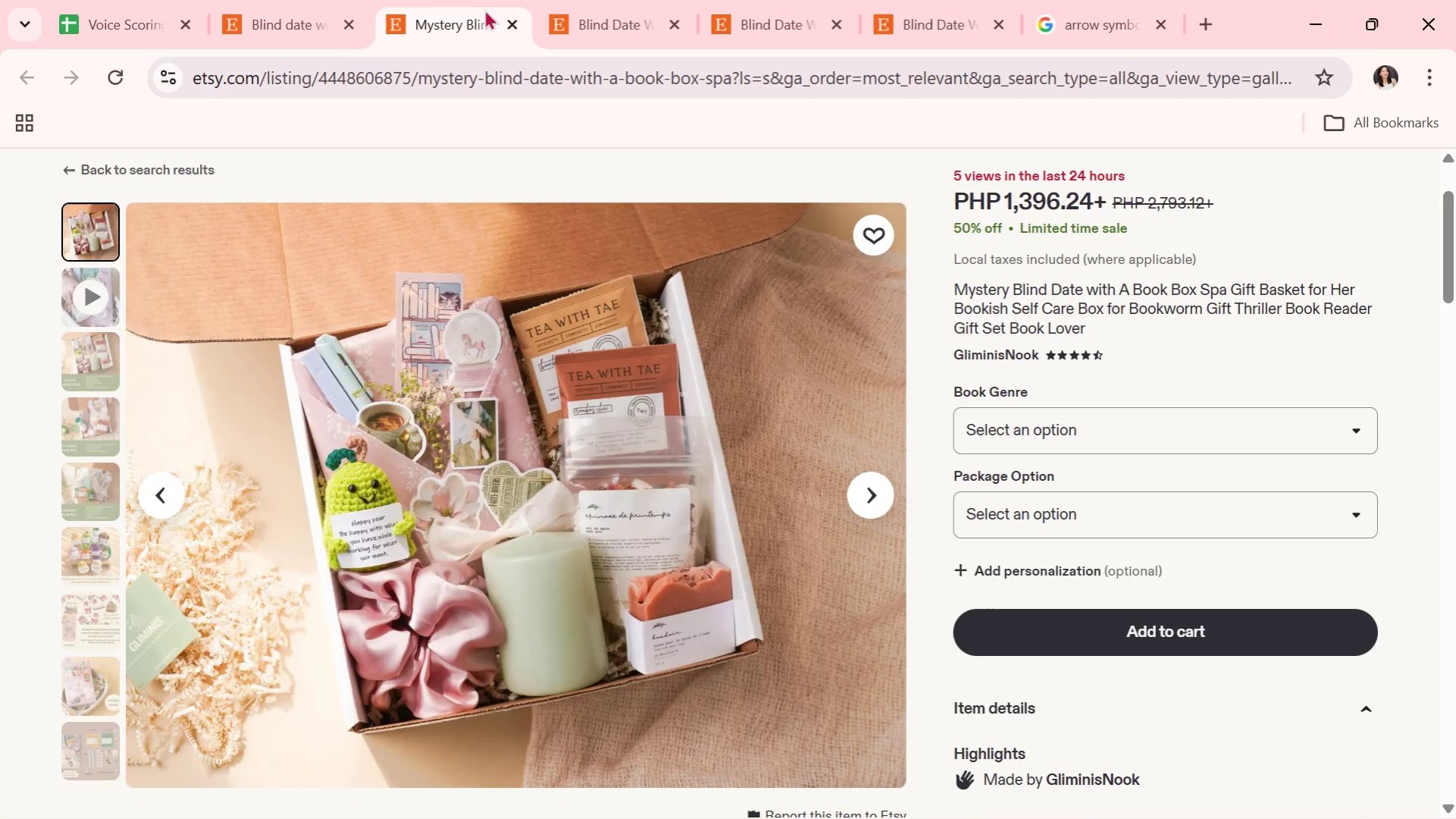 
left_click([511, 27])
 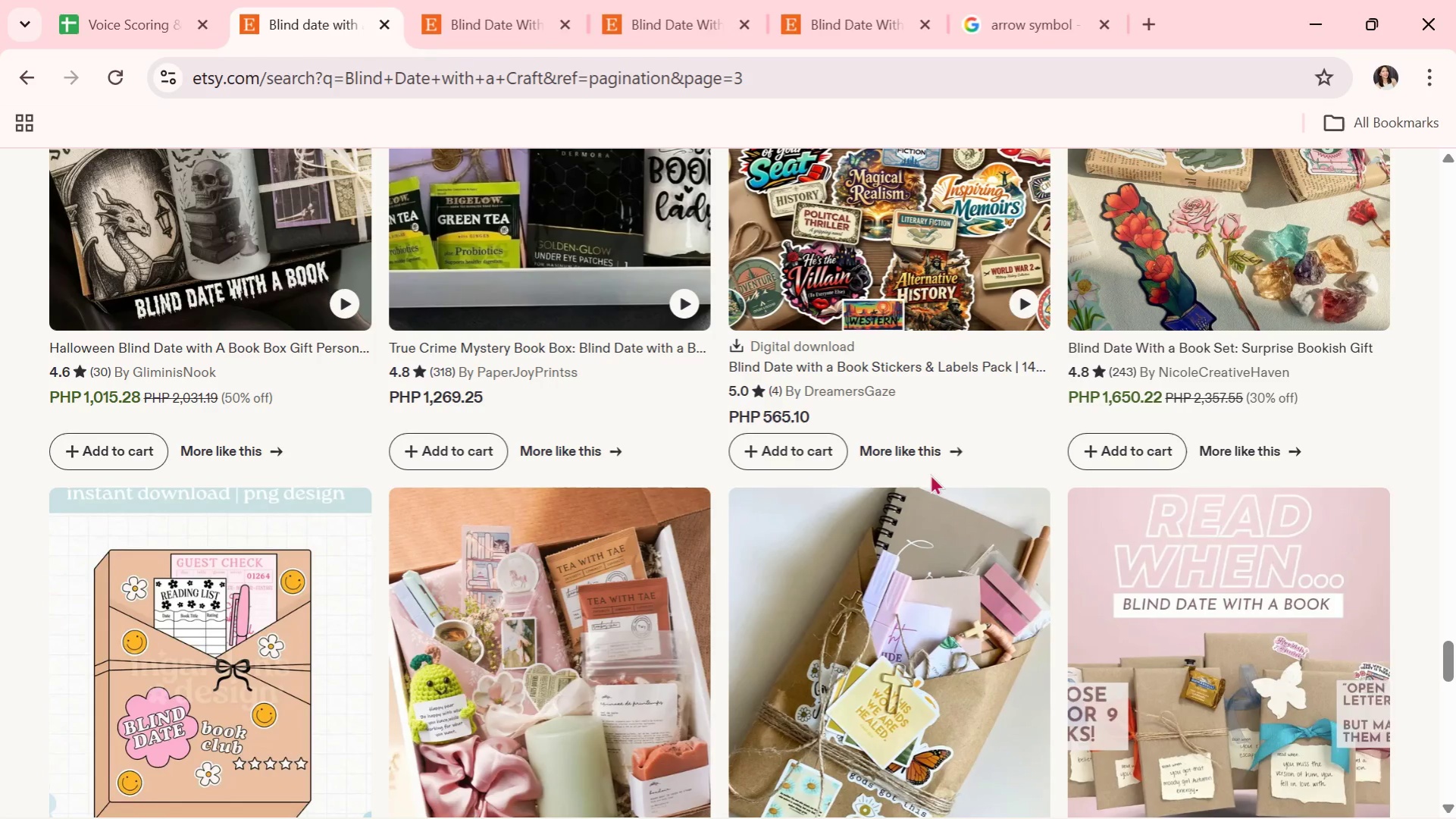 
scroll: coordinate [930, 476], scroll_direction: down, amount: 2.0
 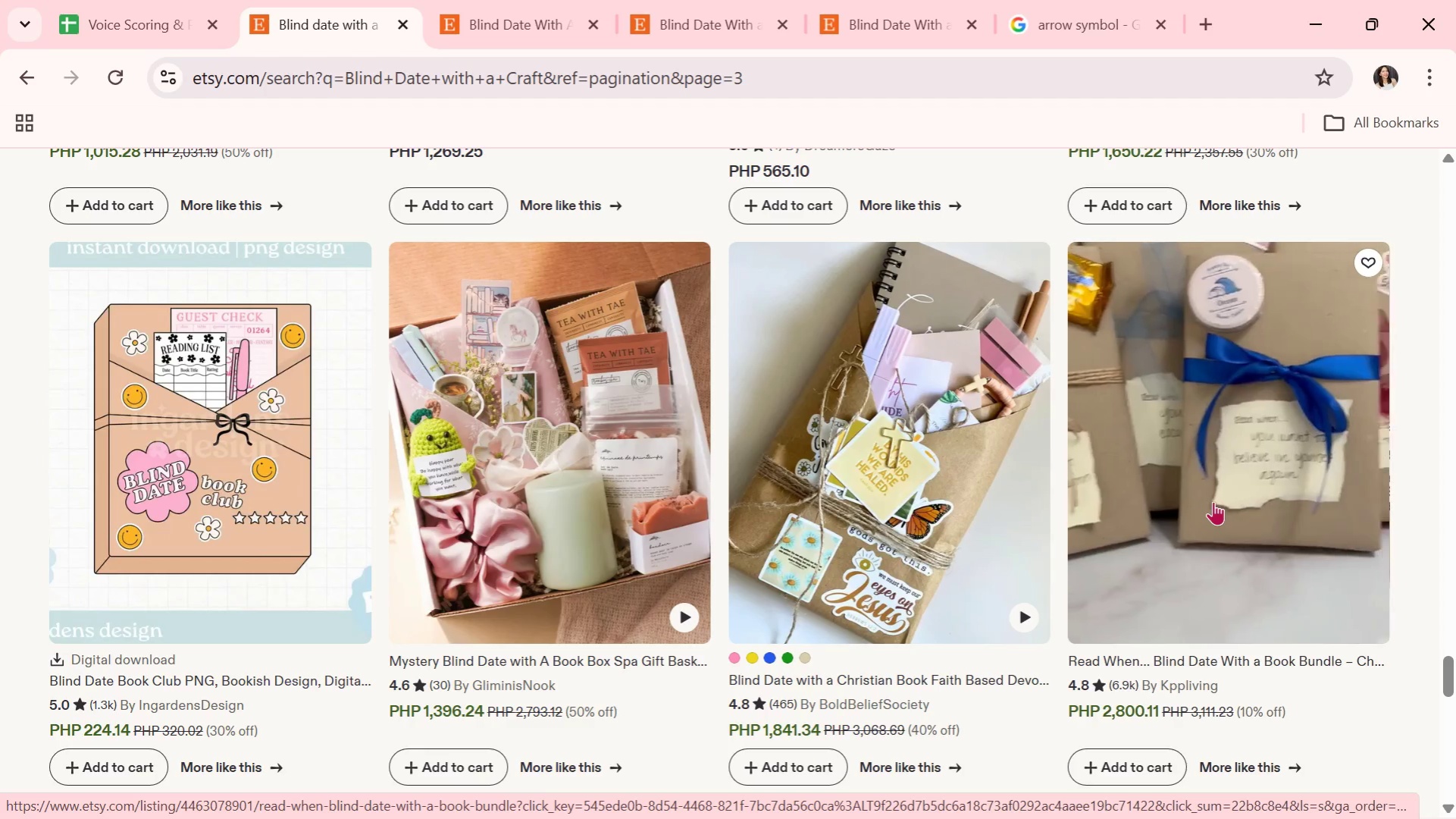 
left_click([1213, 501])
 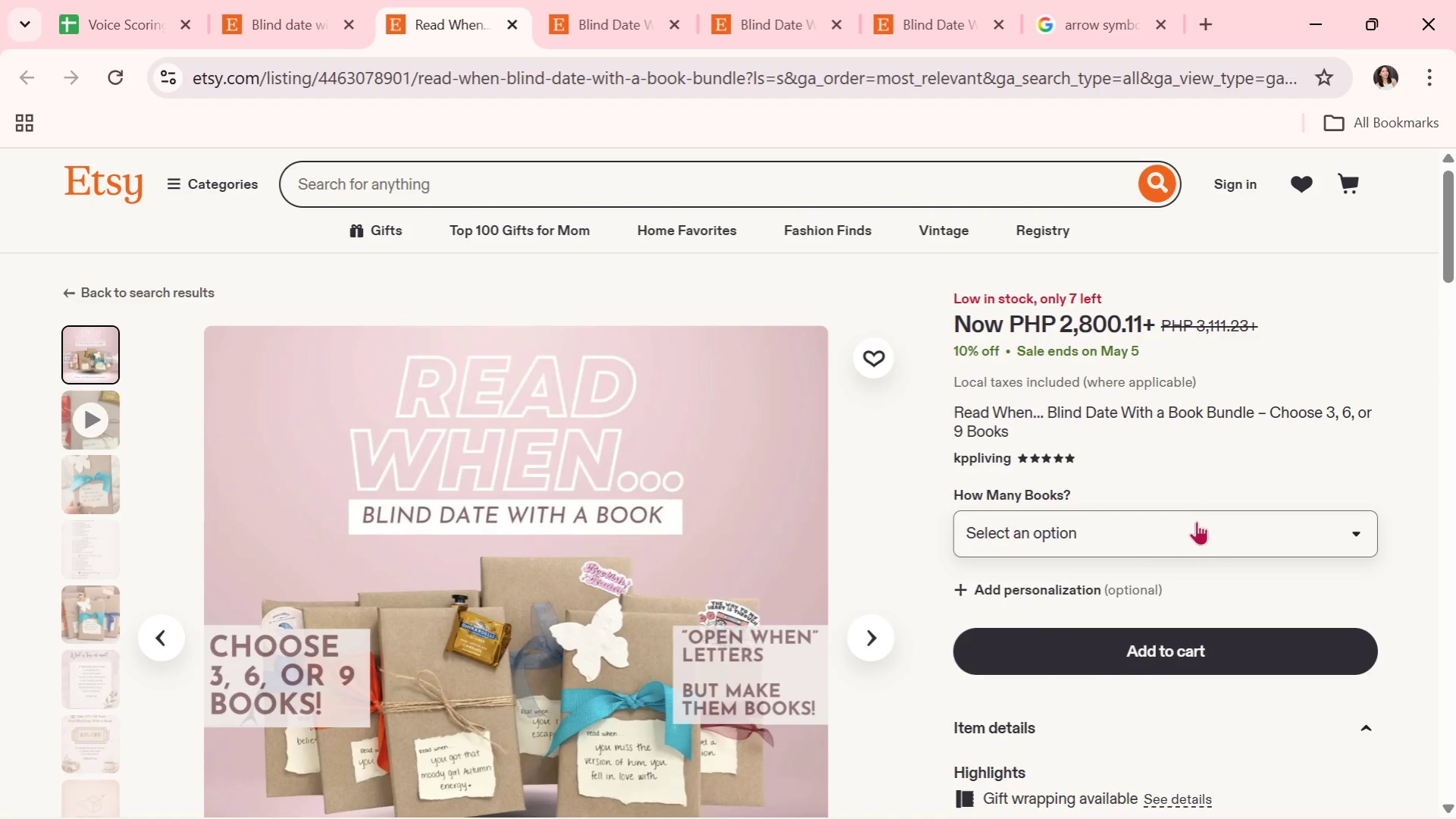 
wait(7.0)
 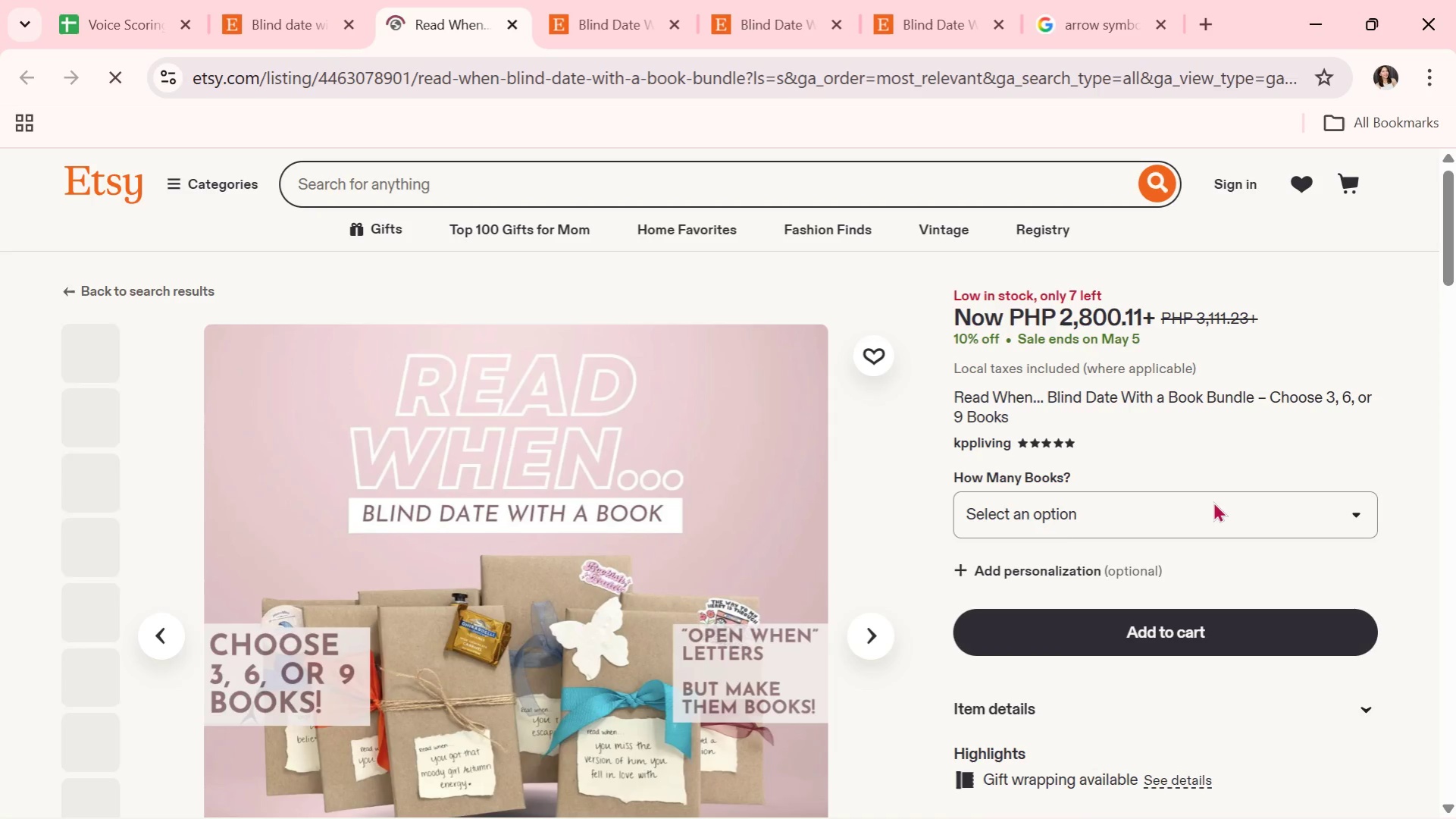 
scroll: coordinate [854, 615], scroll_direction: down, amount: 1.0
 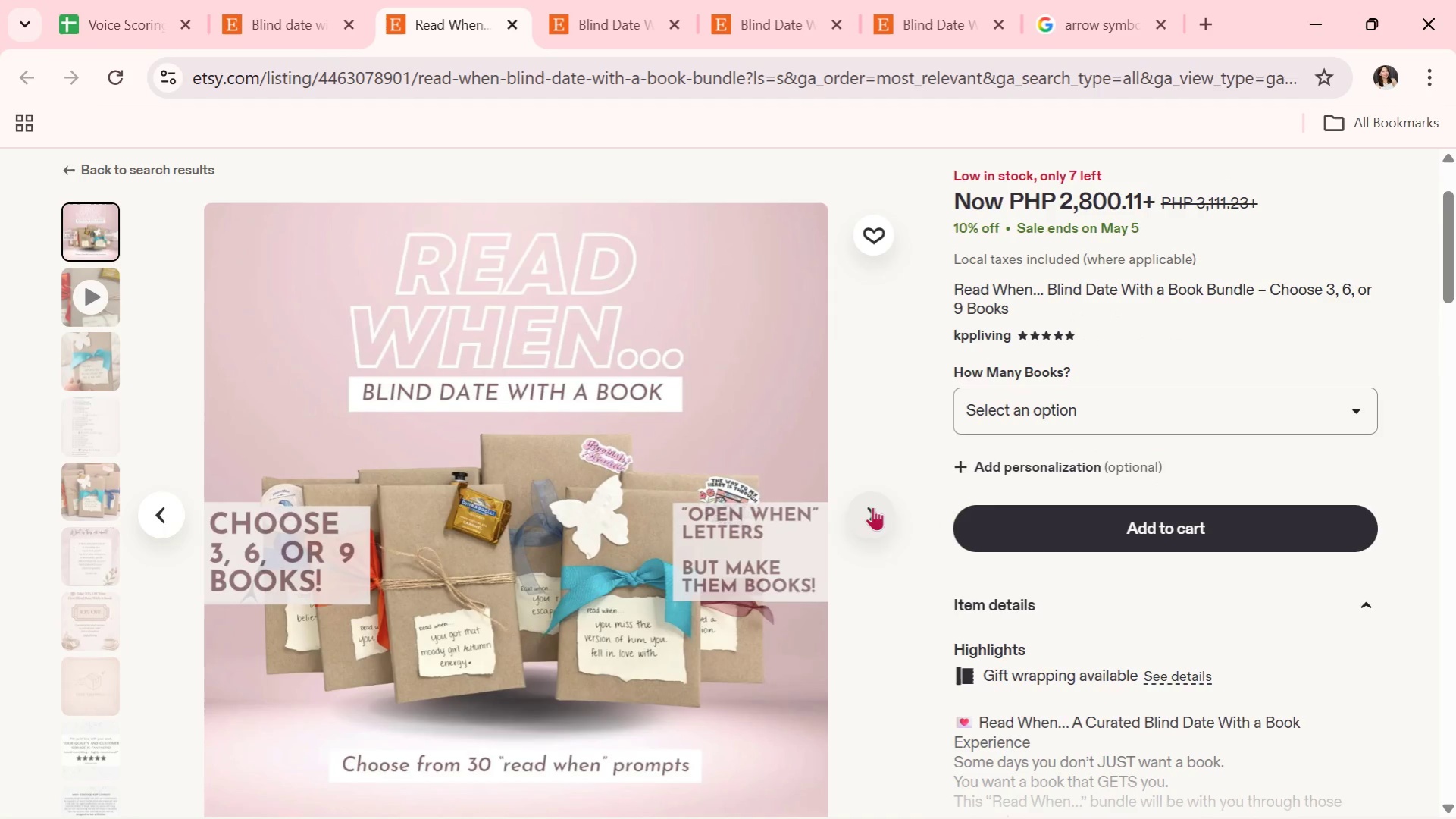 
left_click([872, 508])
 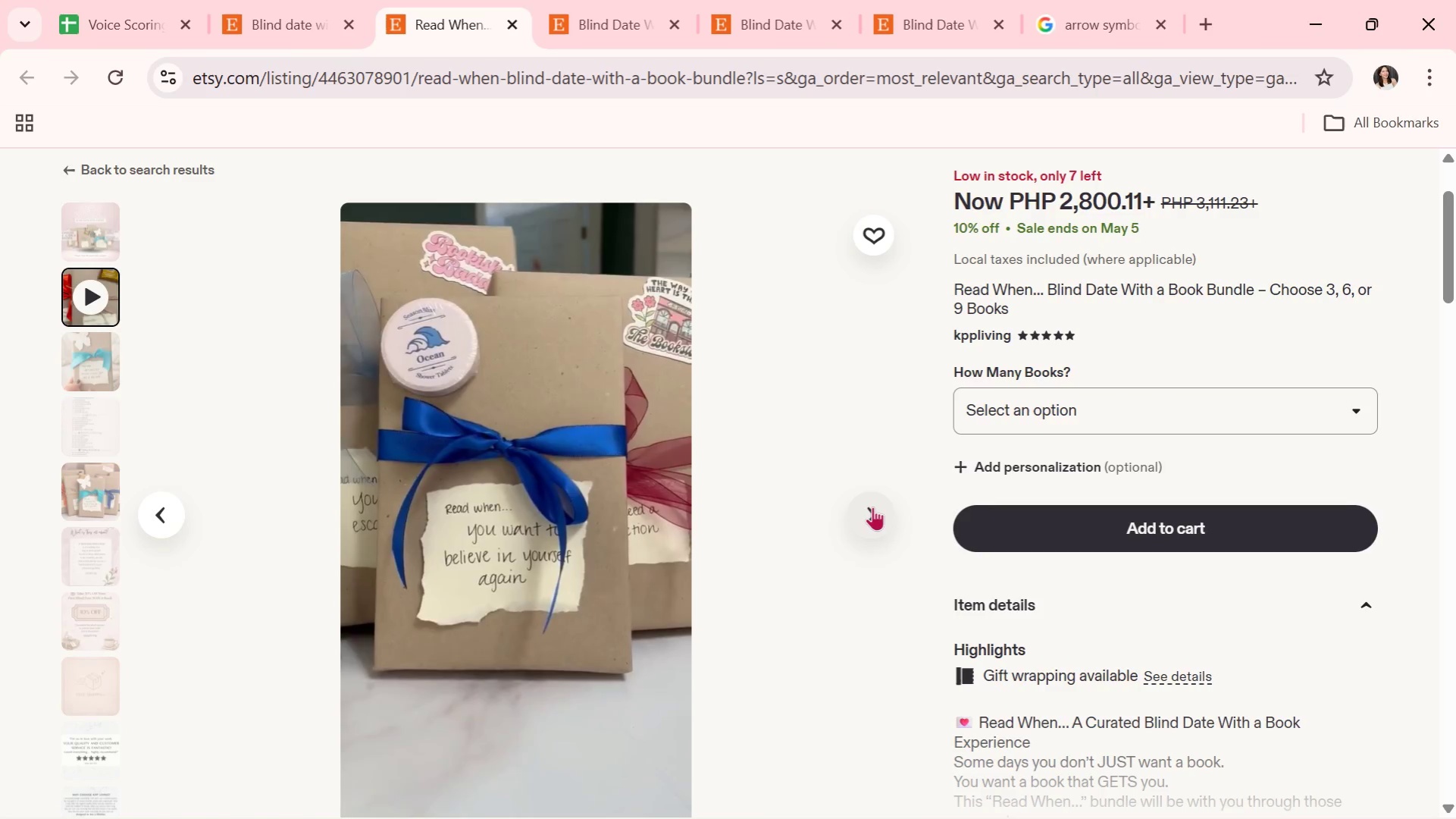 
wait(5.31)
 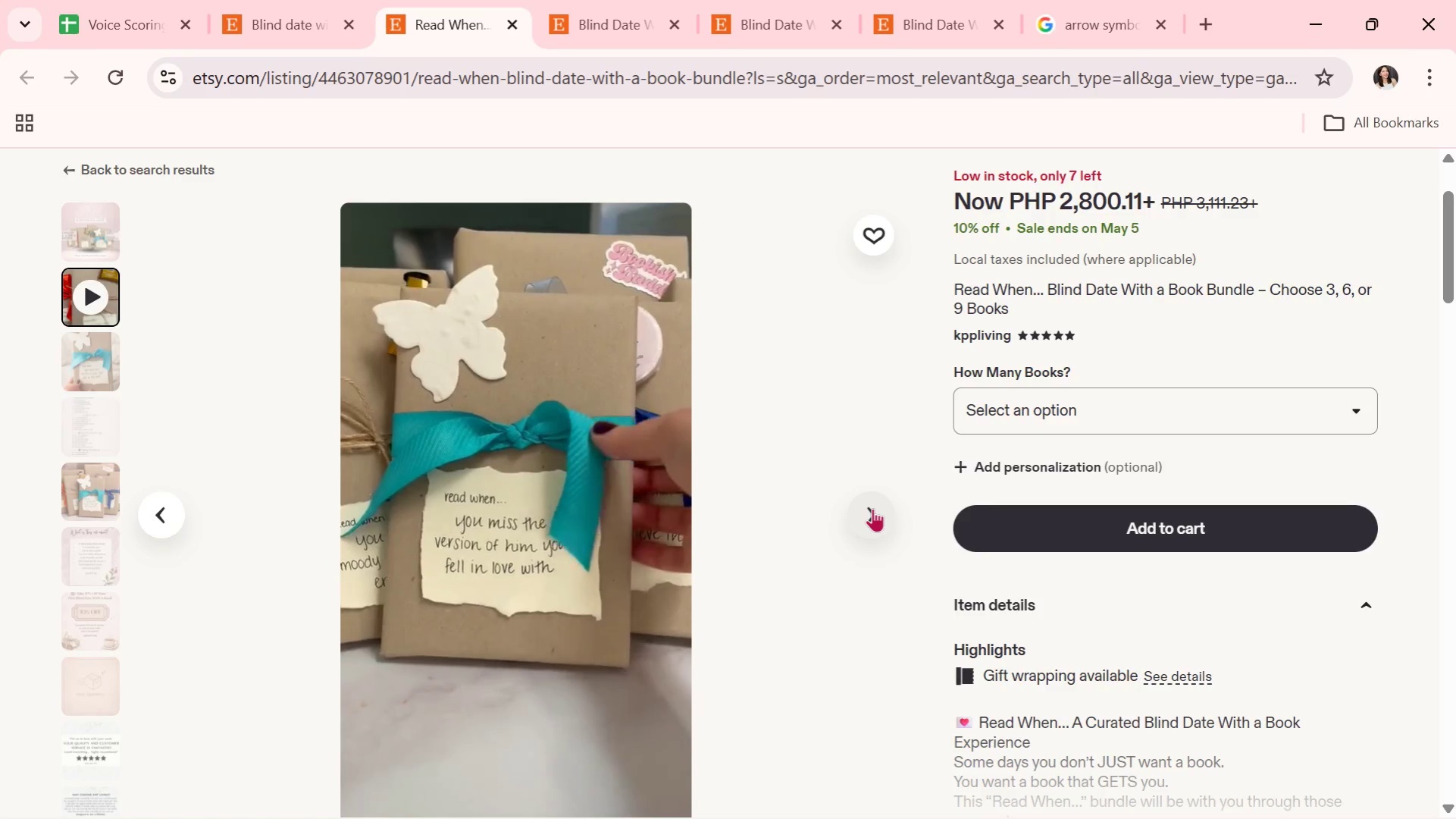 
left_click([872, 507])
 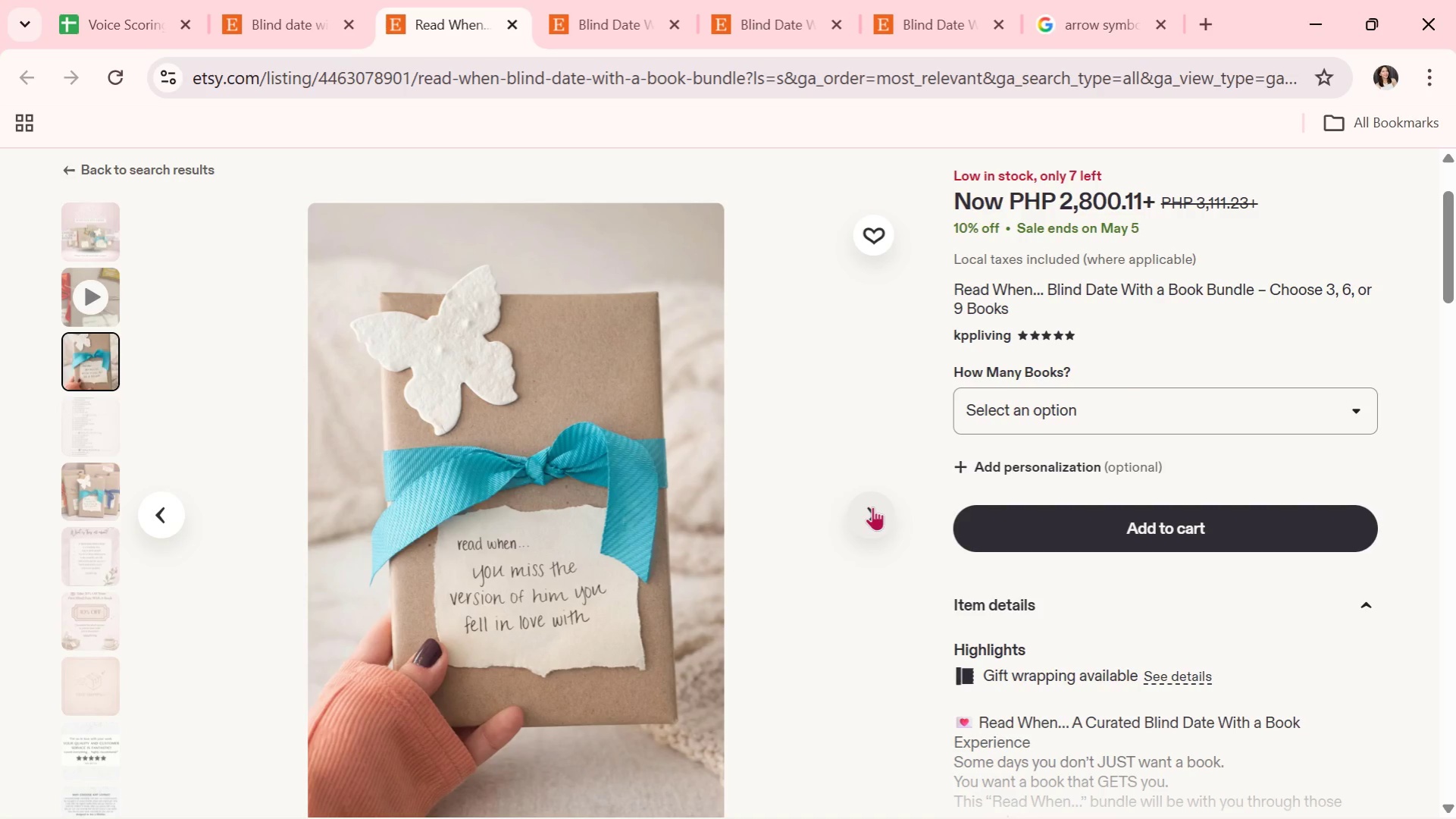 
left_click([872, 507])
 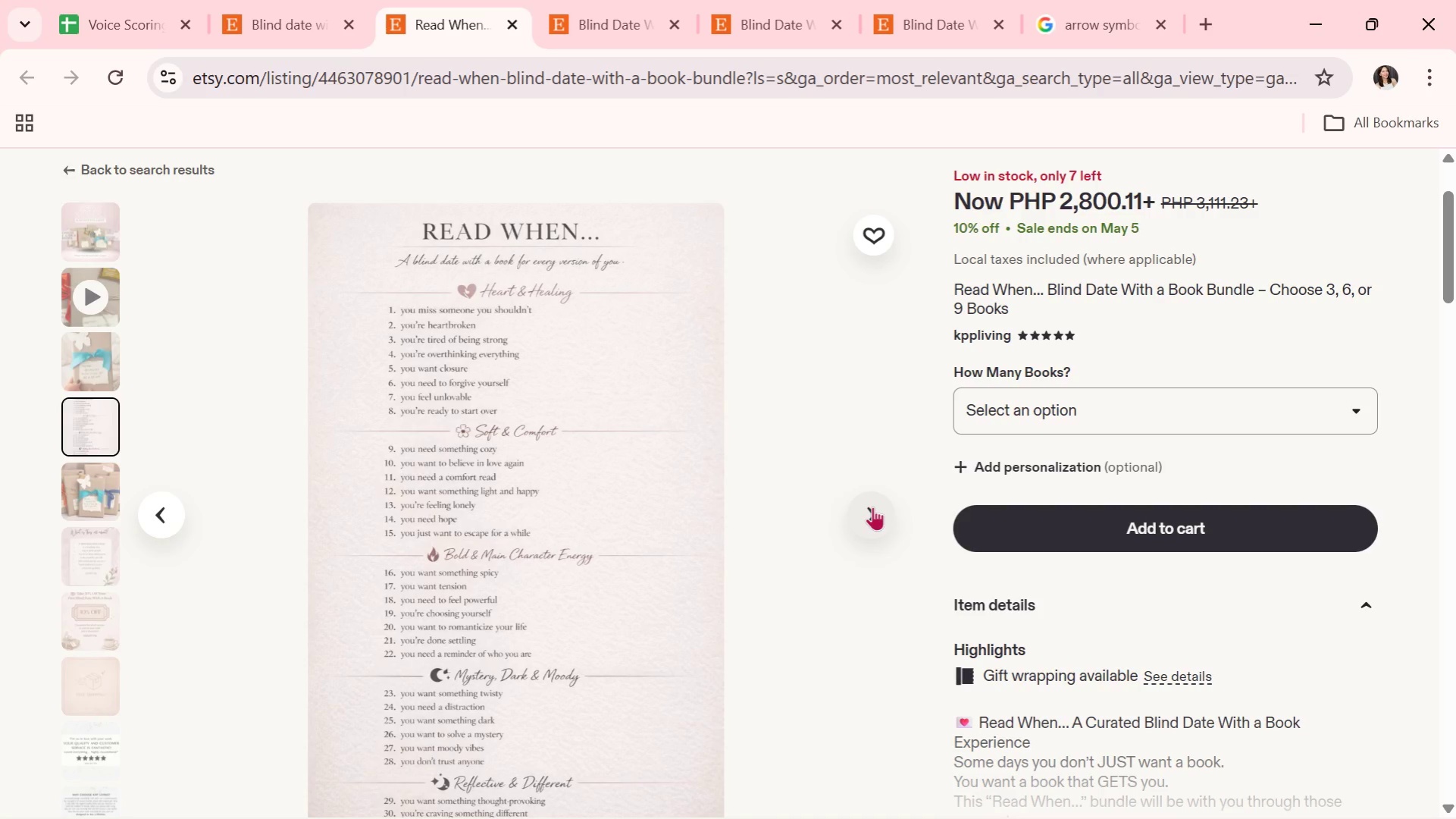 
wait(7.52)
 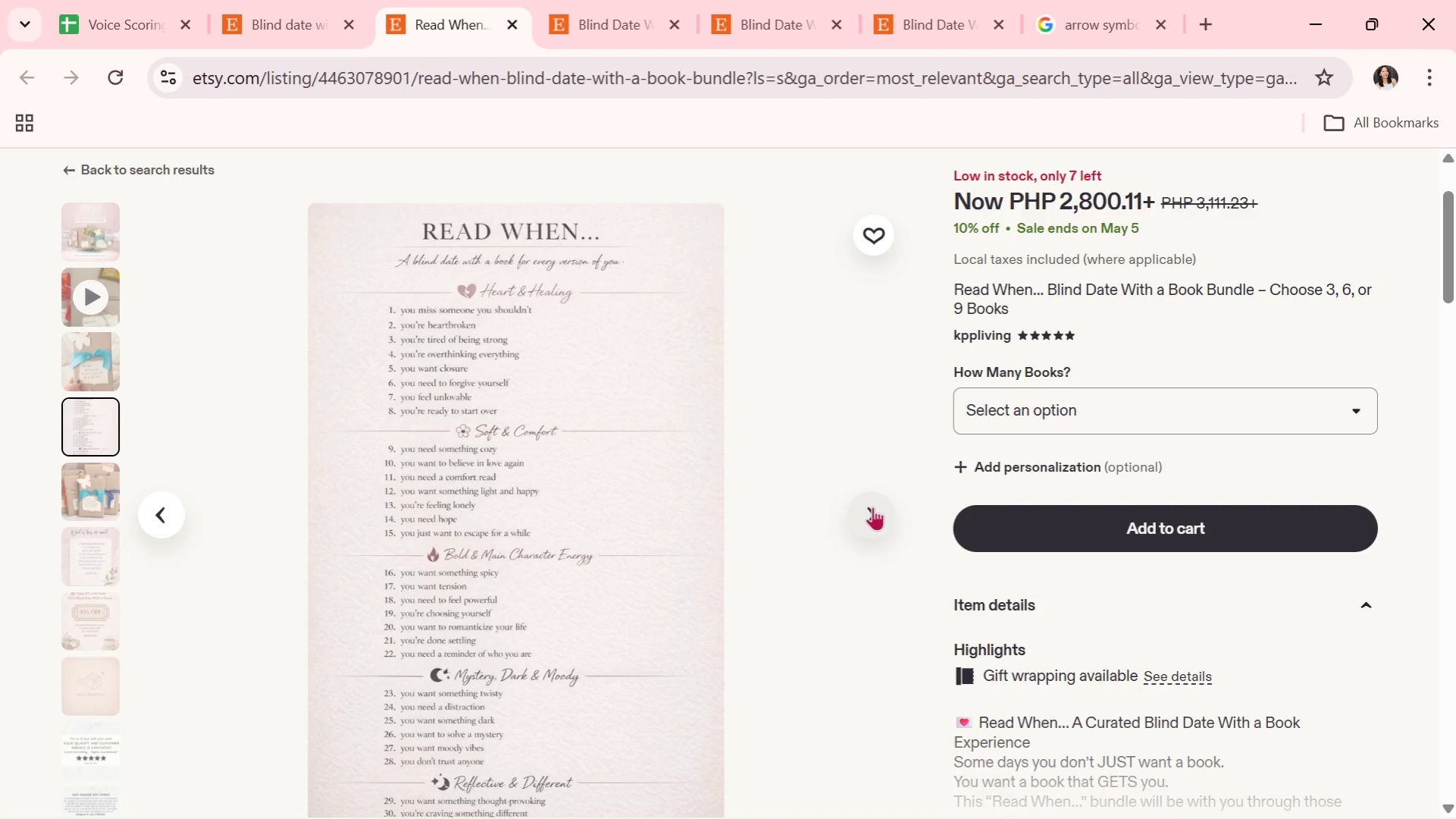 
left_click([872, 507])
 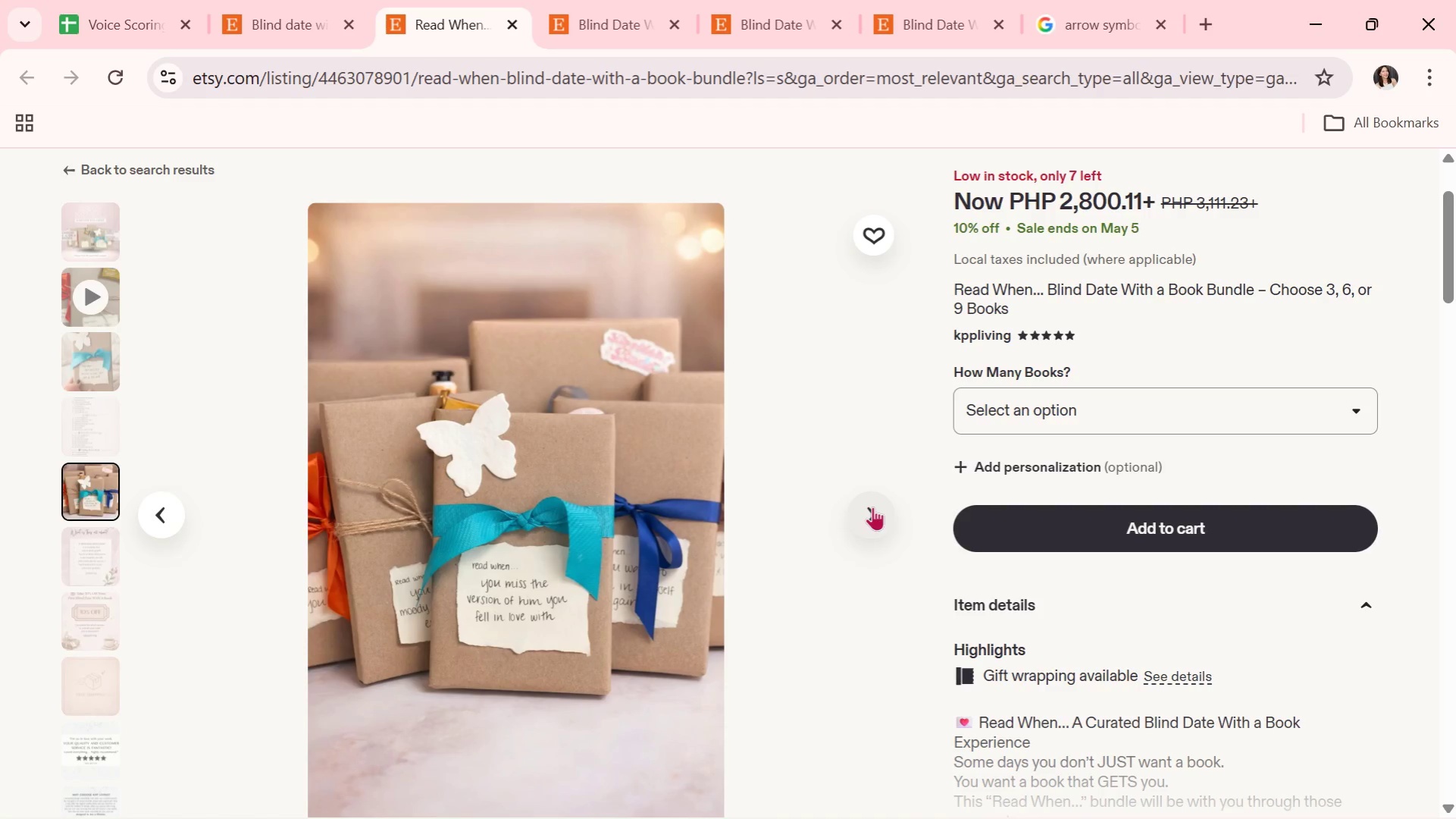 
left_click([872, 507])
 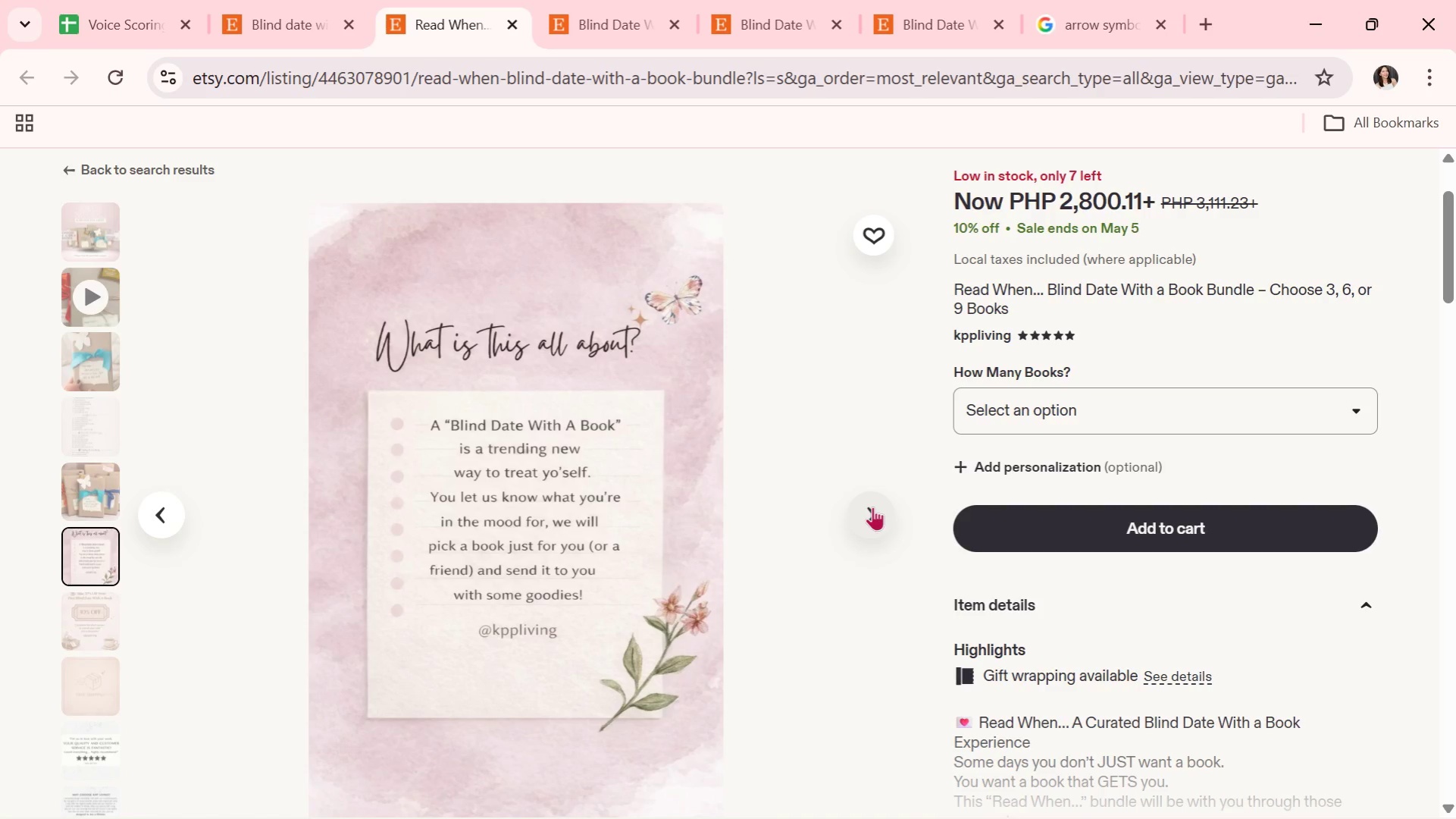 
left_click([872, 507])
 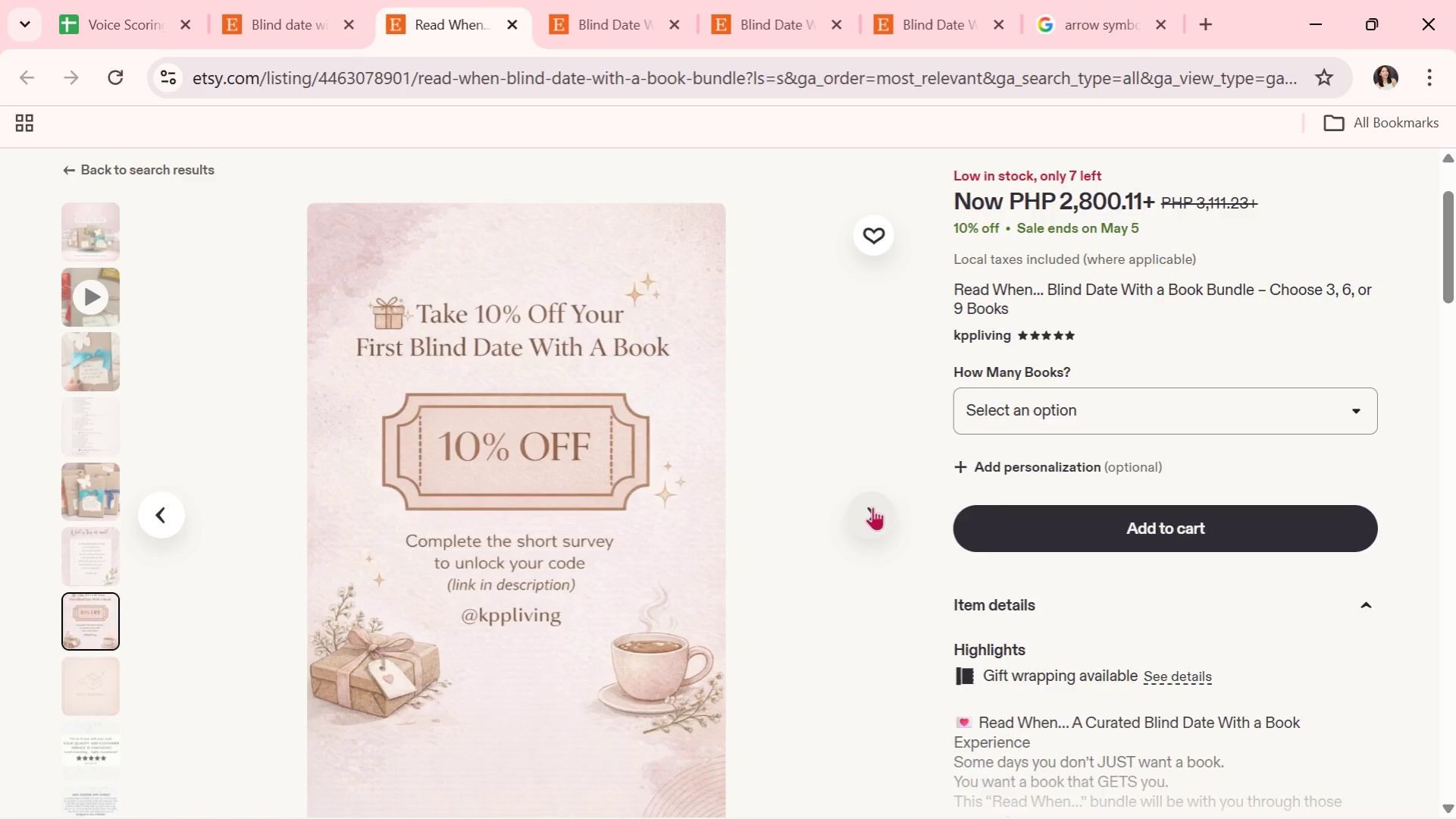 
wait(5.81)
 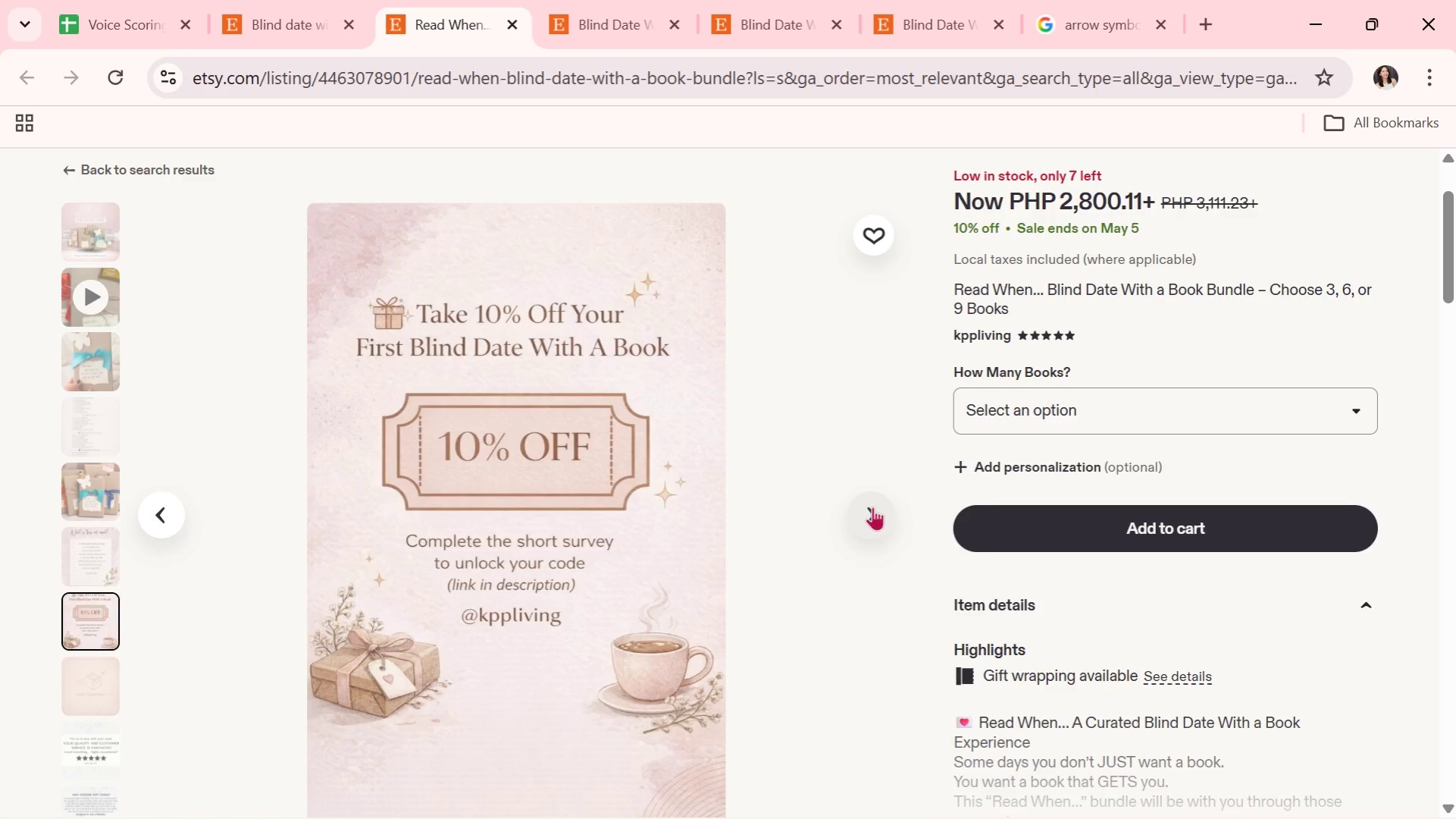 
left_click([872, 507])
 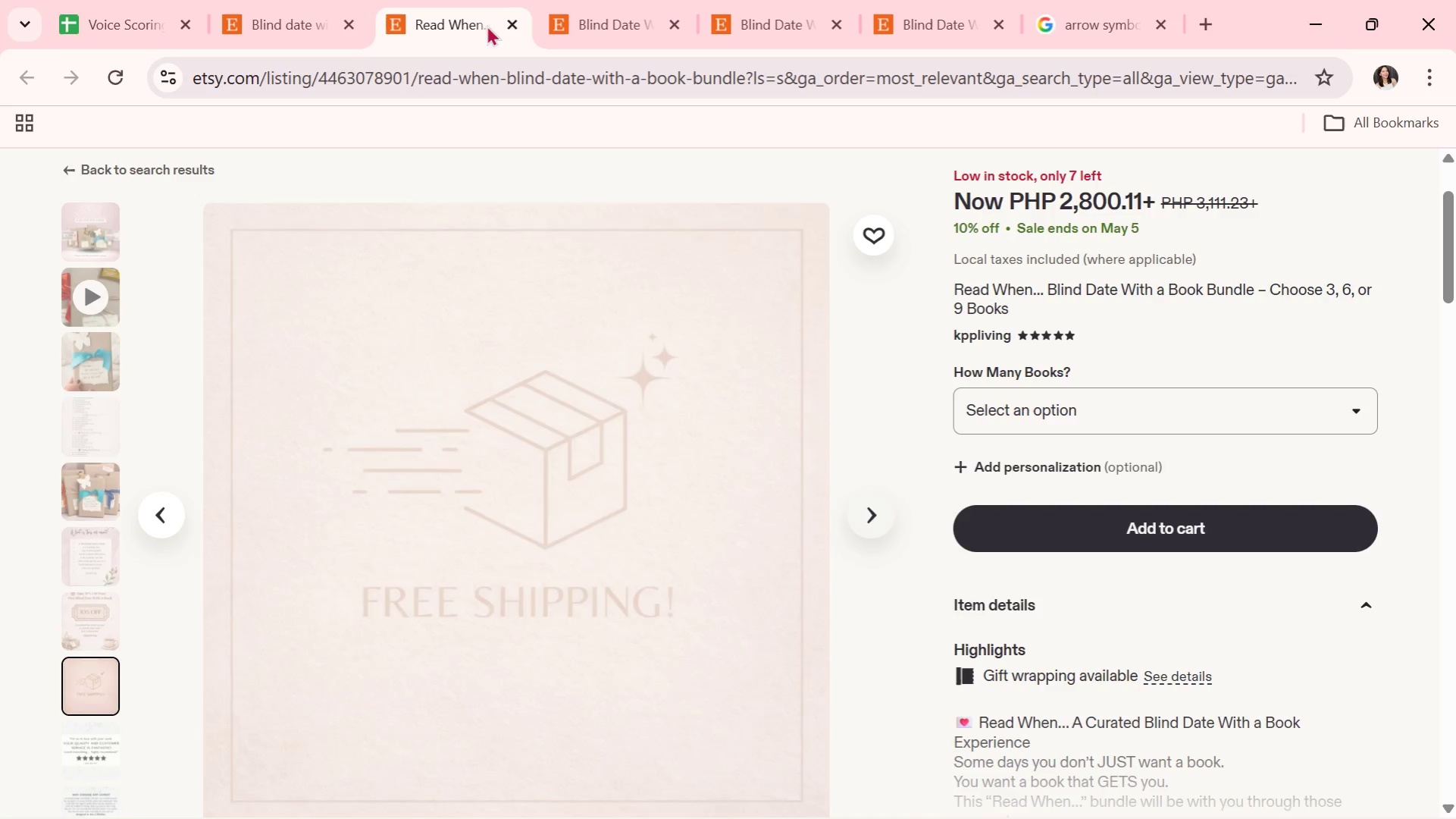 
mouse_move([505, 18])
 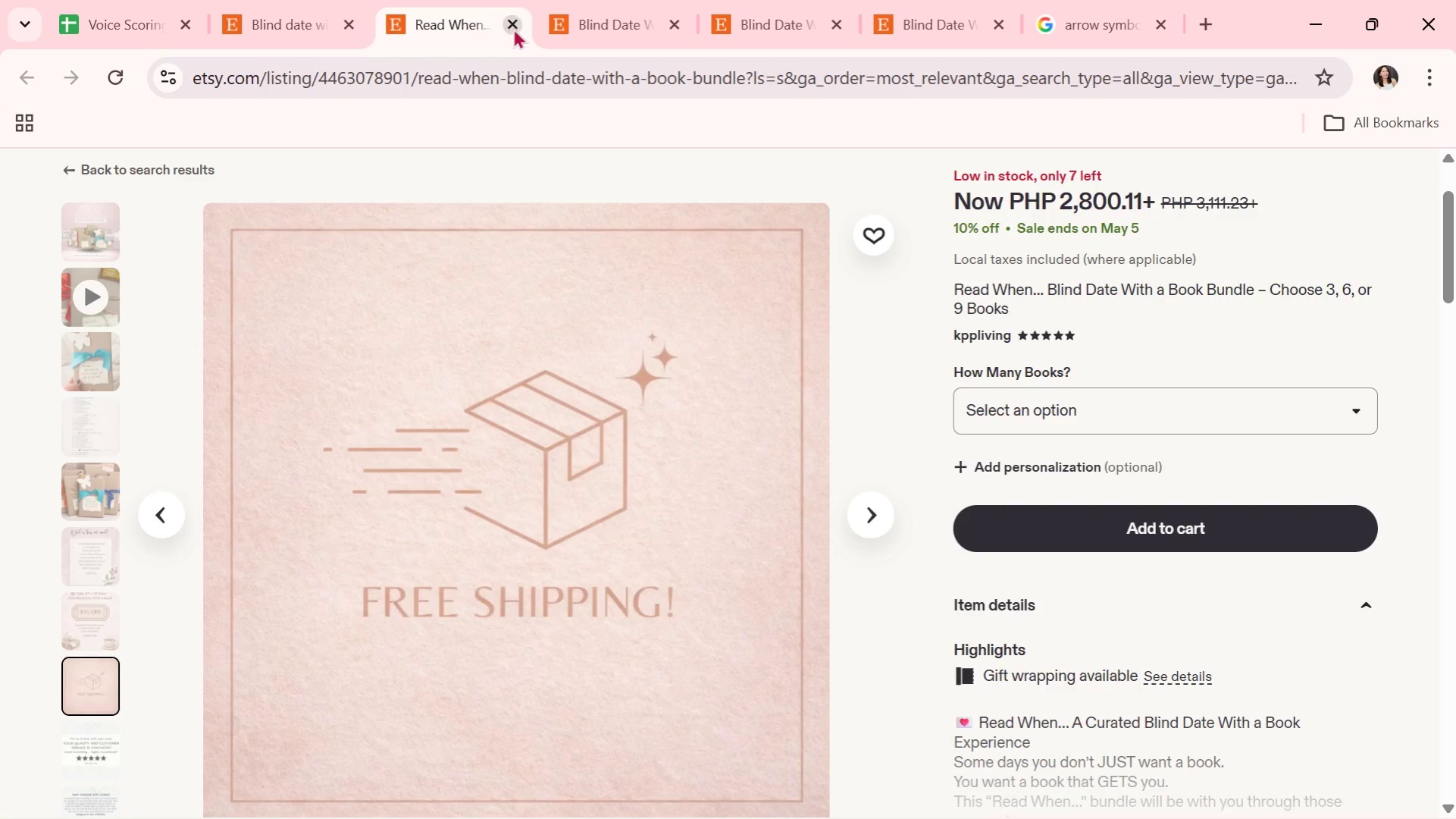 
left_click([519, 28])
 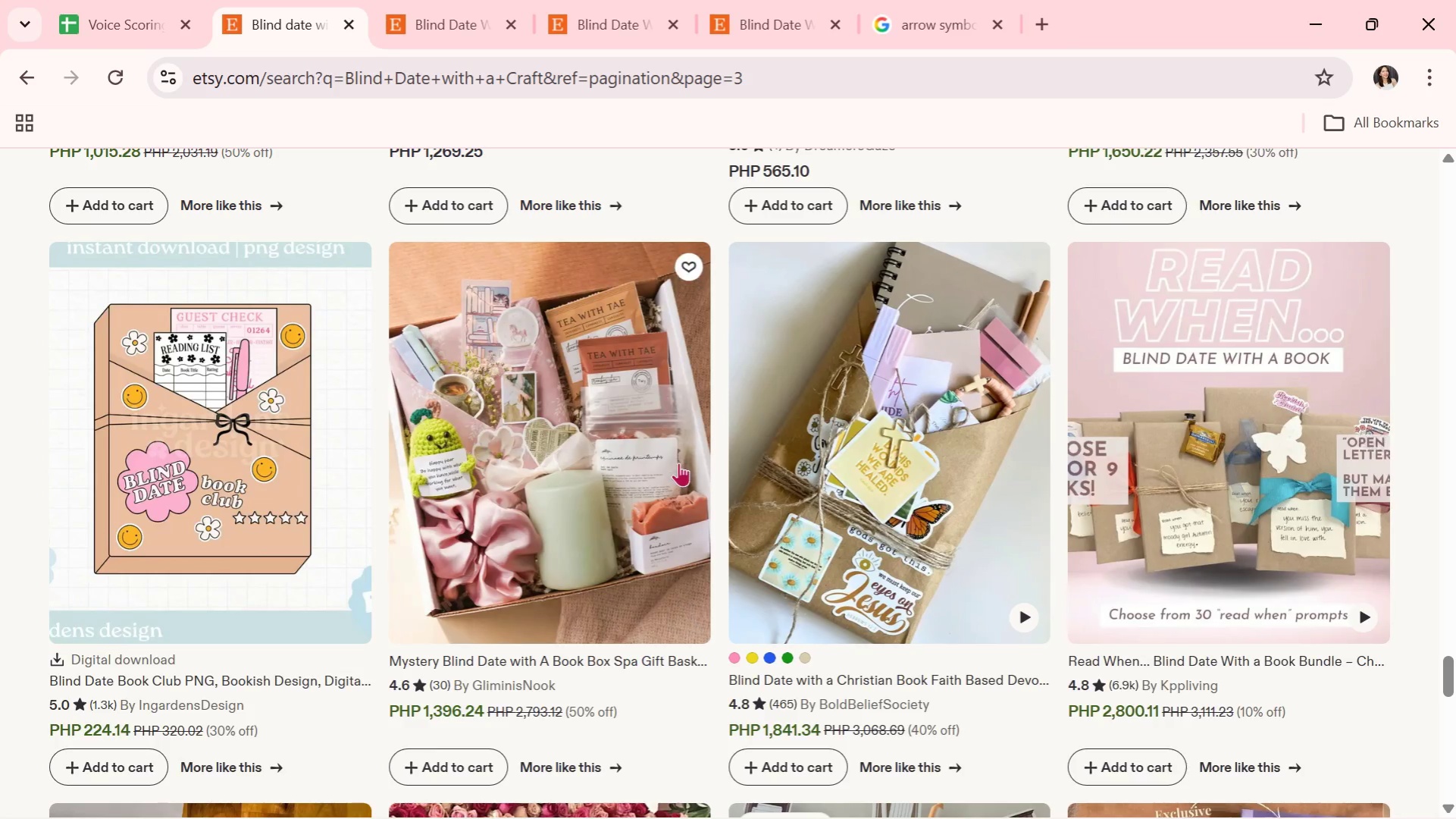 
scroll: coordinate [684, 464], scroll_direction: down, amount: 4.0
 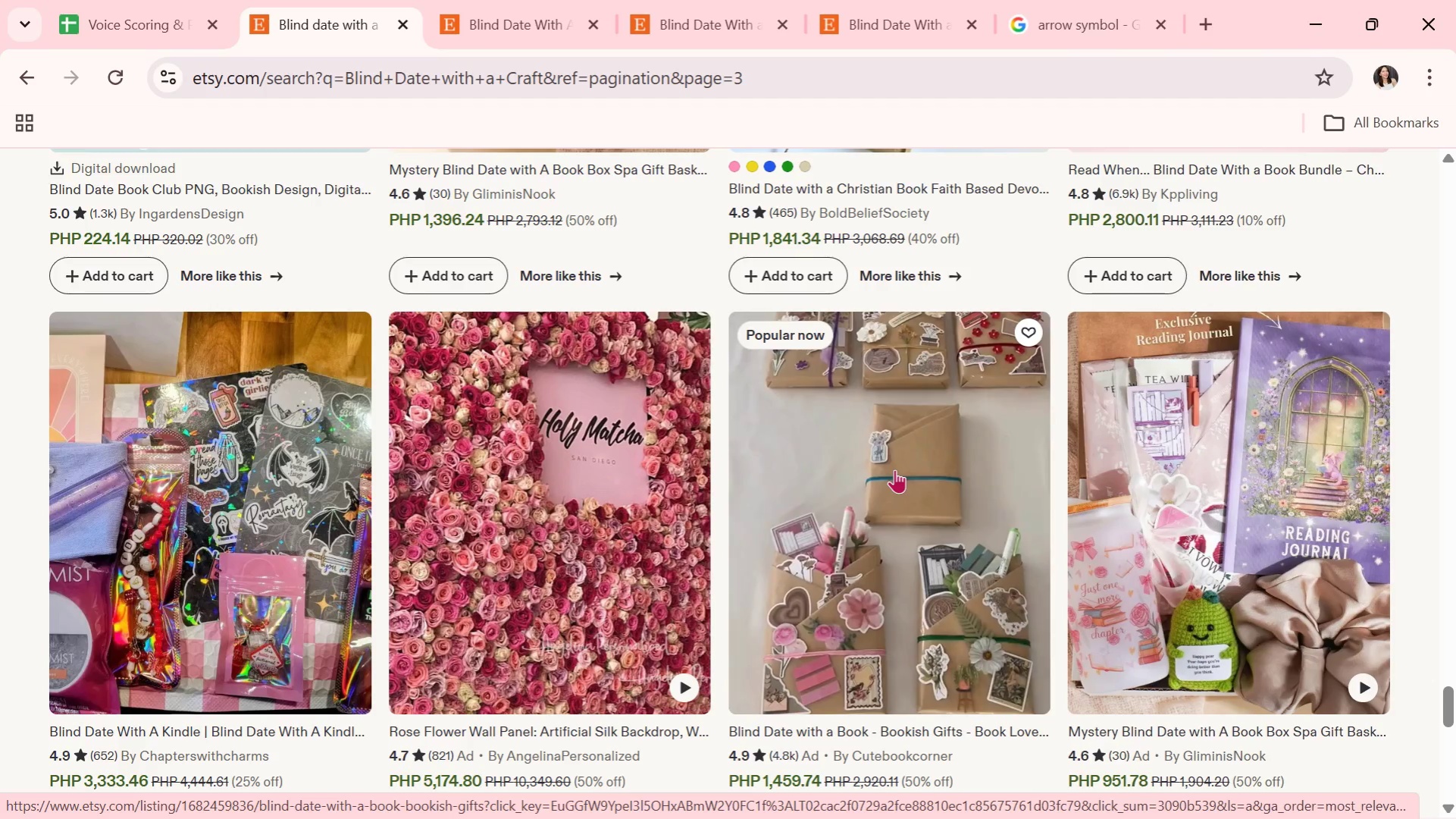 
wait(7.05)
 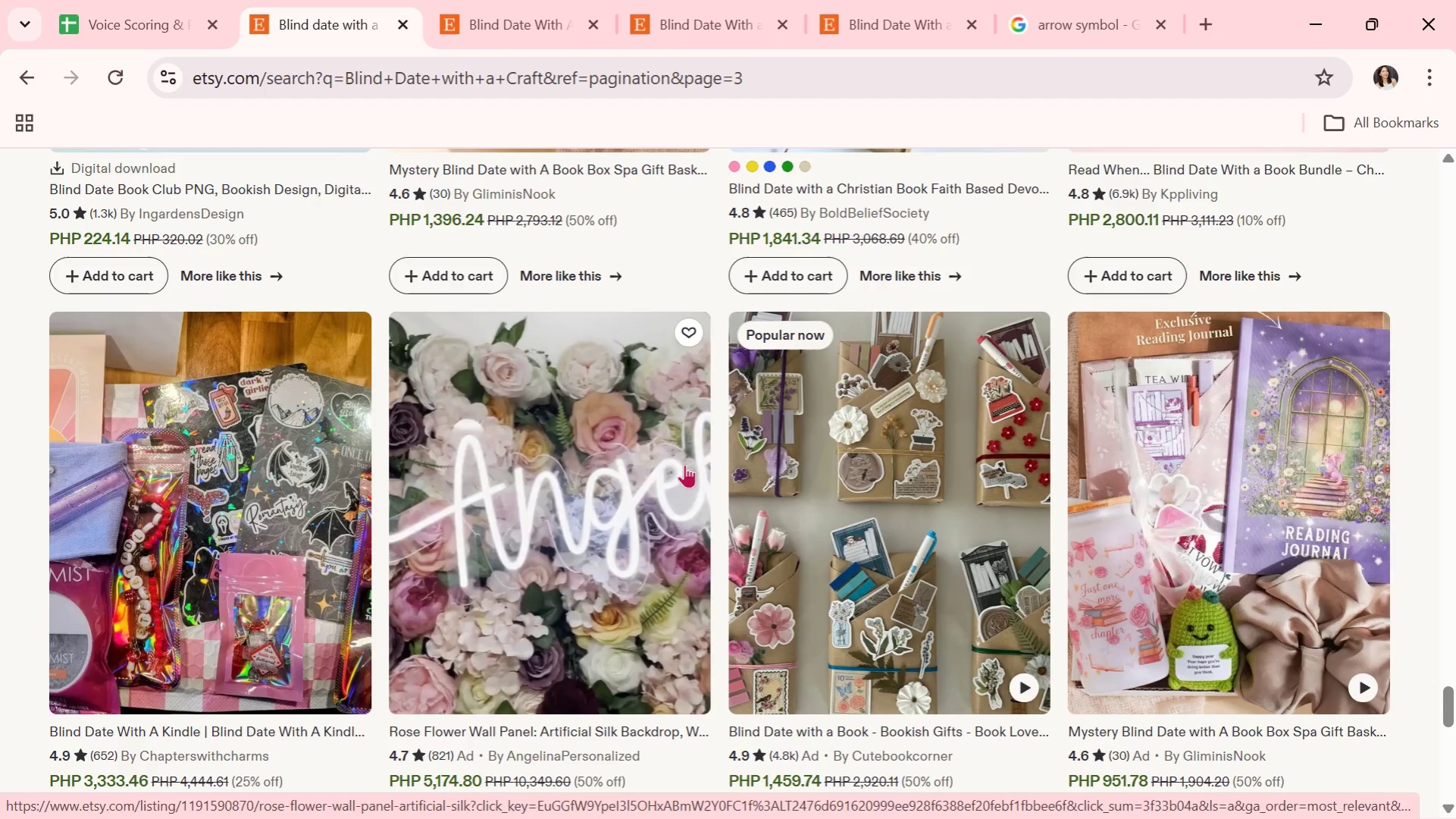 
scroll: coordinate [860, 488], scroll_direction: down, amount: 2.0
 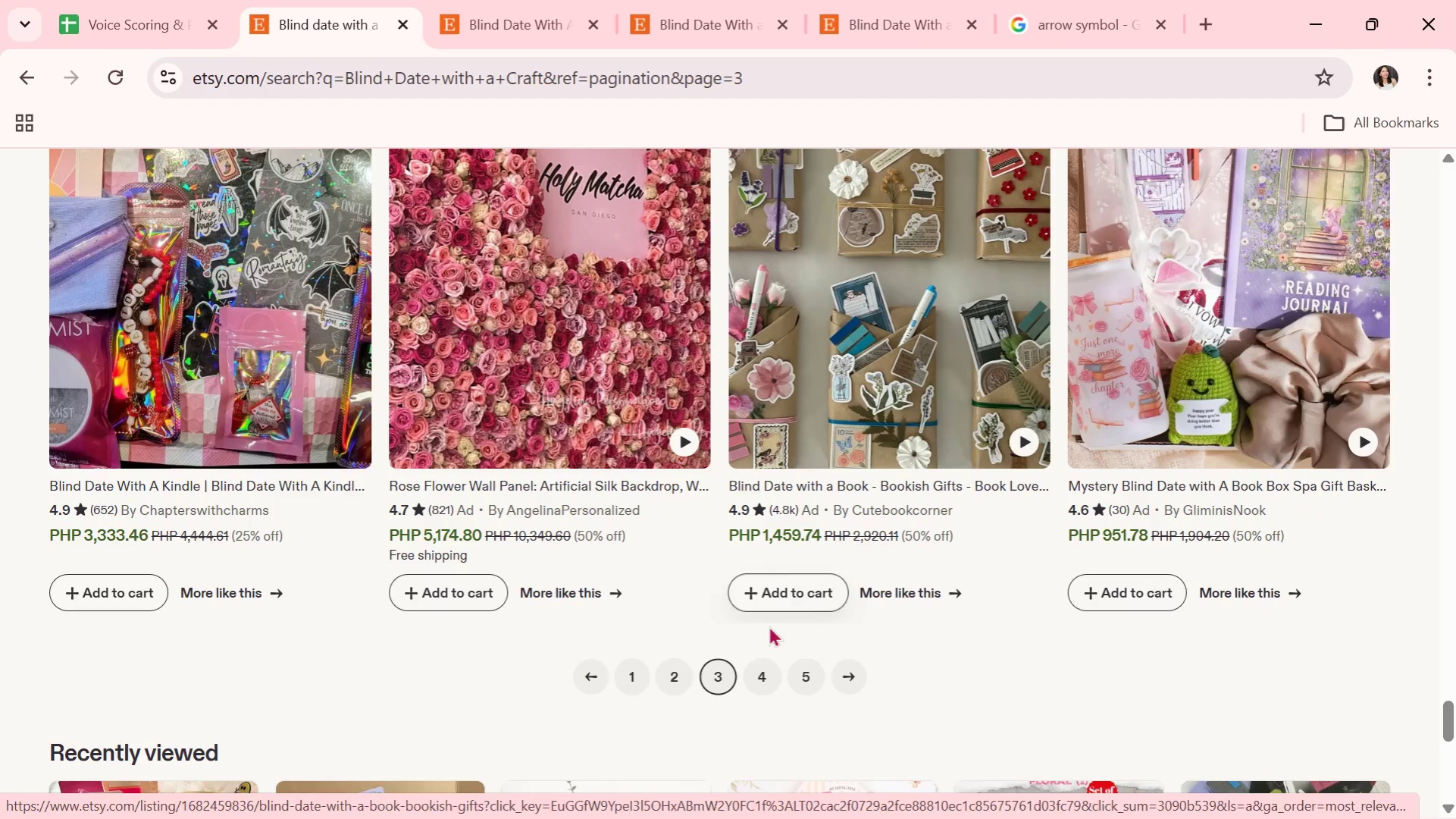 
left_click([759, 664])
 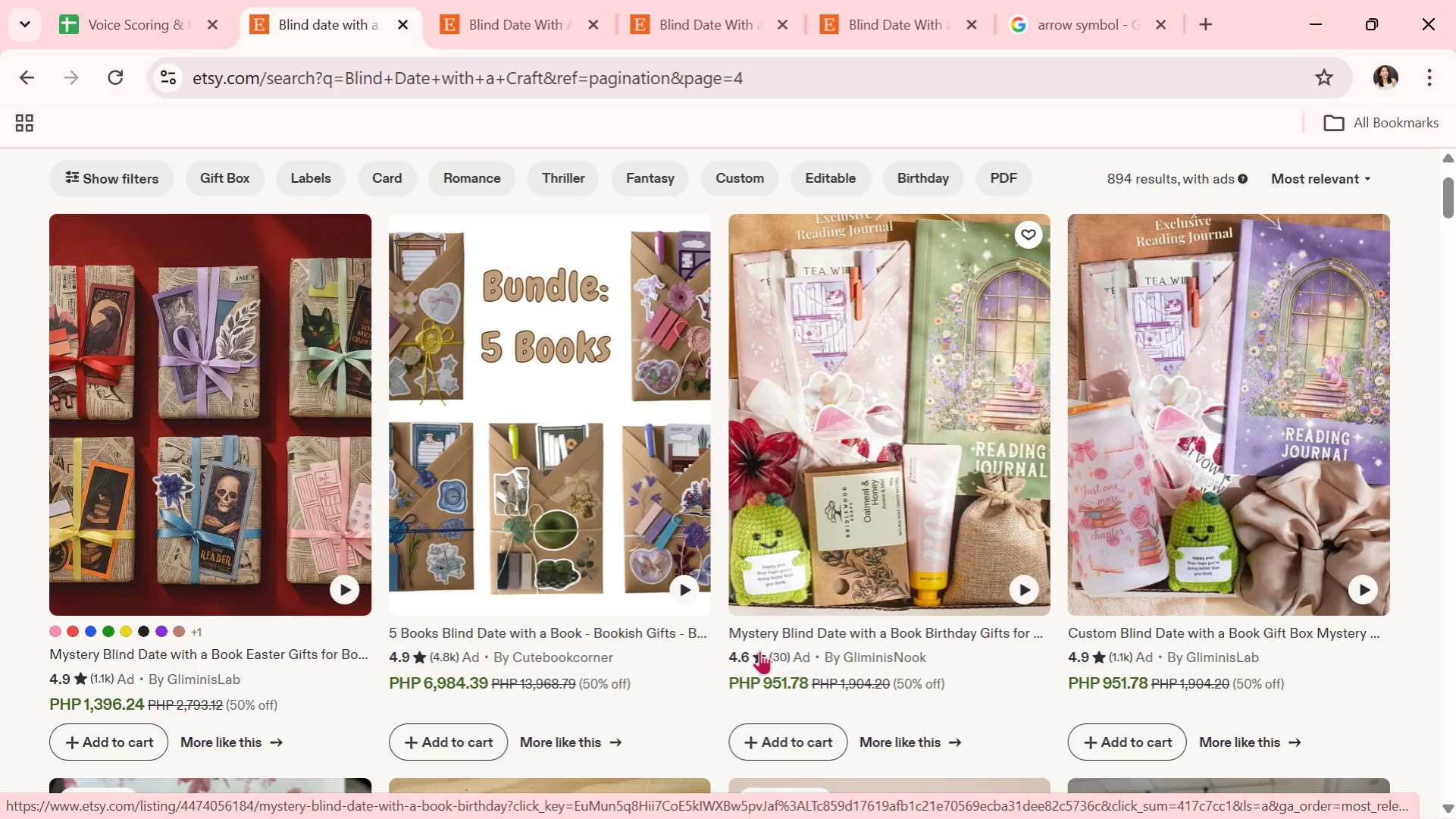 
wait(7.16)
 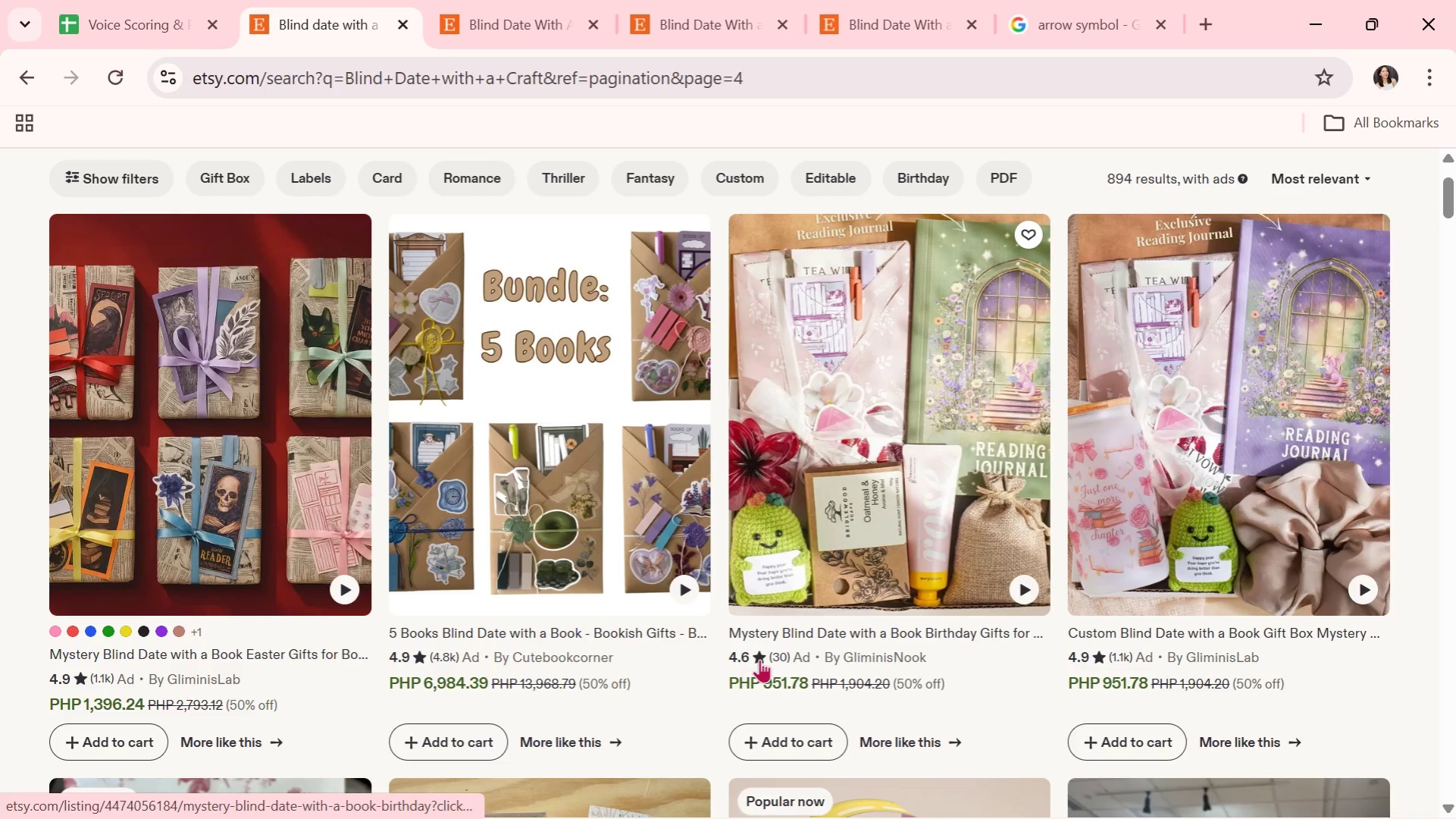 
scroll: coordinate [966, 657], scroll_direction: down, amount: 4.0
 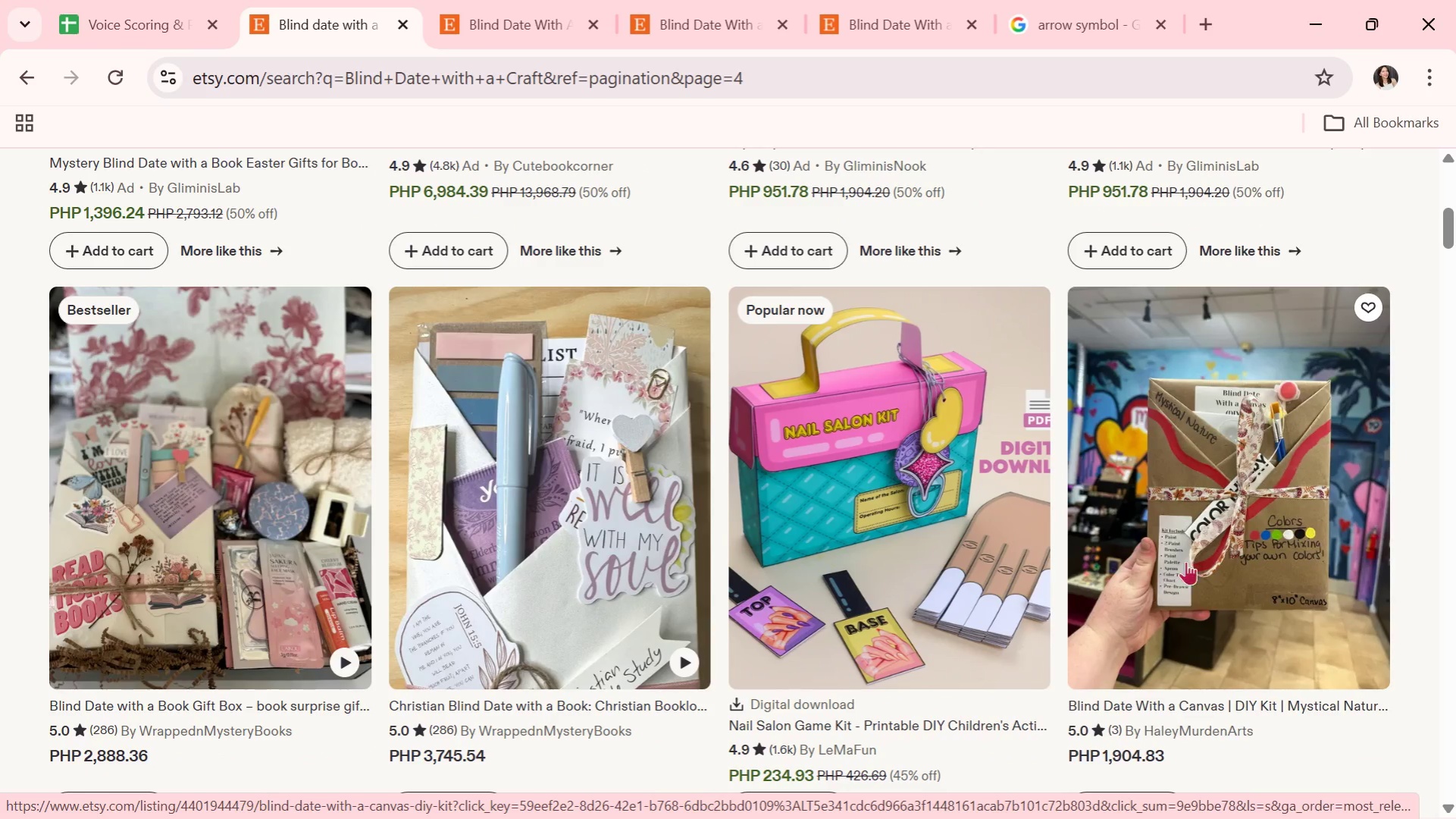 
left_click([1198, 555])
 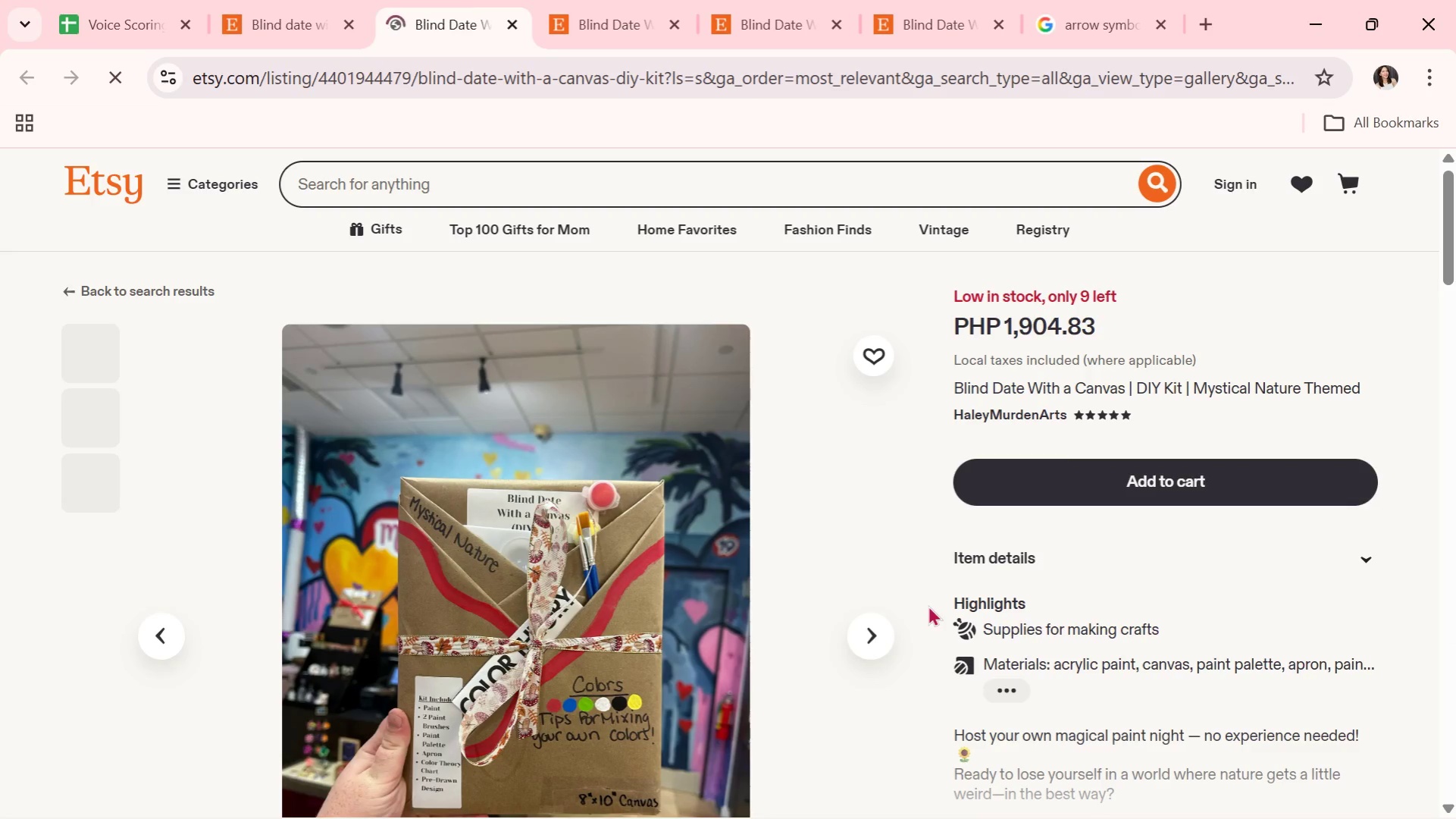 
scroll: coordinate [926, 605], scroll_direction: down, amount: 1.0
 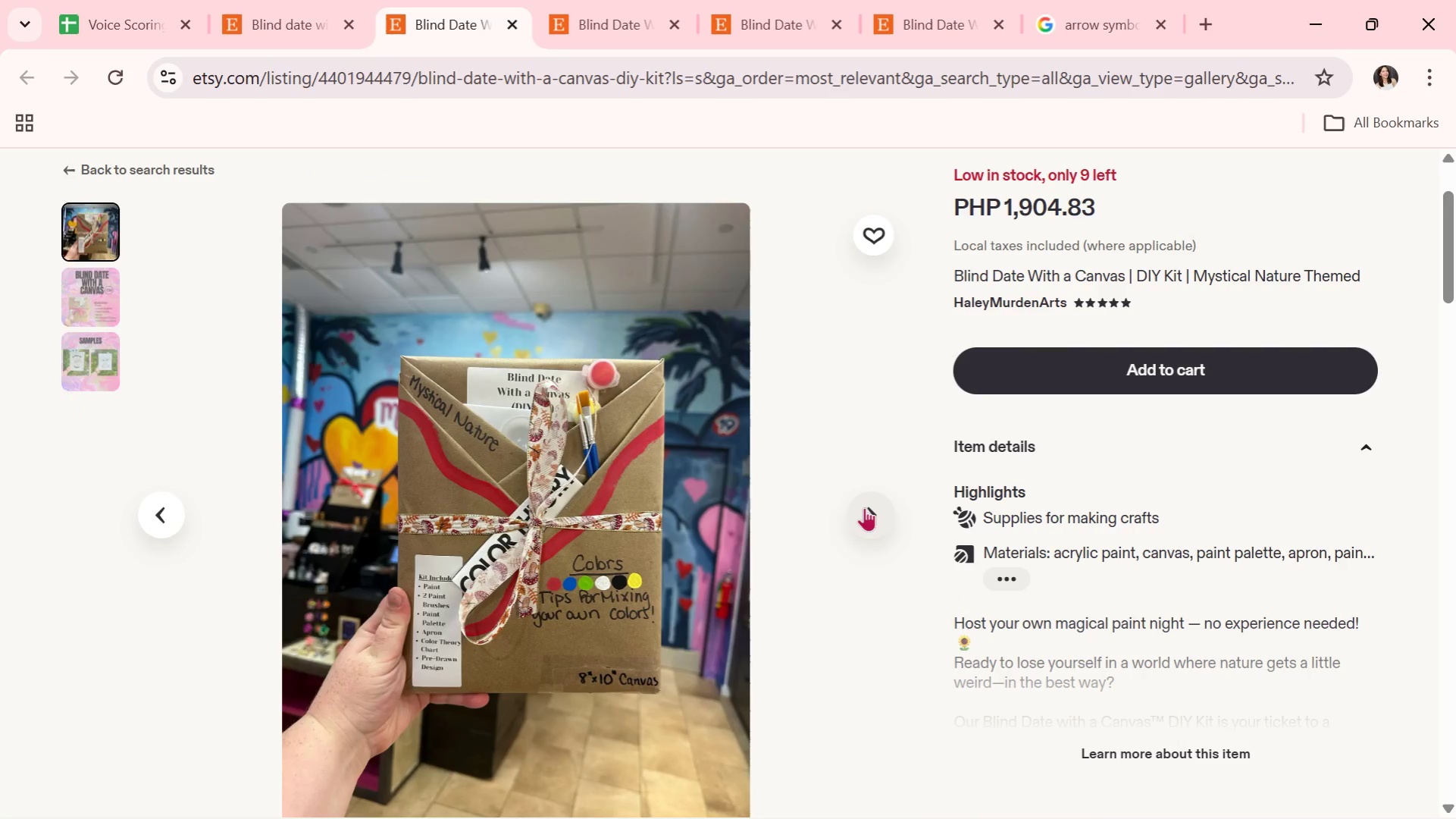 
left_click([864, 507])
 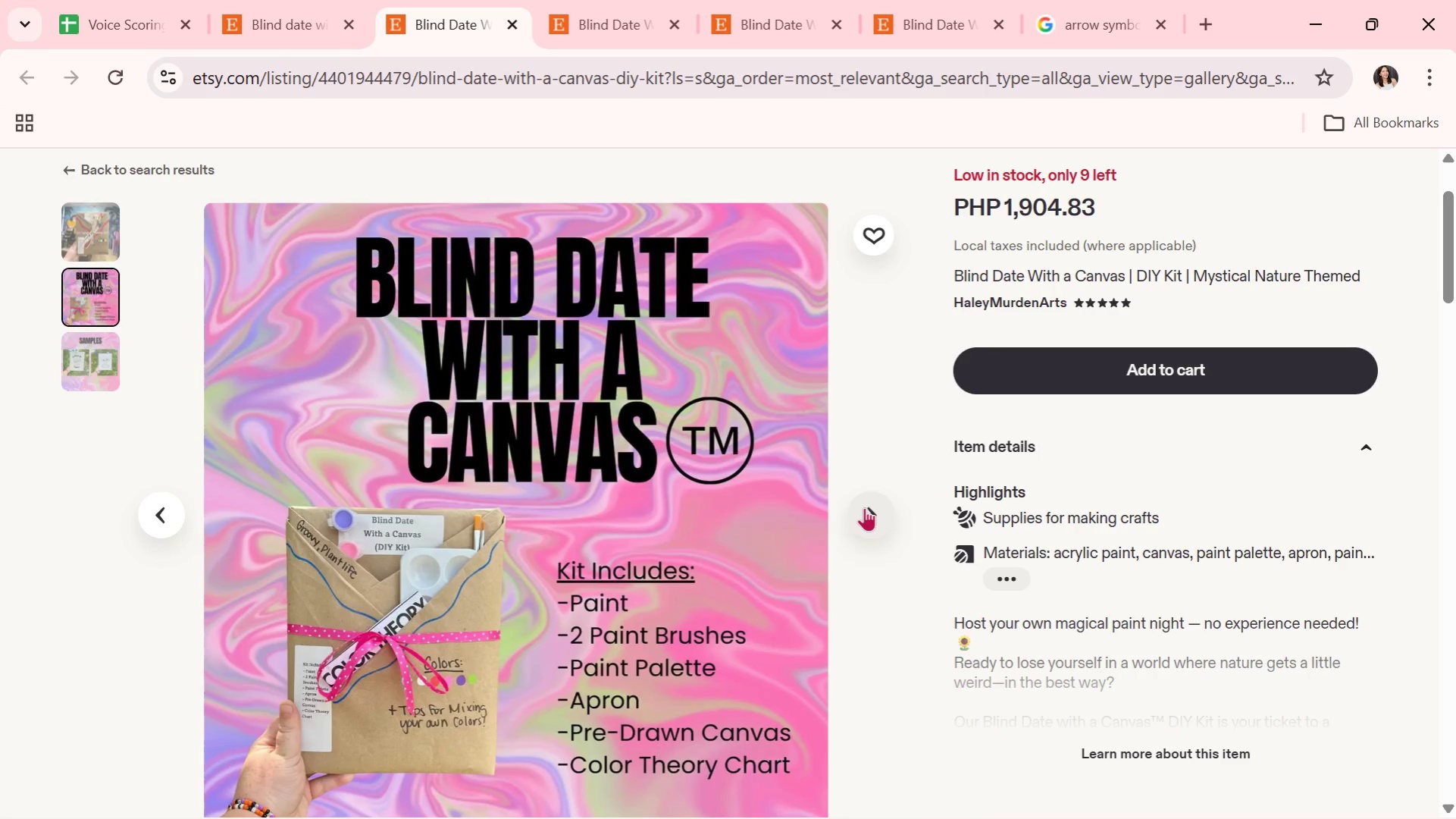 
left_click([864, 507])
 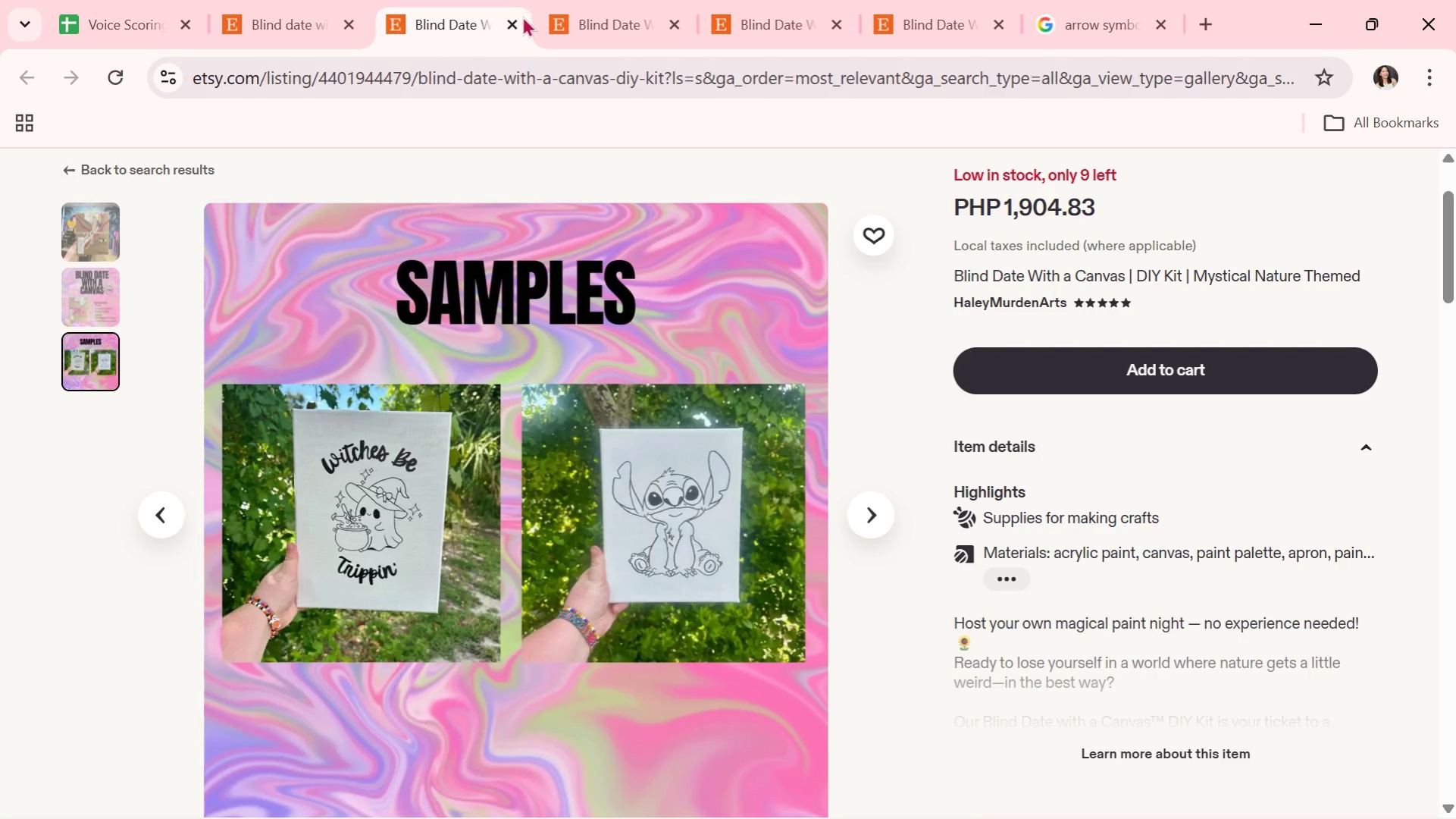 
left_click([511, 24])
 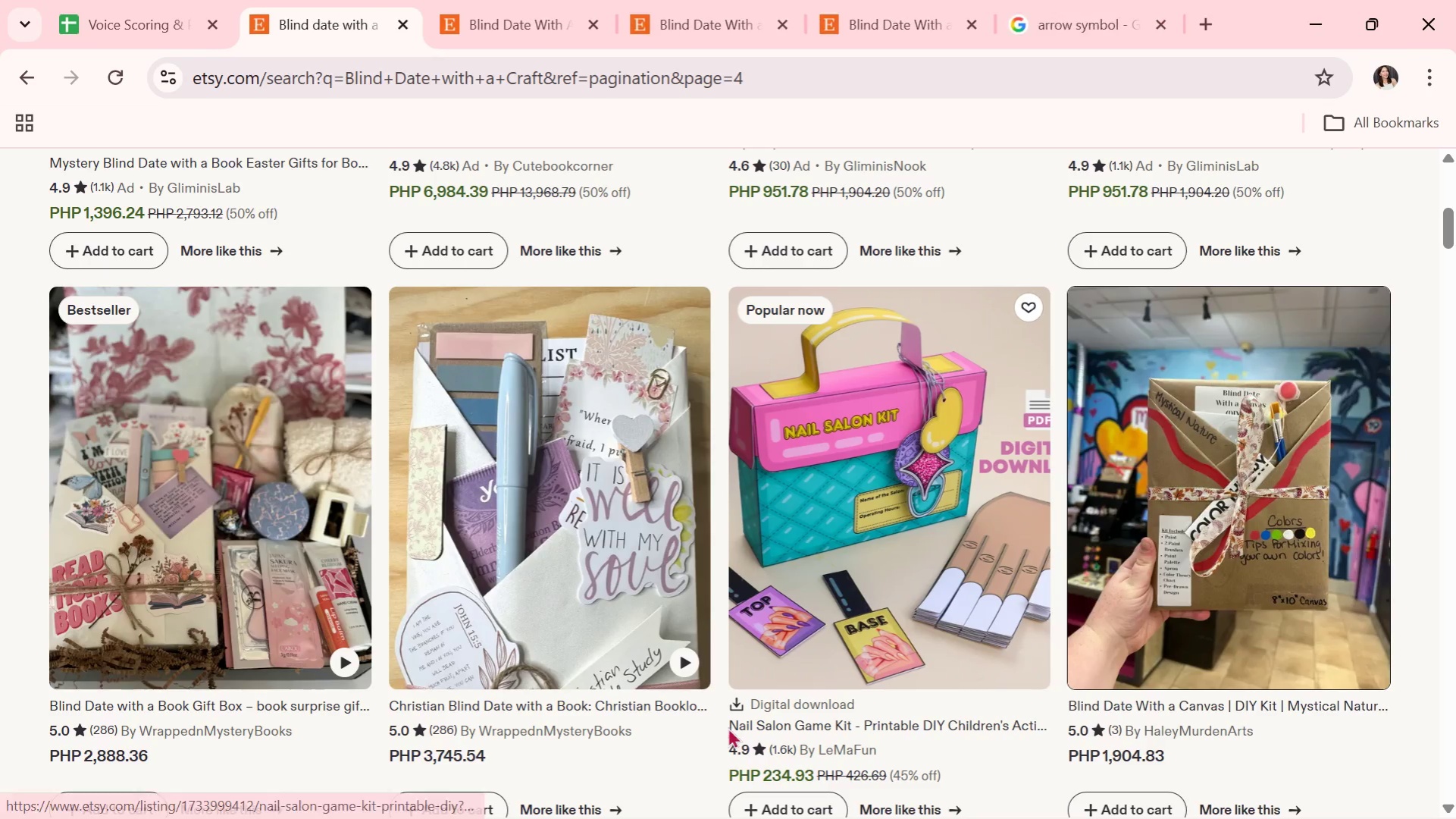 
mouse_move([758, 689])
 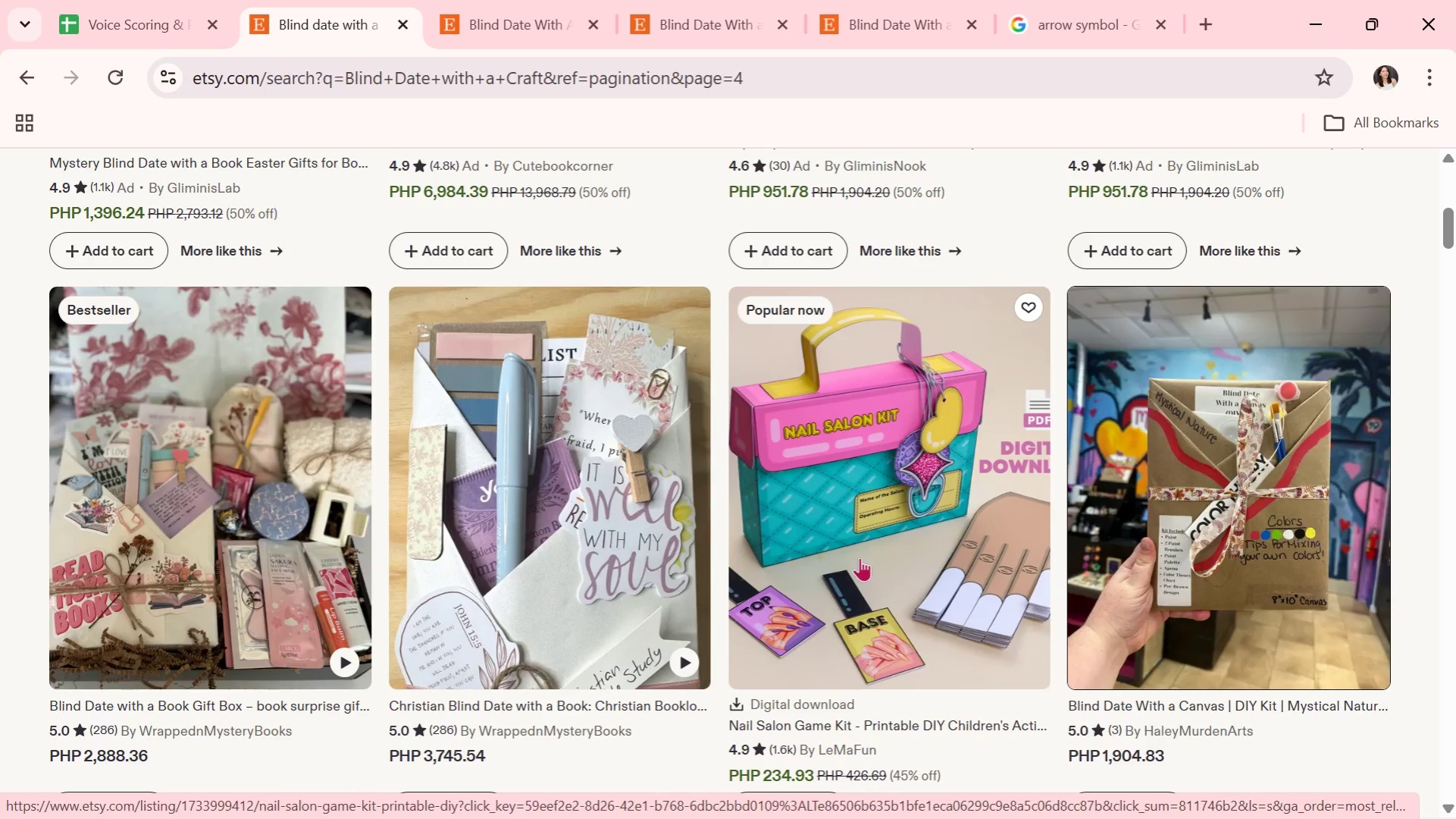 
left_click([859, 559])
 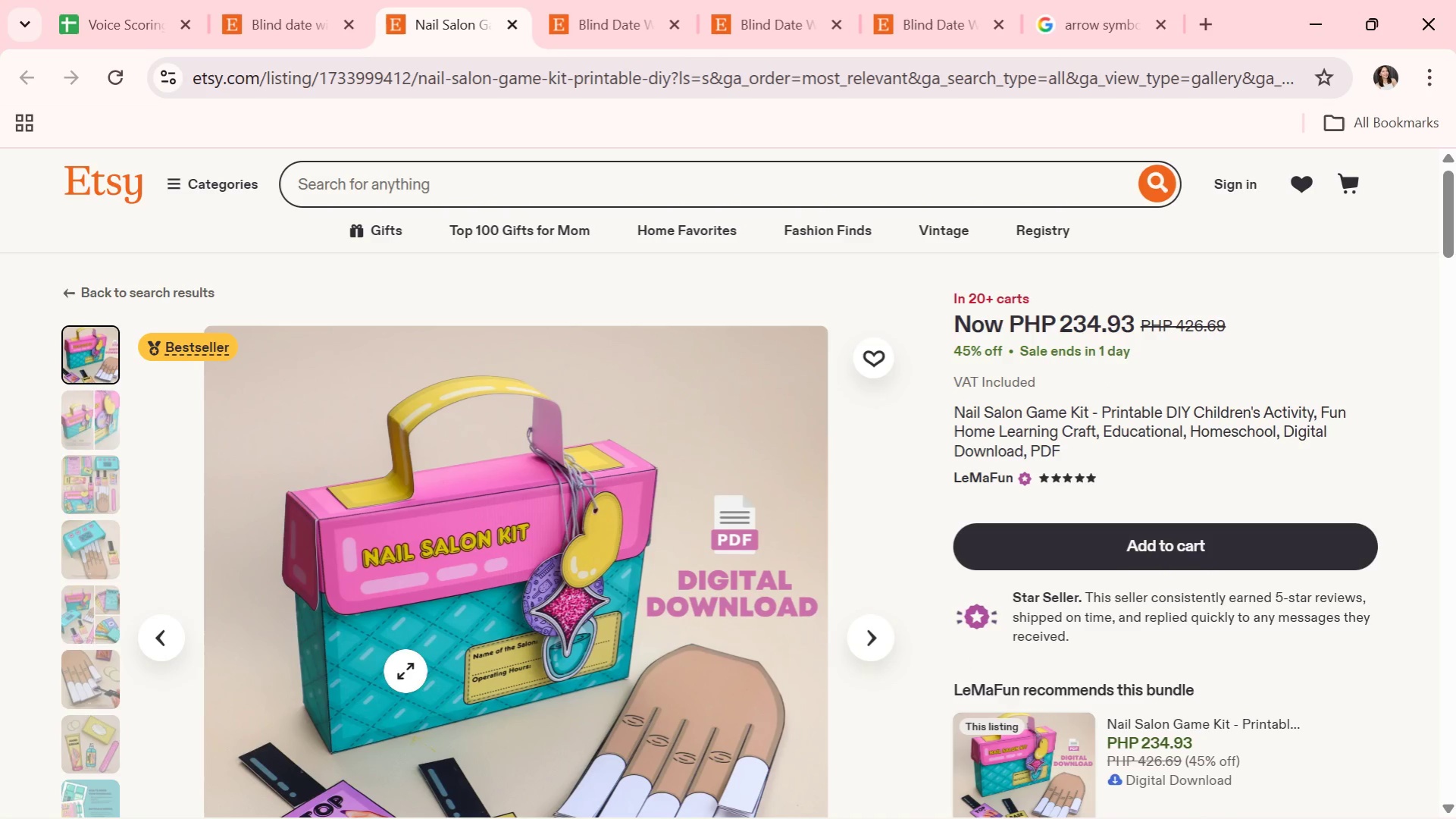 
scroll: coordinate [431, 639], scroll_direction: down, amount: 1.0
 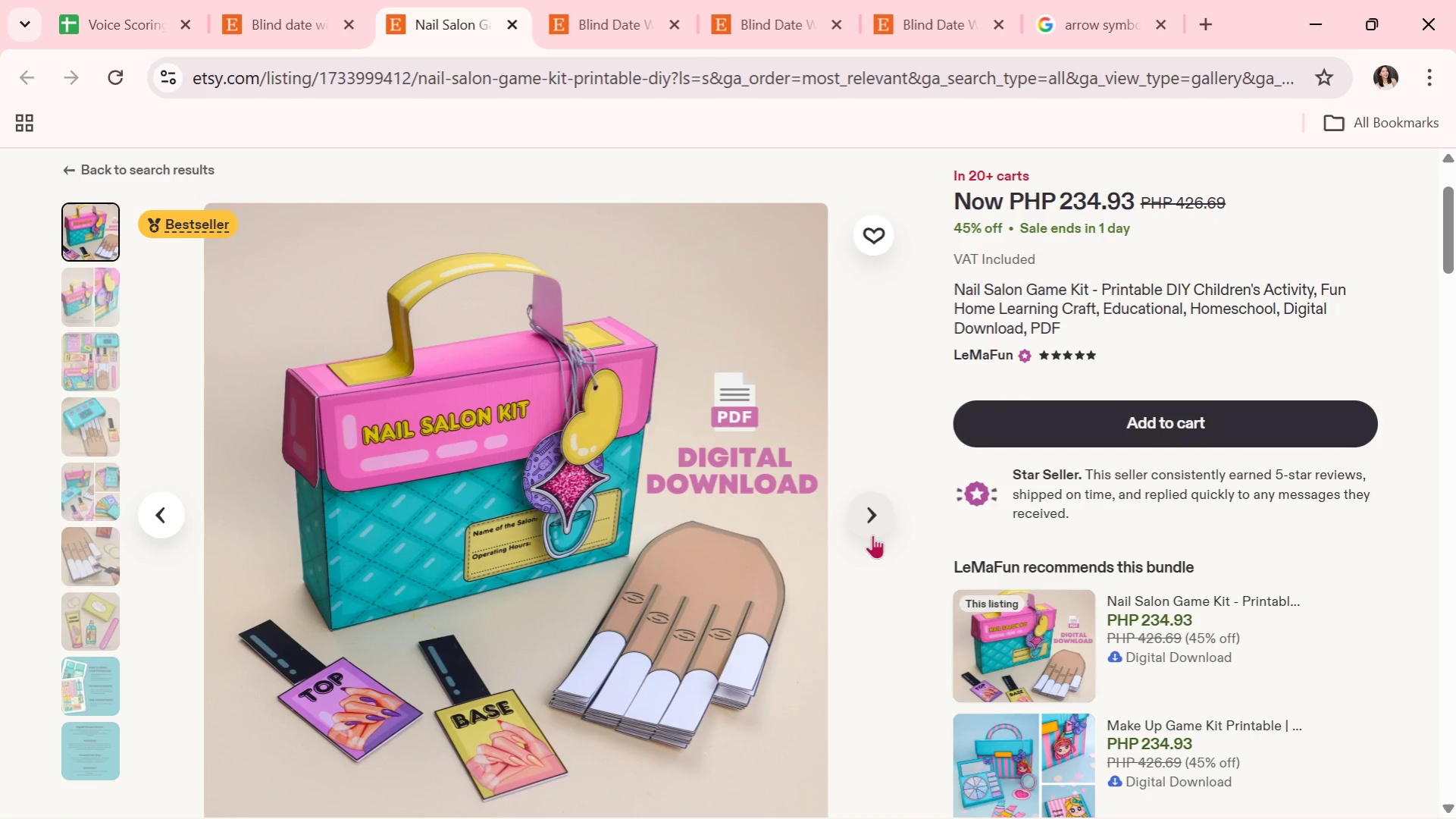 
wait(5.2)
 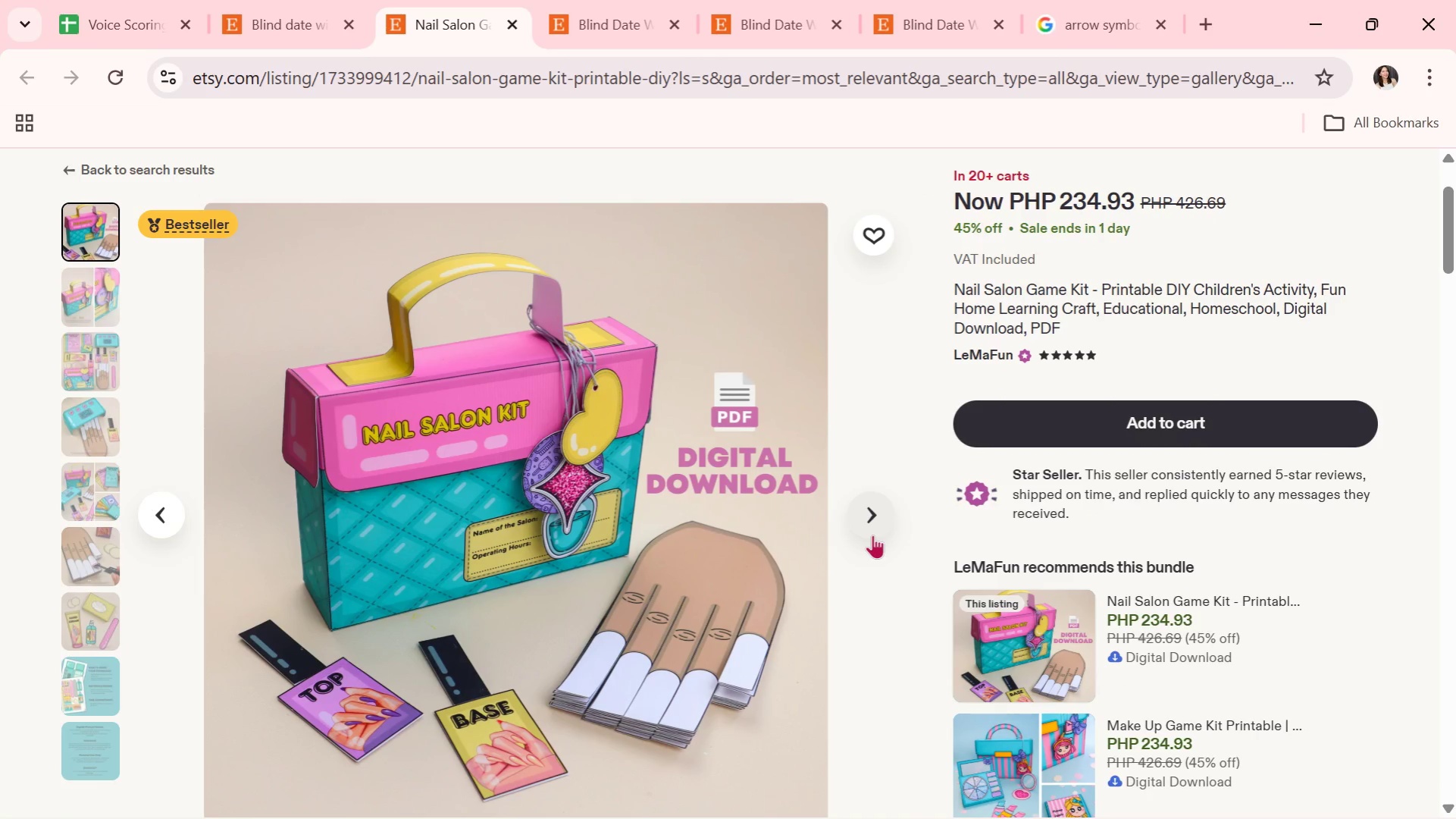 
left_click([885, 518])
 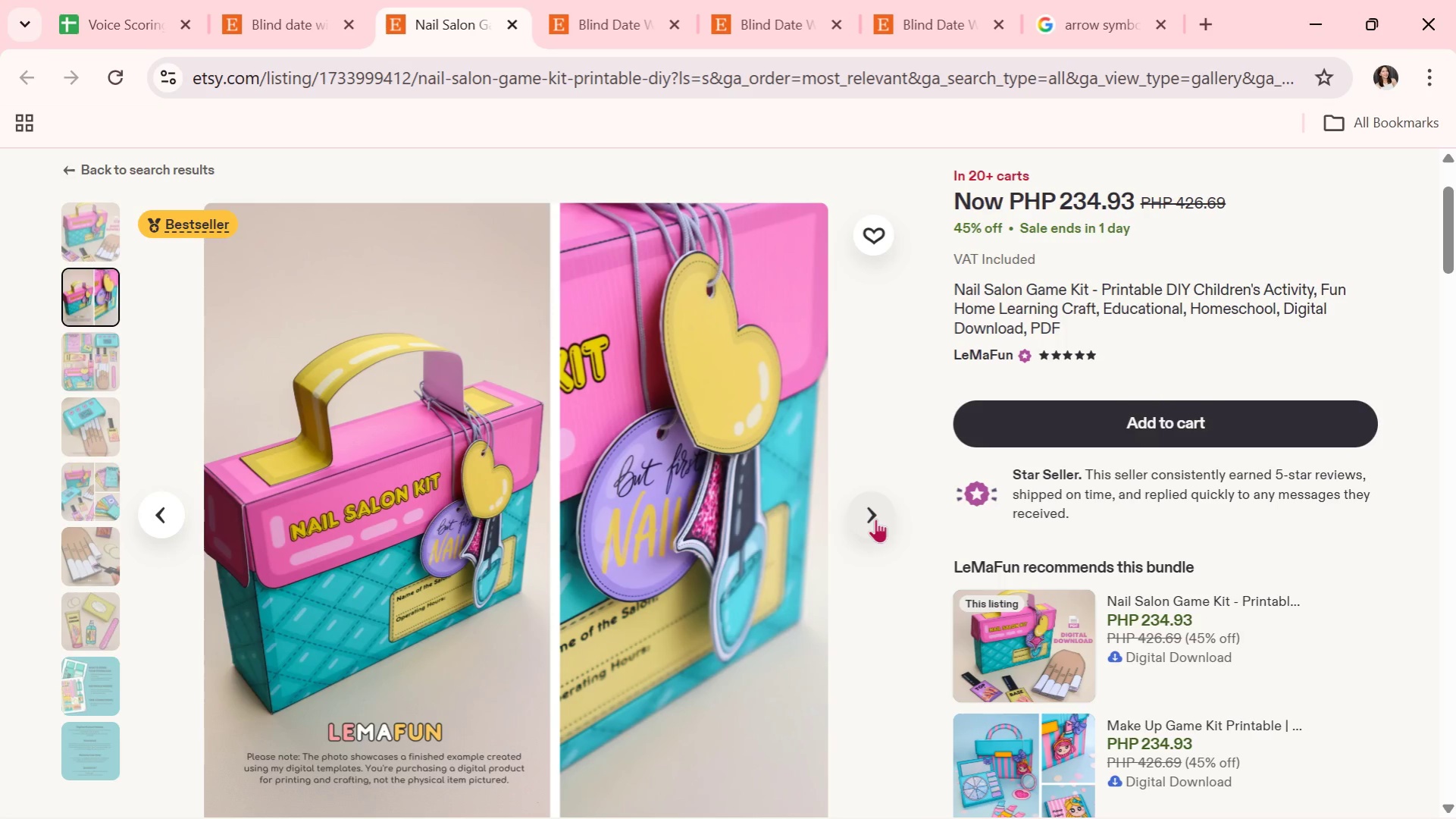 
left_click([875, 519])
 